 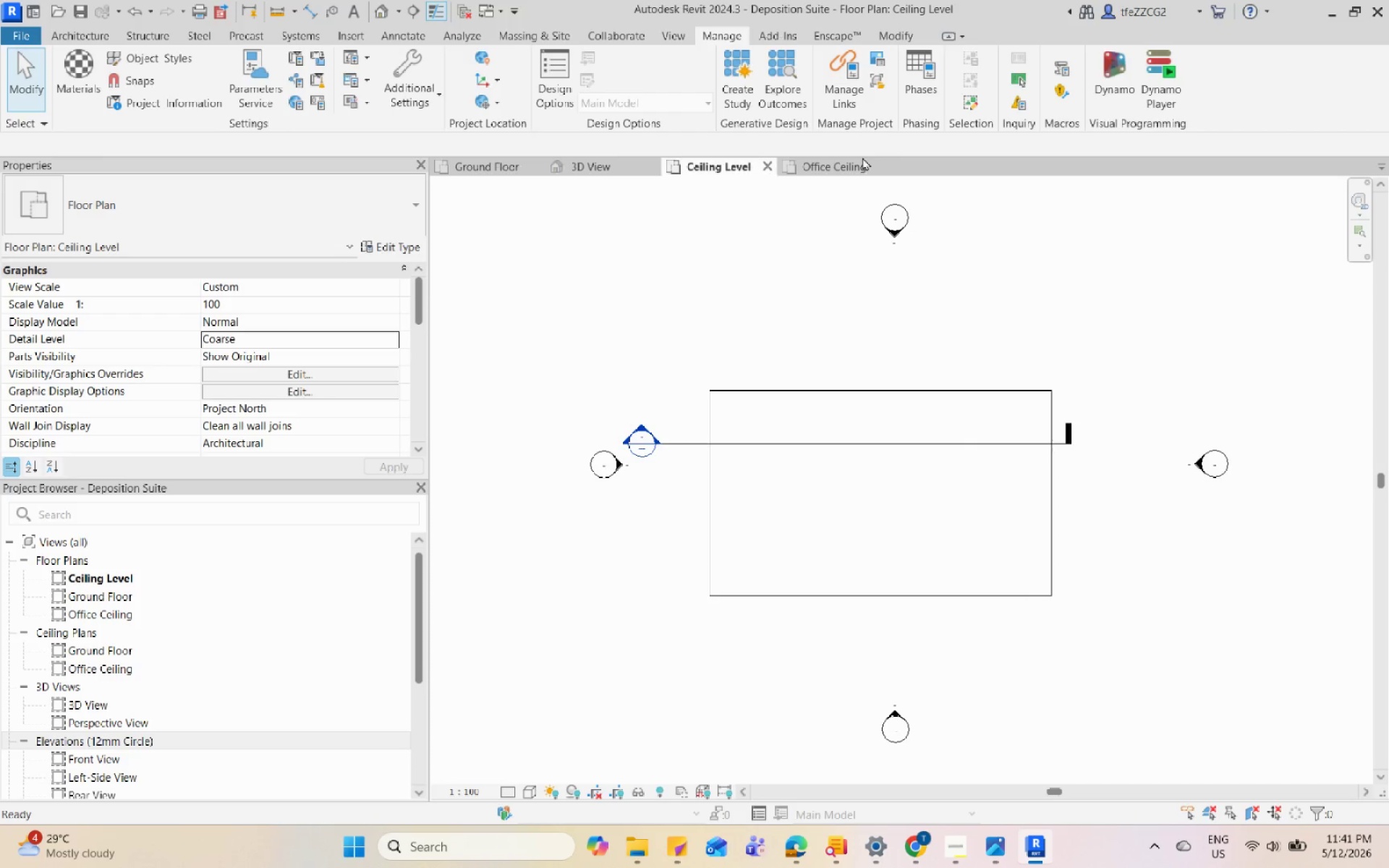 
double_click([885, 167])
 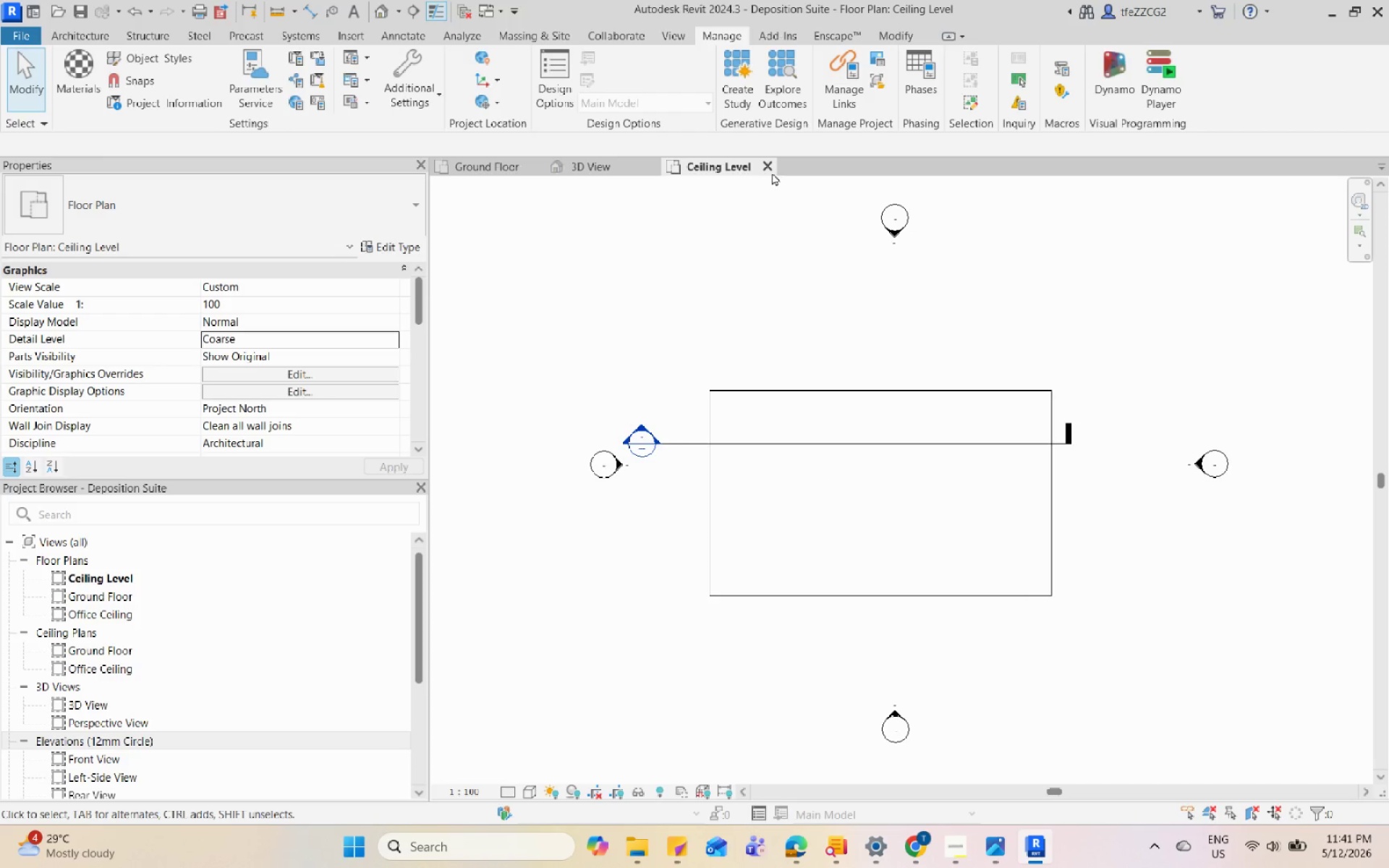 
left_click([769, 171])
 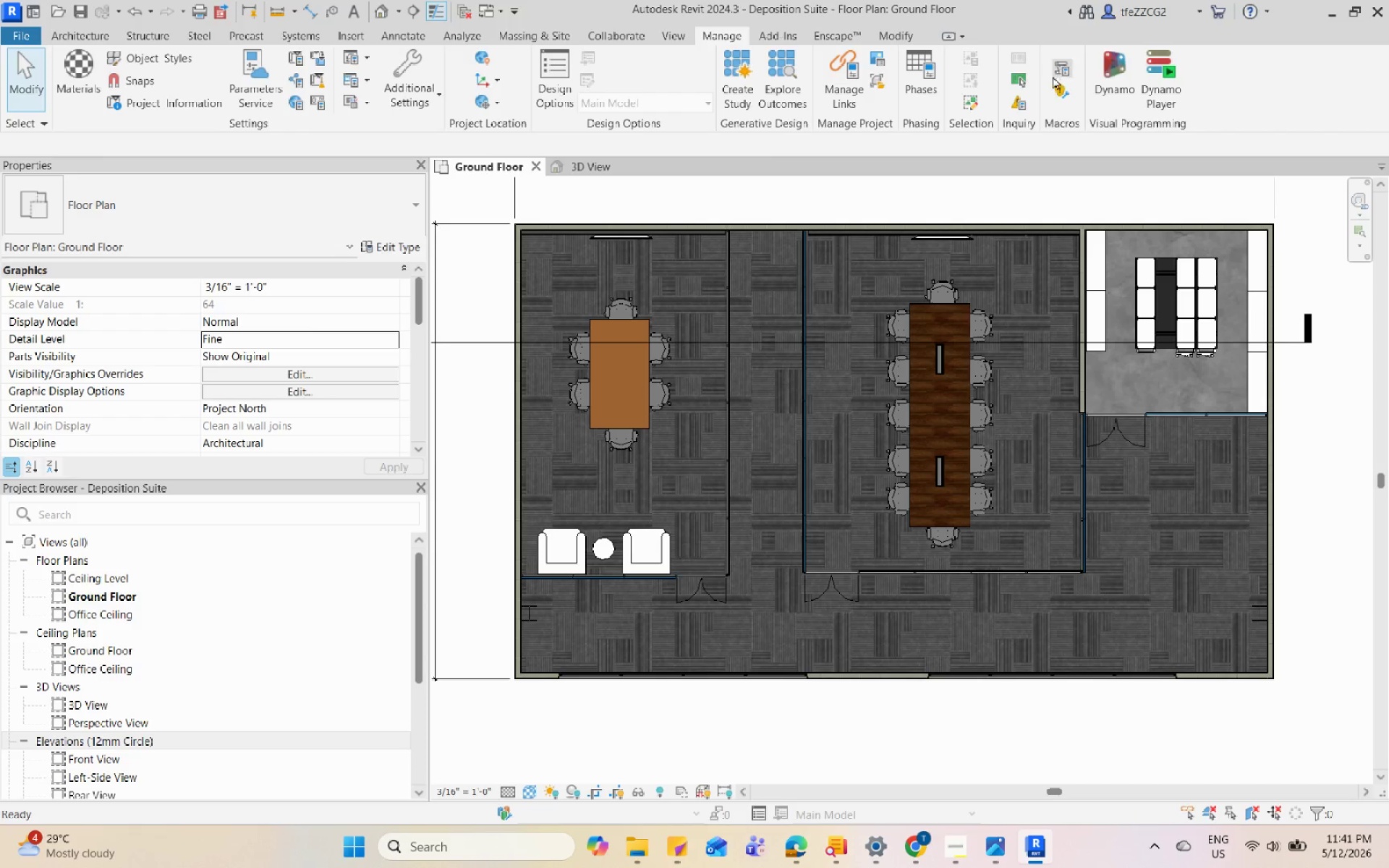 
left_click([1054, 92])
 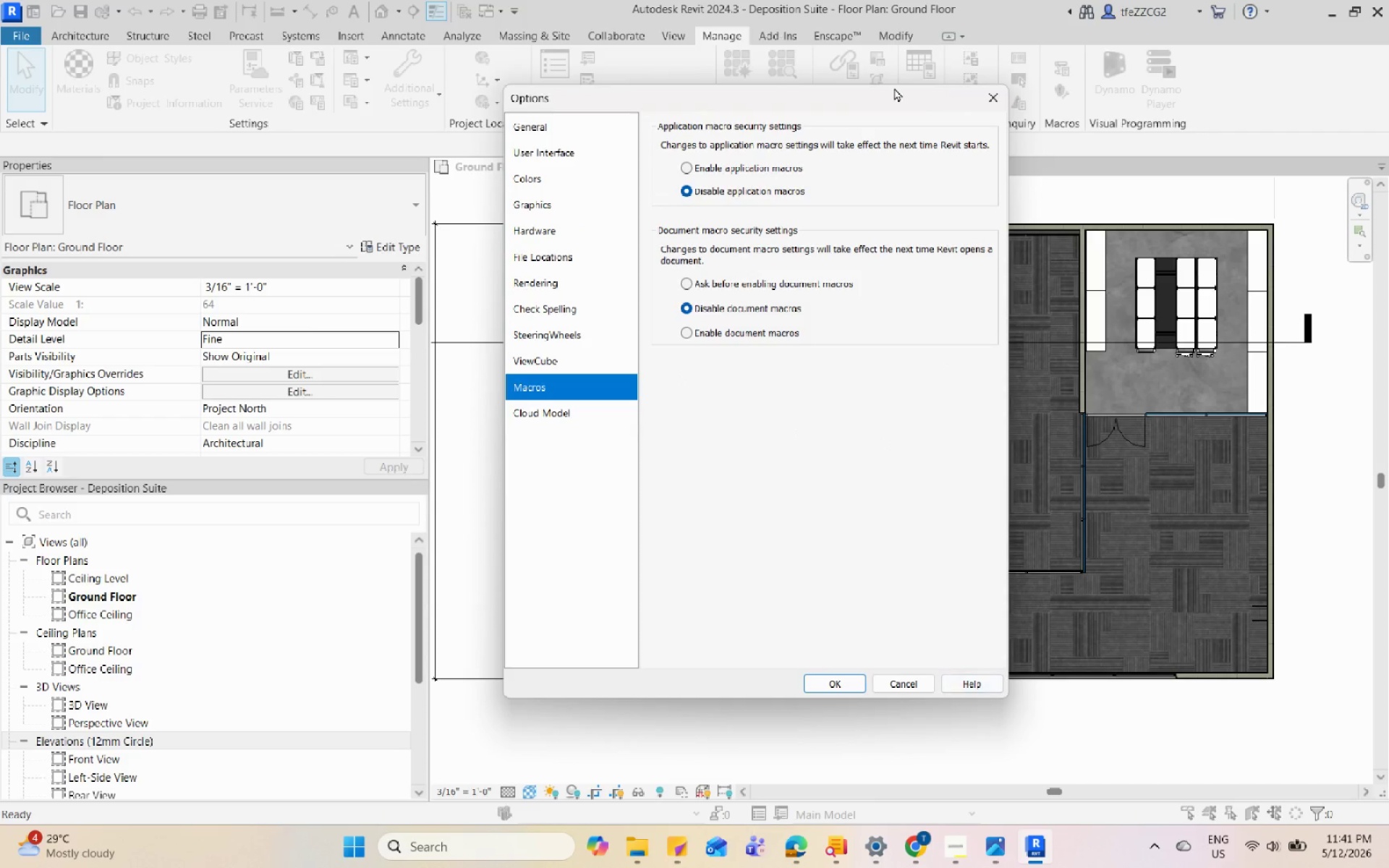 
left_click([985, 101])
 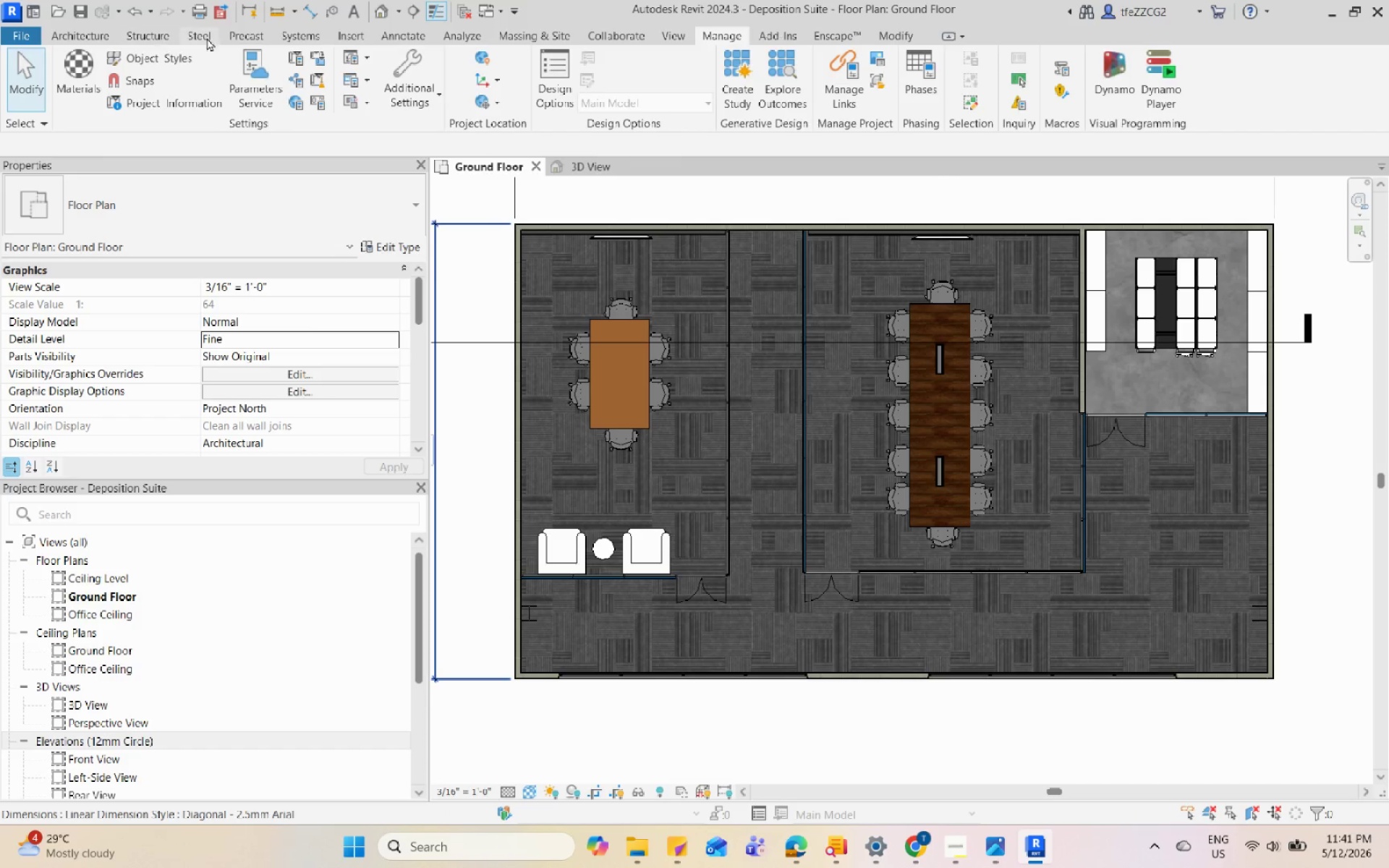 
left_click([666, 32])
 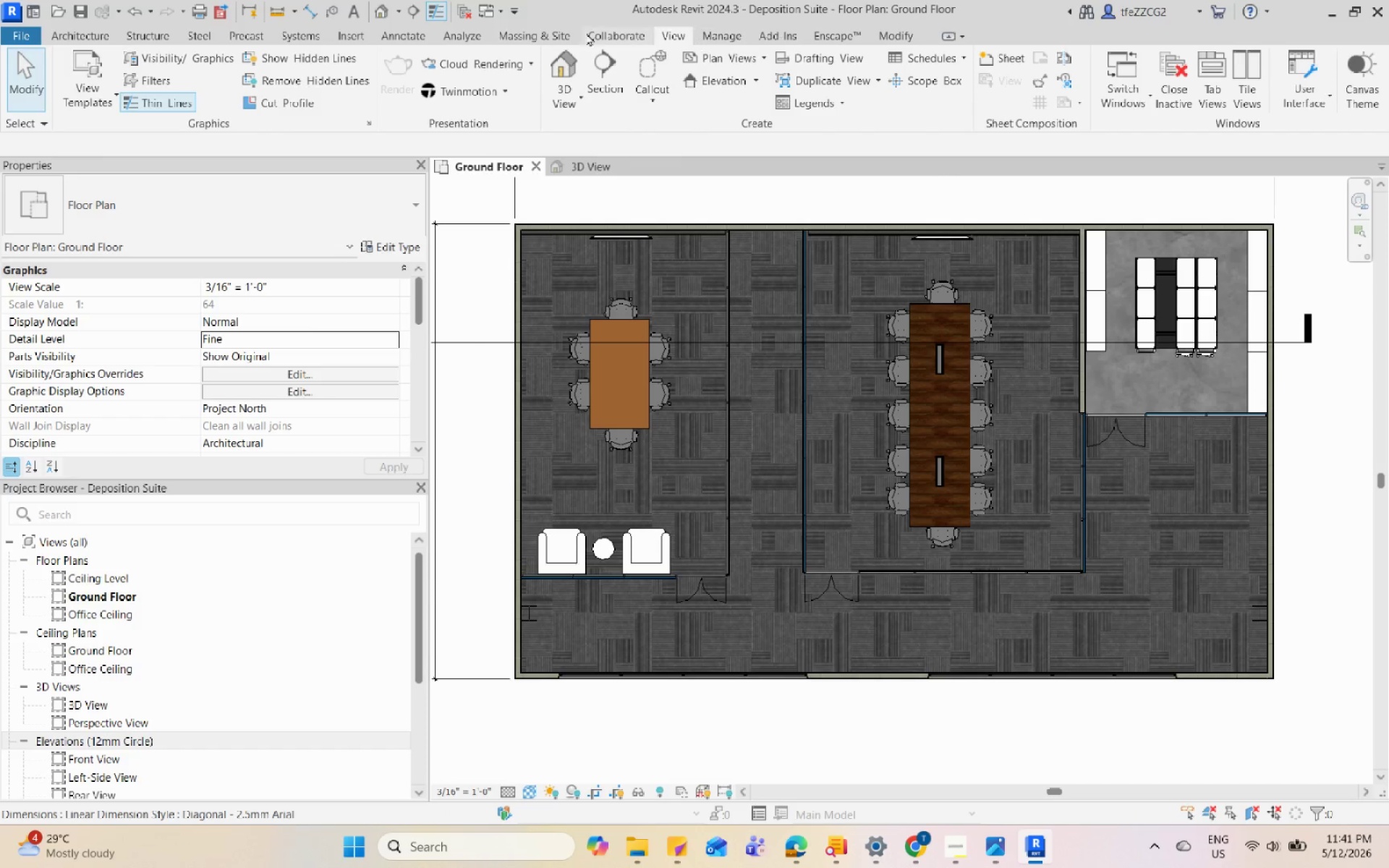 
left_click([552, 31])
 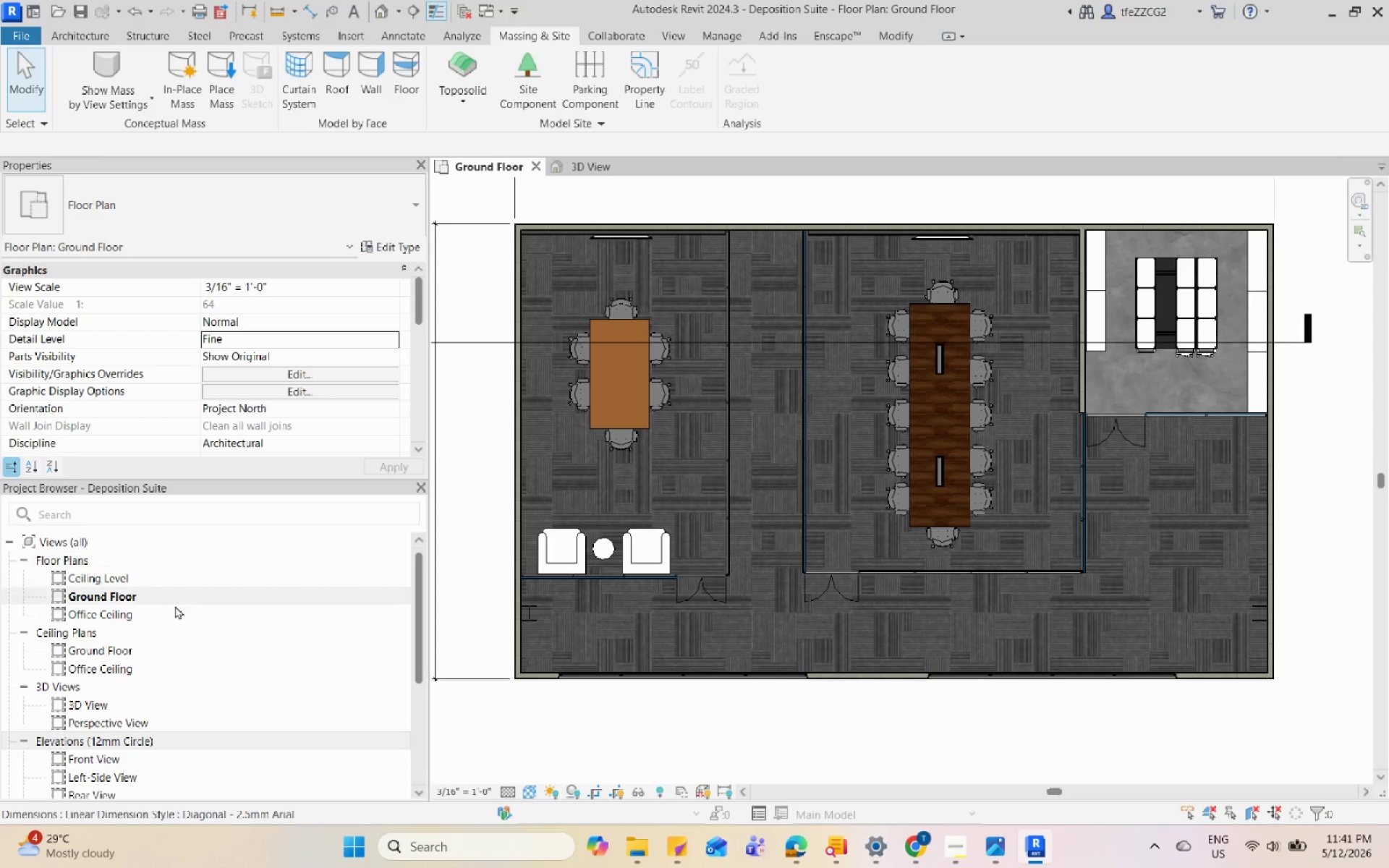 
double_click([172, 588])
 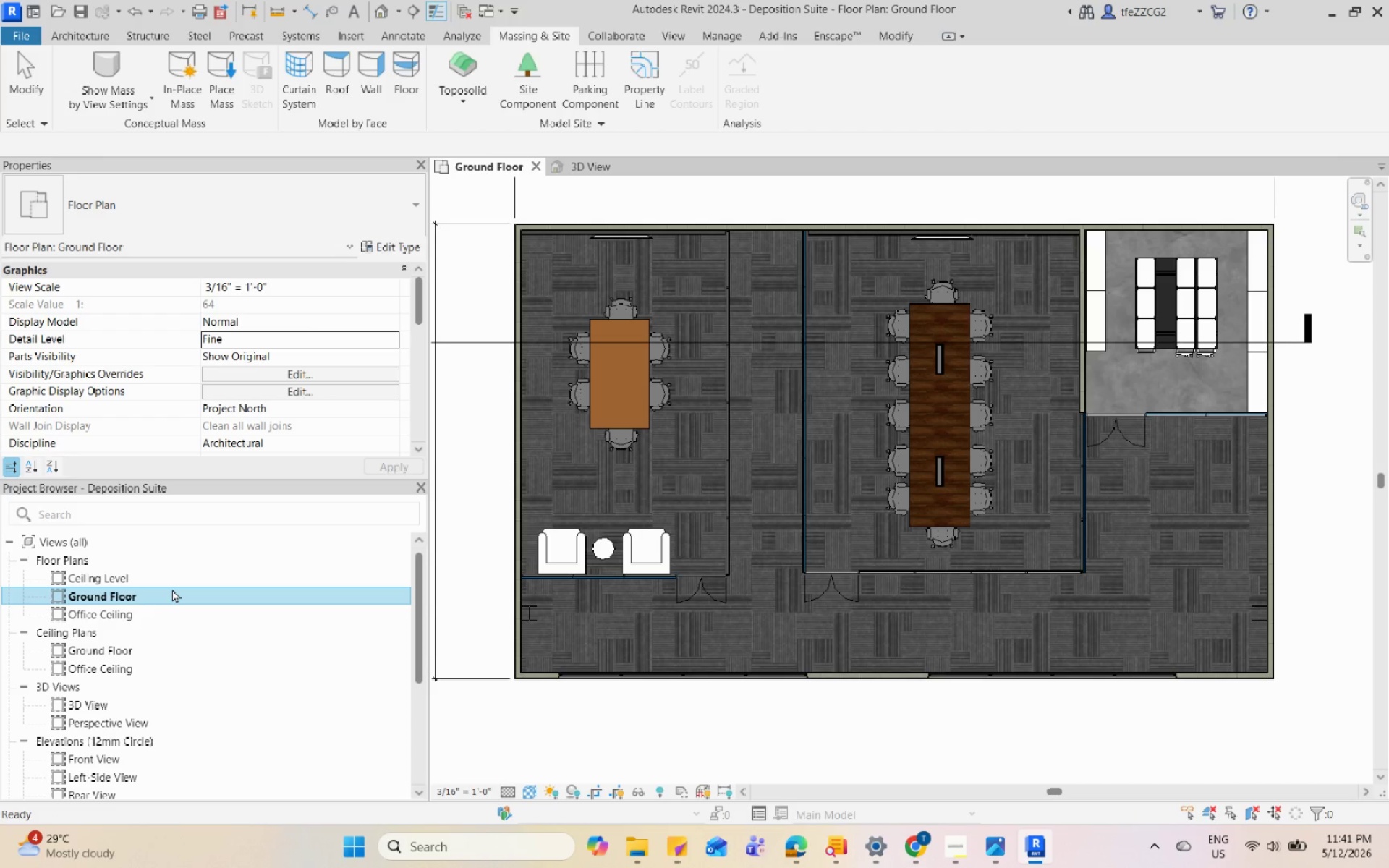 
wait(8.78)
 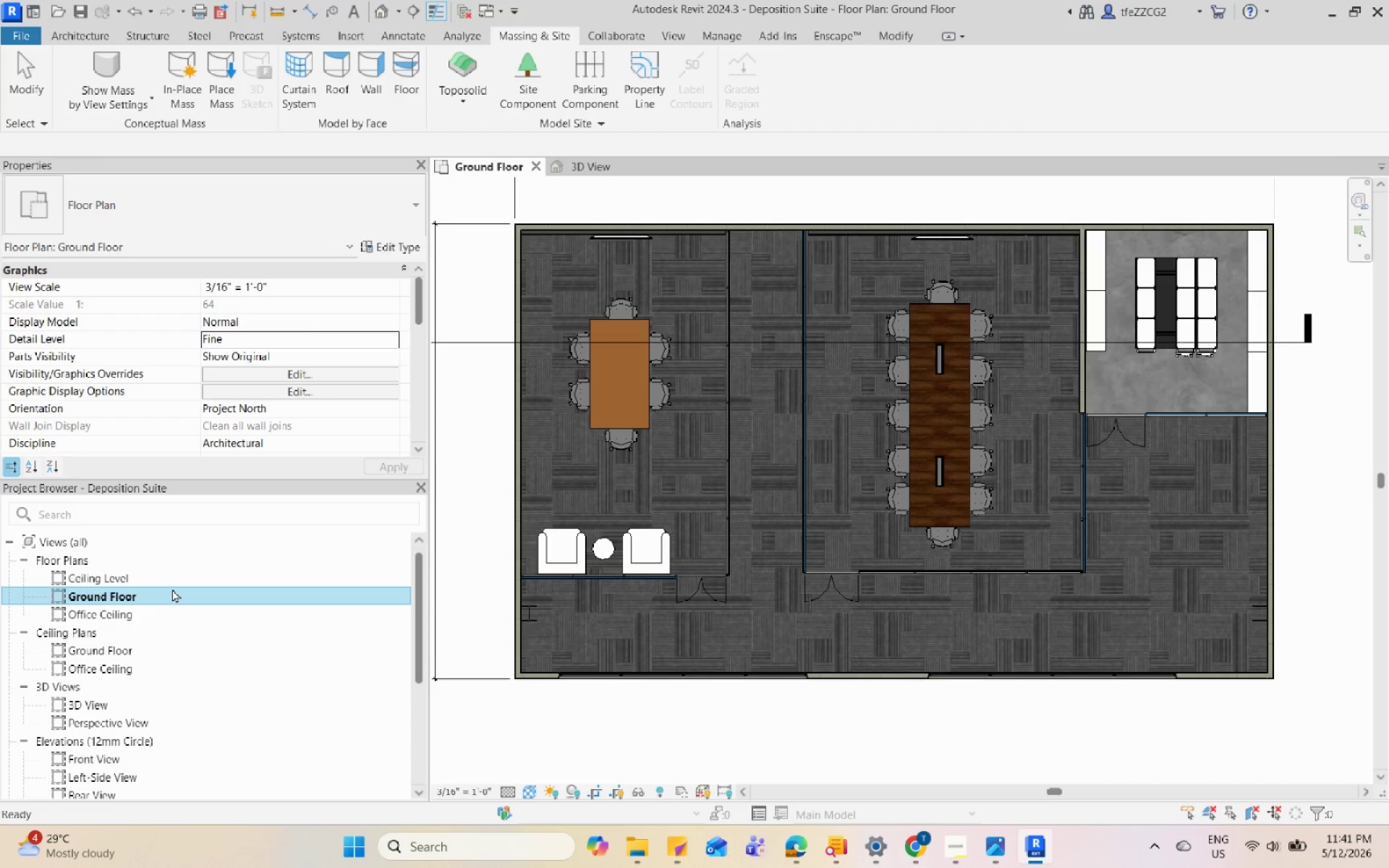 
right_click([158, 592])
 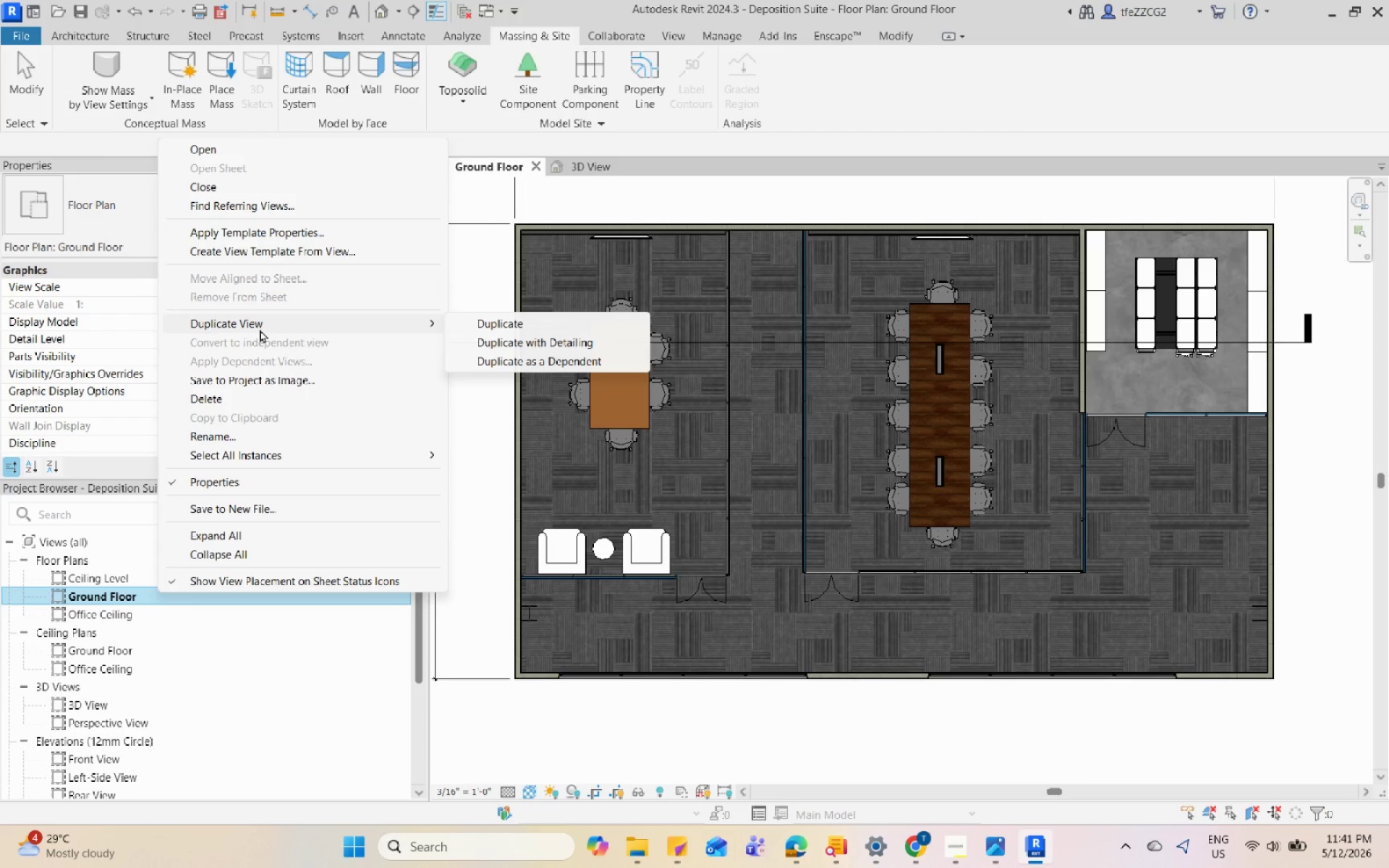 
left_click([98, 579])
 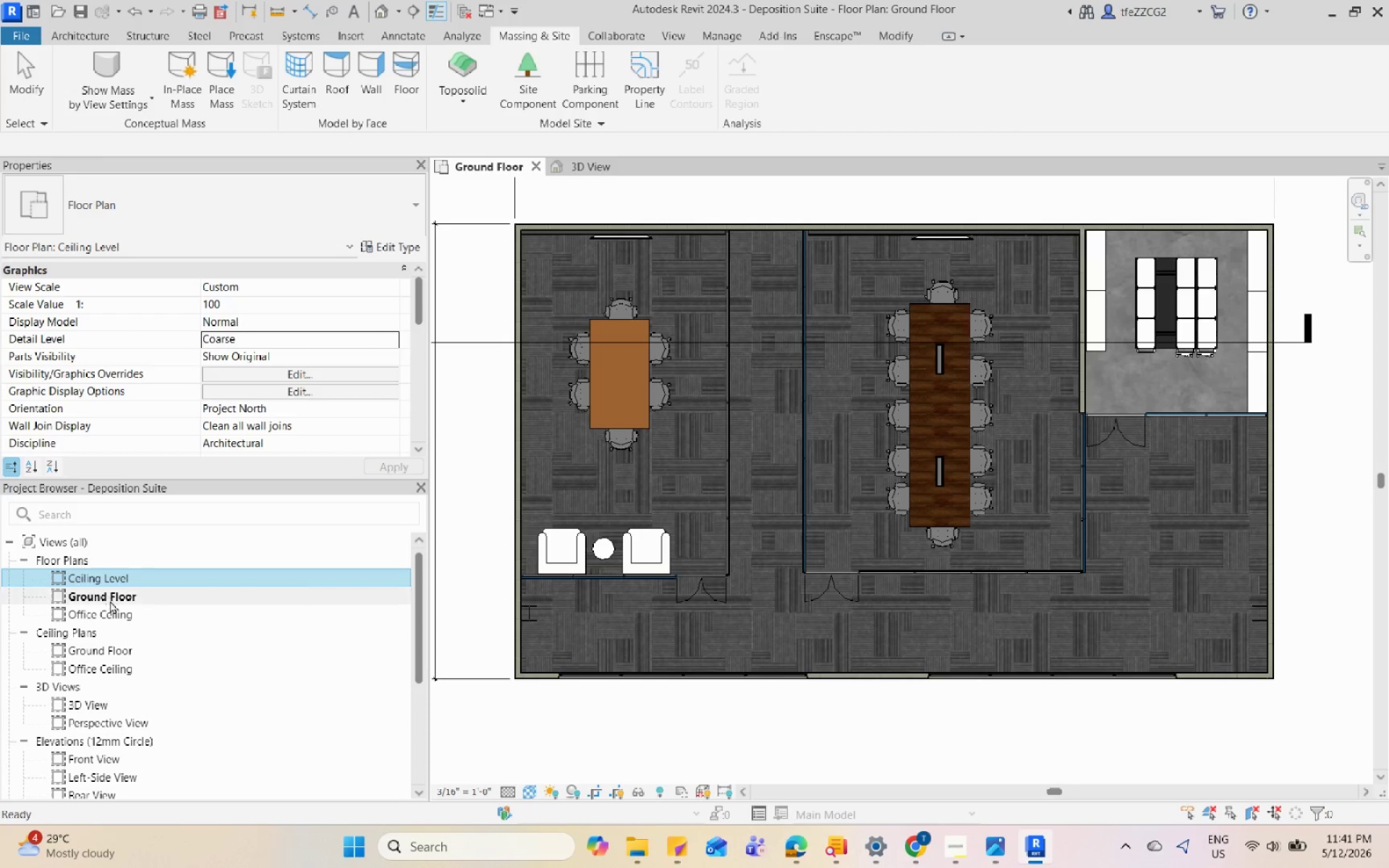 
left_click([110, 601])
 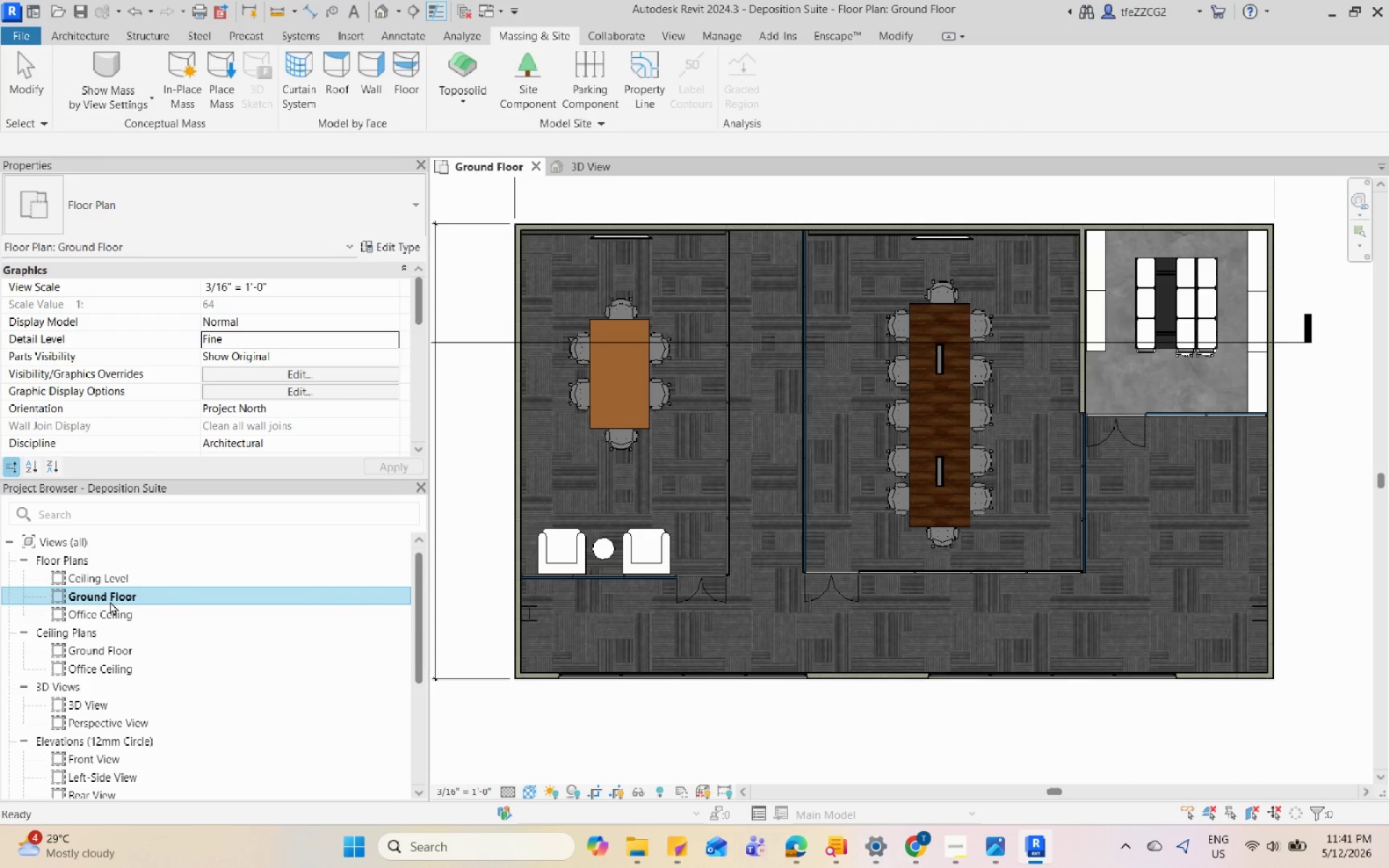 
right_click([110, 601])
 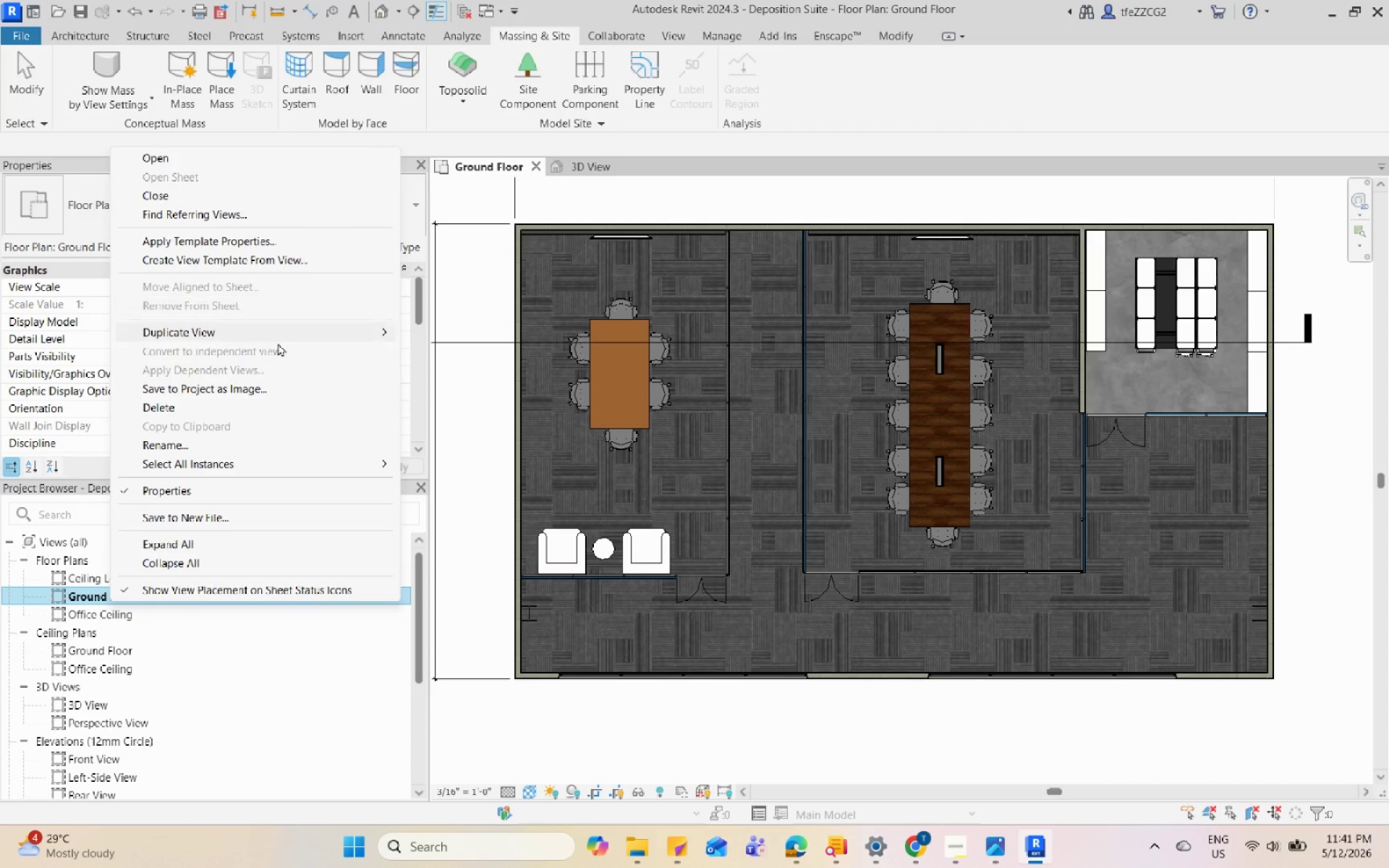 
left_click([177, 595])
 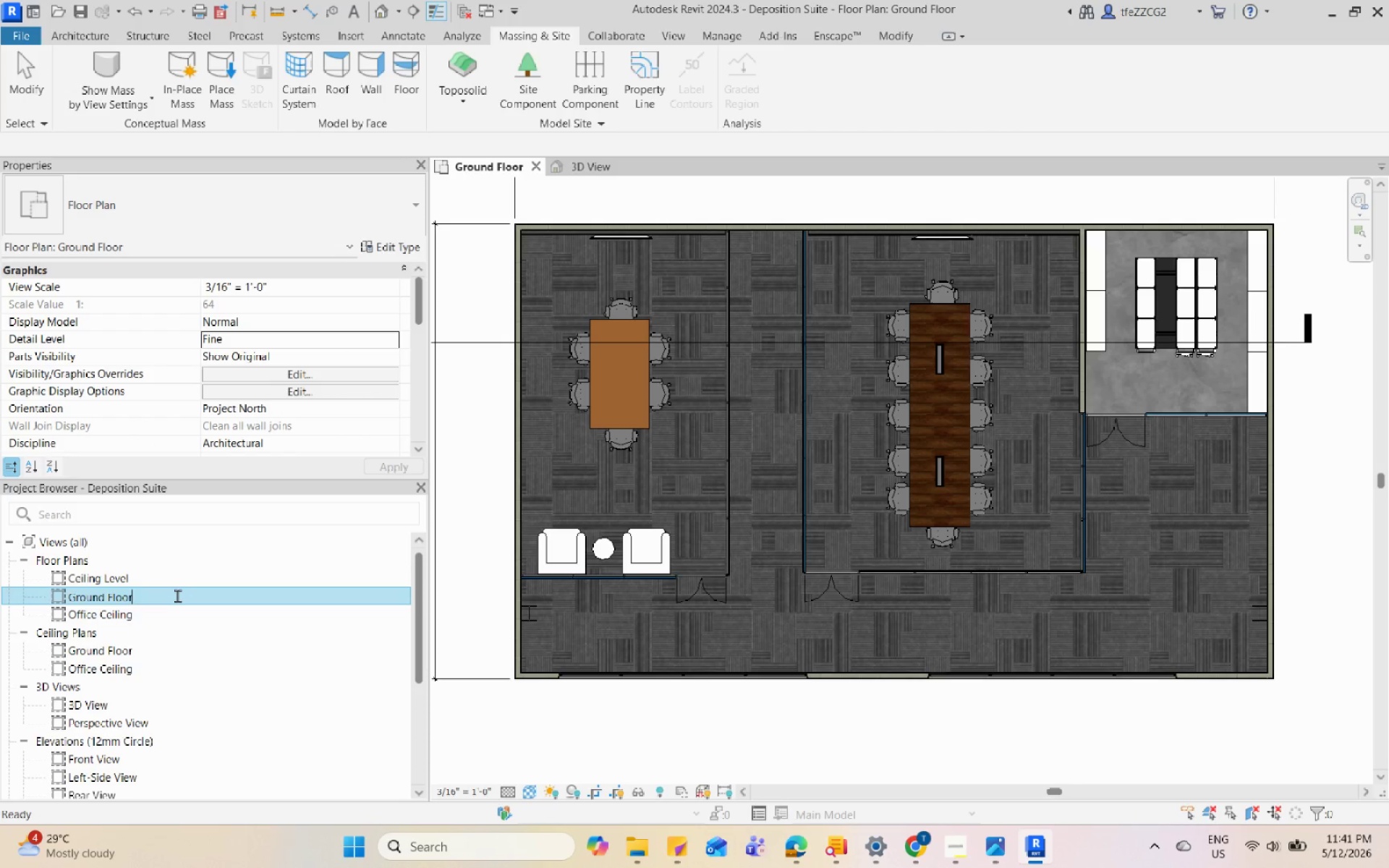 
type( Plan)
 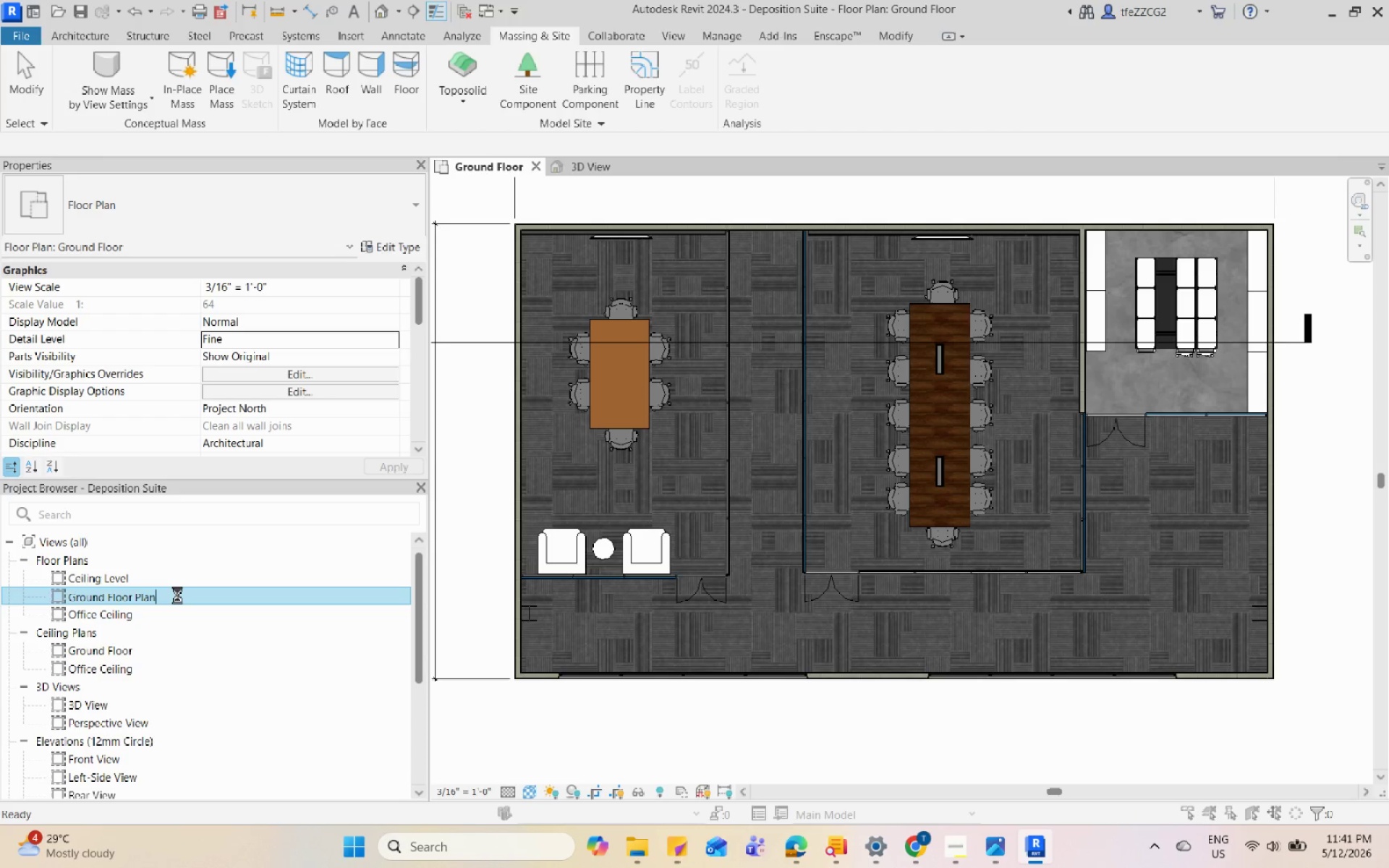 
 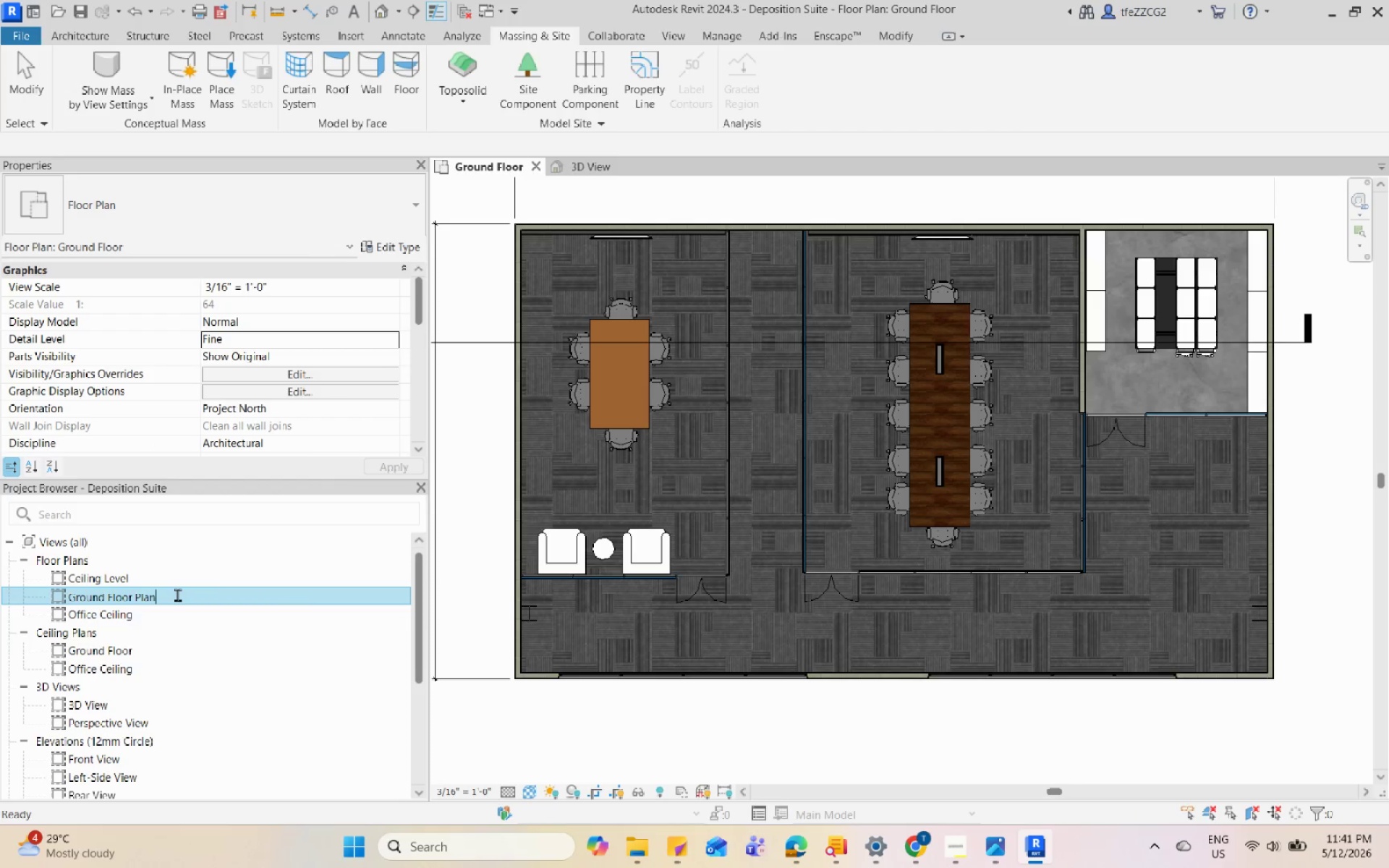 
hold_key(key=Enter, duration=7.98)
 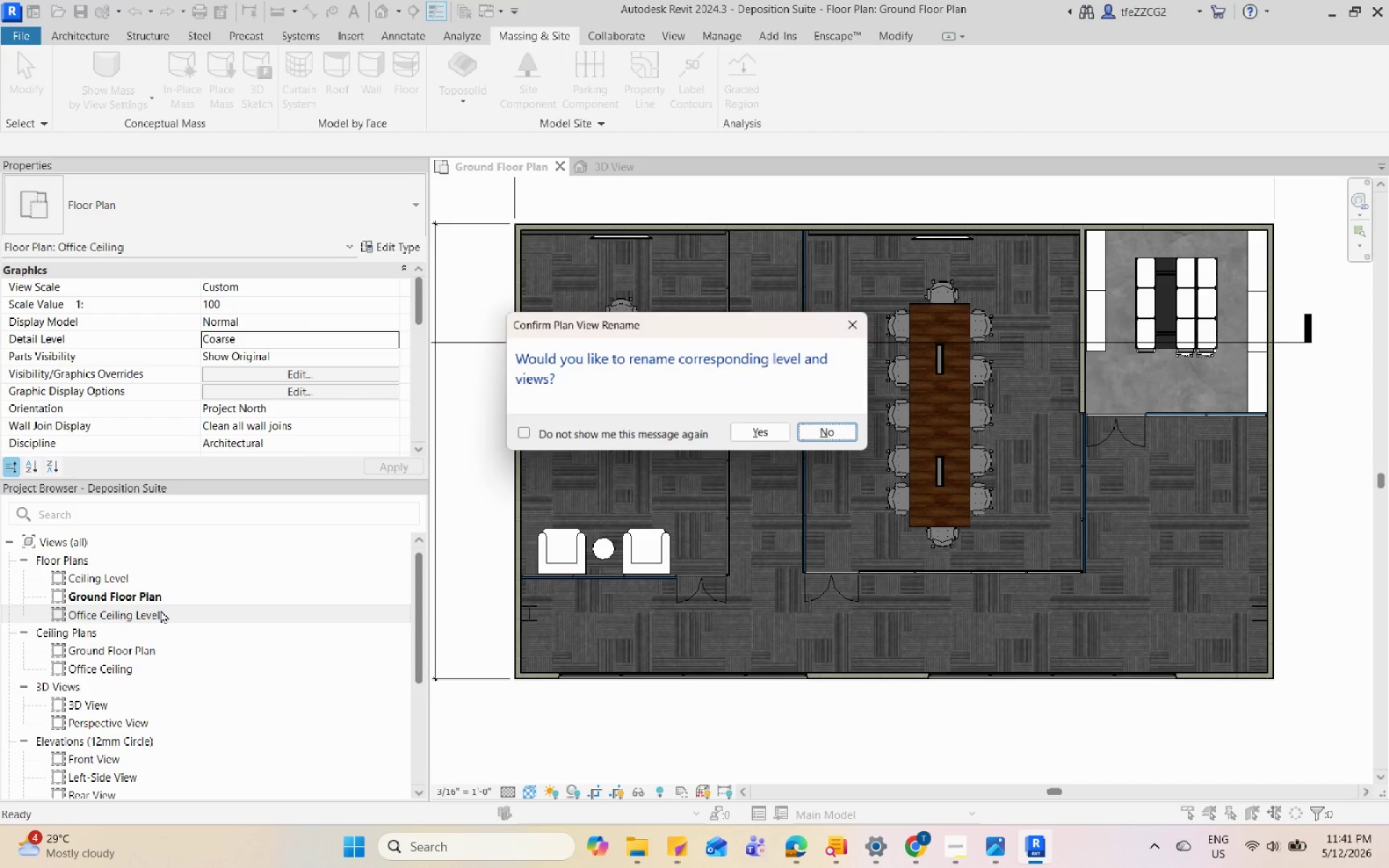 
left_click([744, 438])
 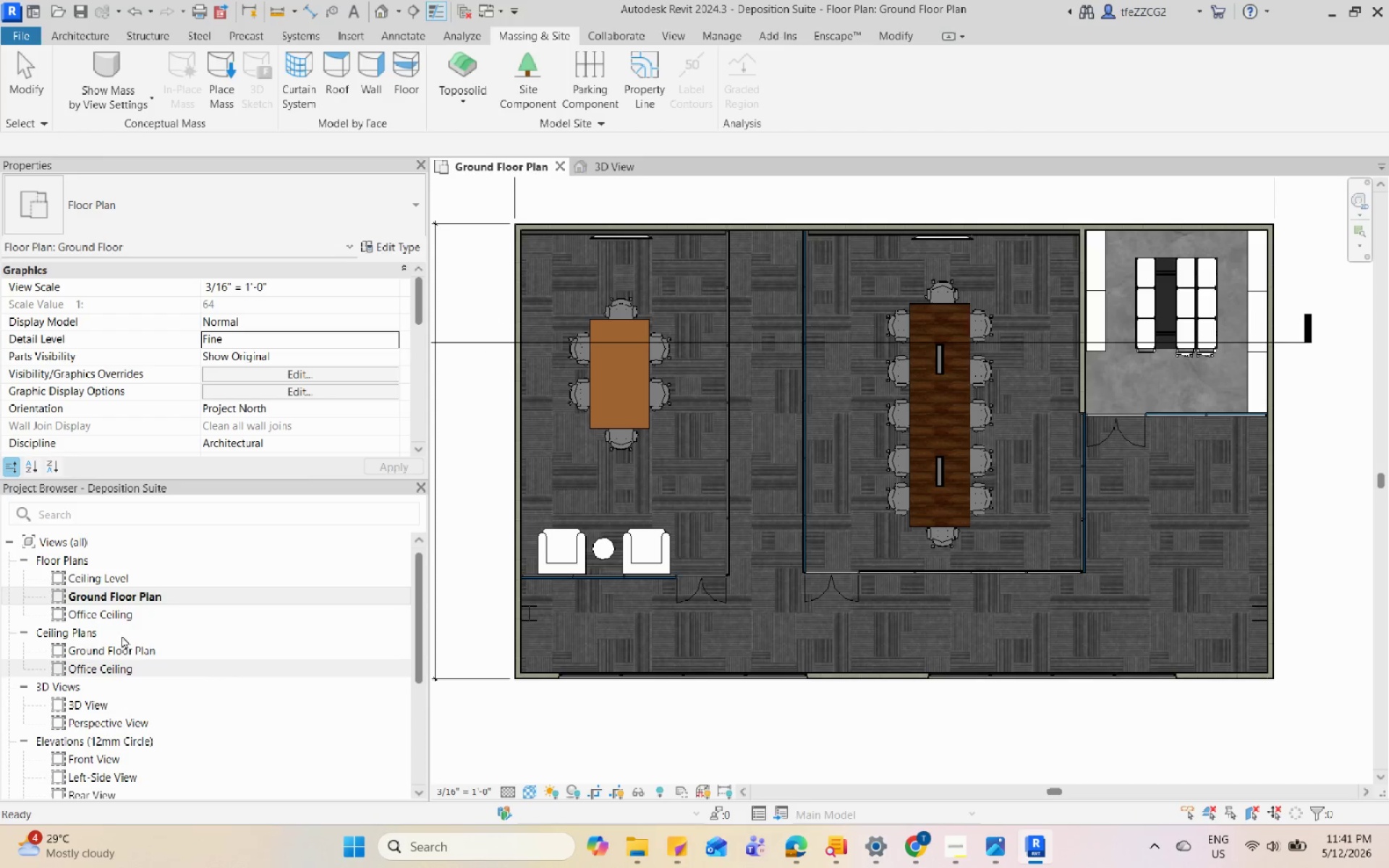 
left_click([135, 611])
 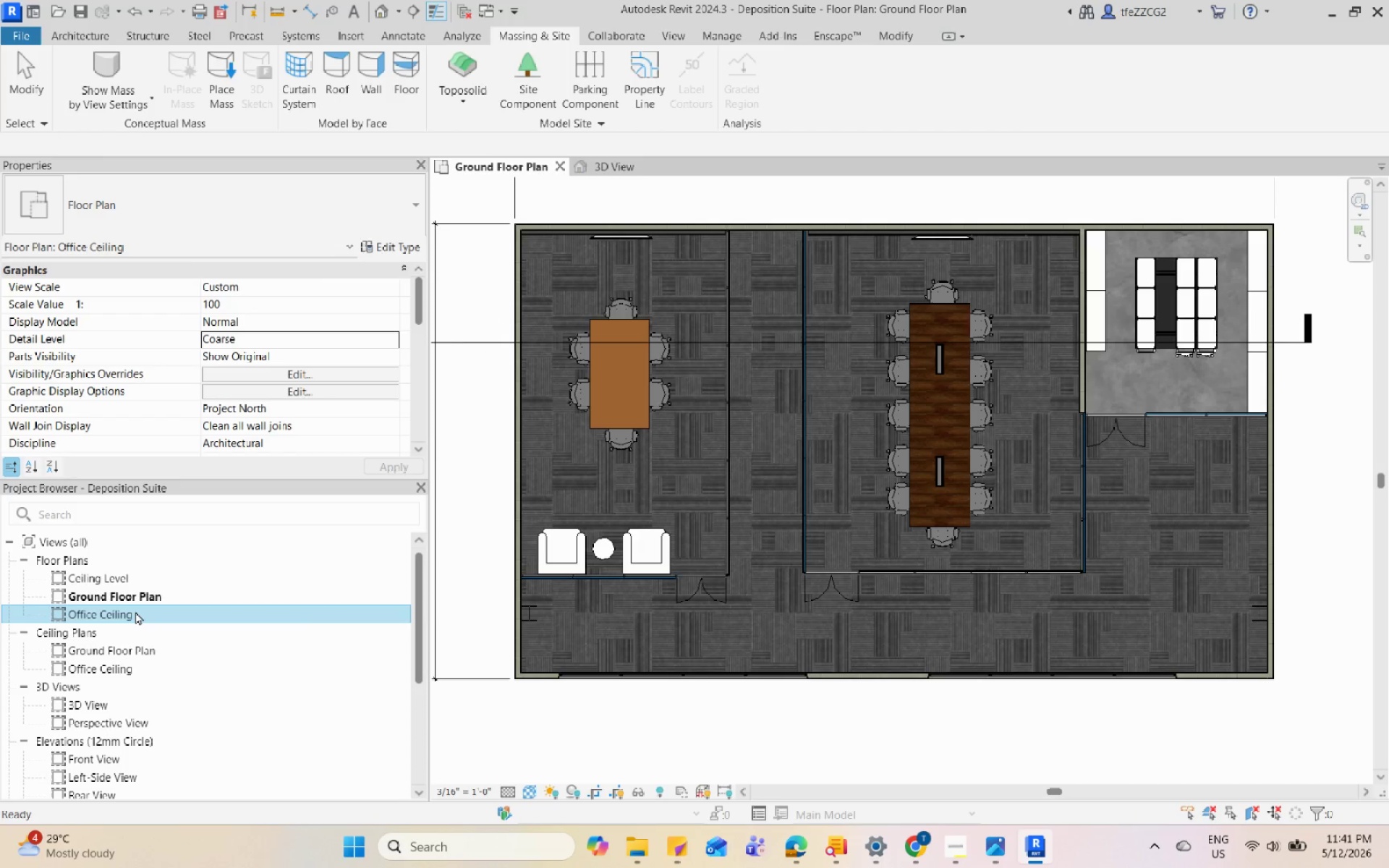 
right_click([135, 611])
 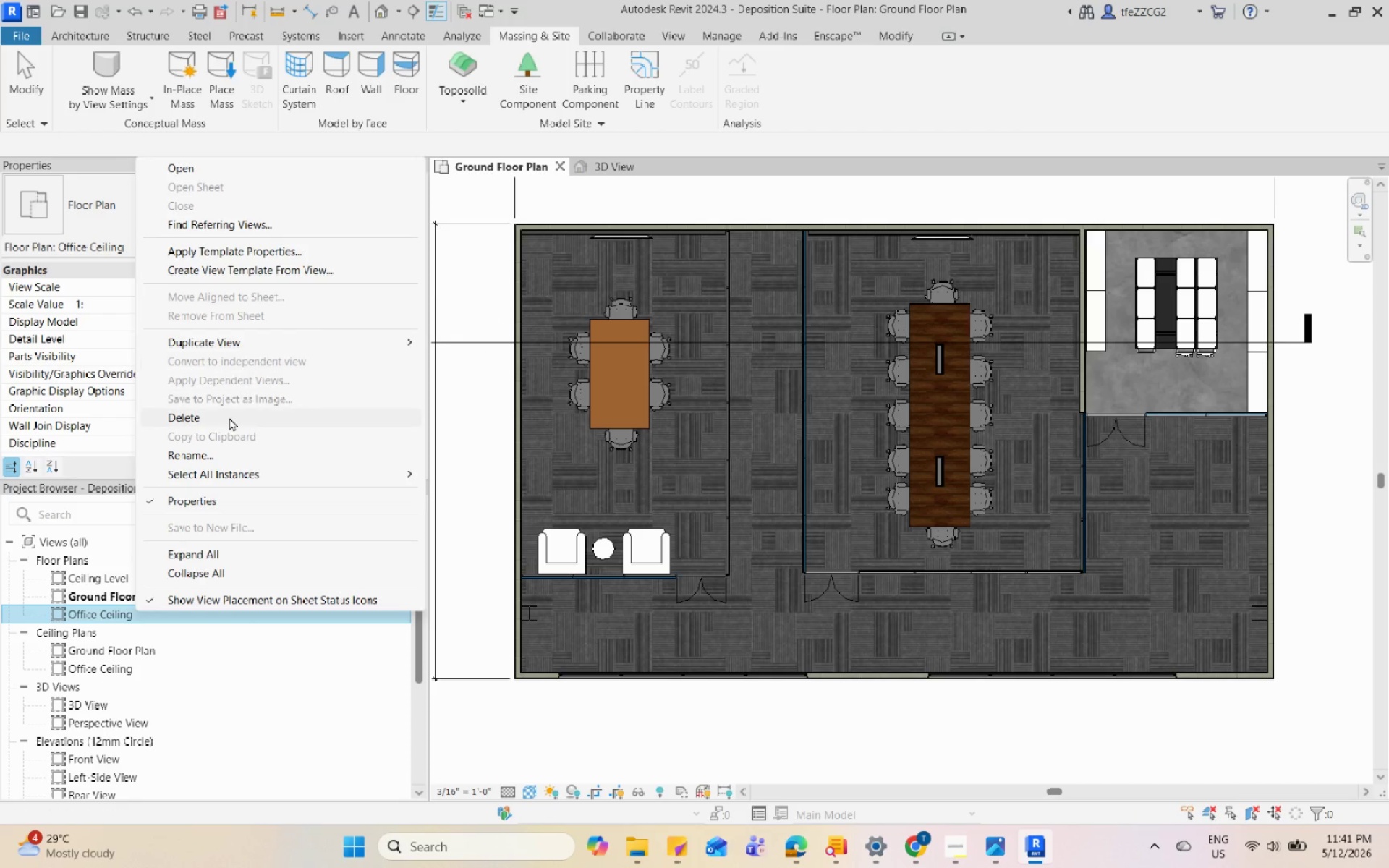 
left_click([218, 448])
 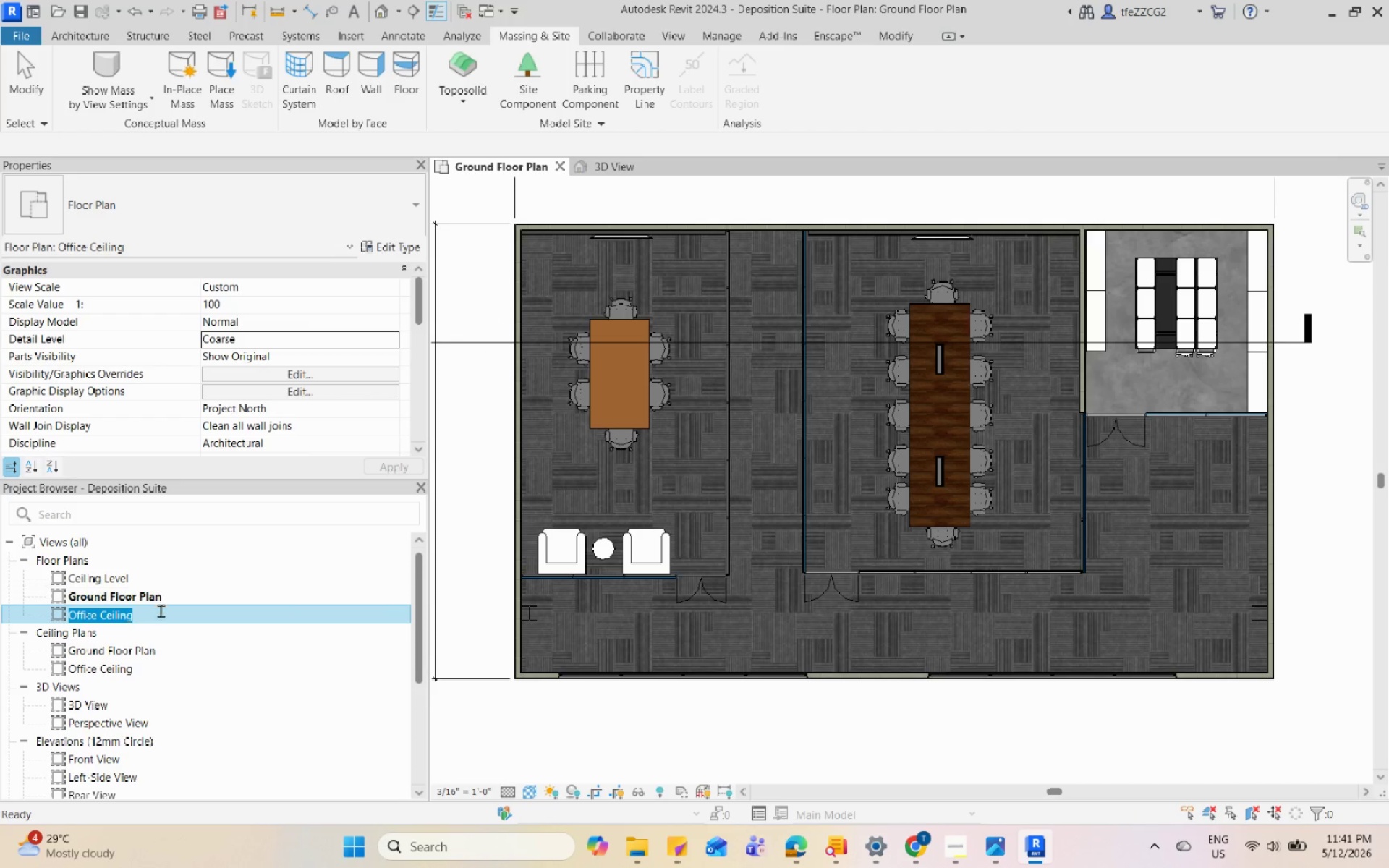 
left_click([161, 610])
 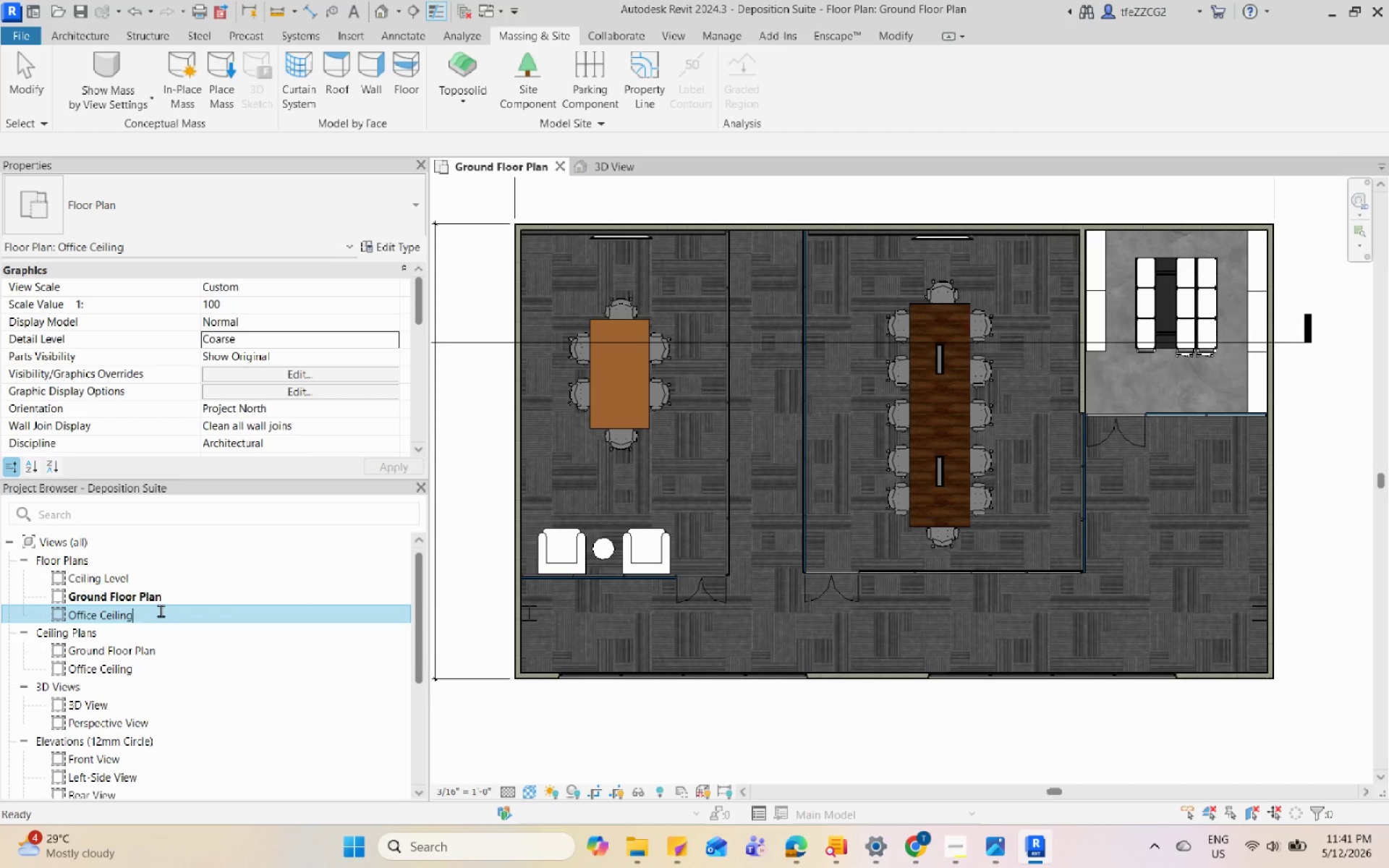 
type( Level)
 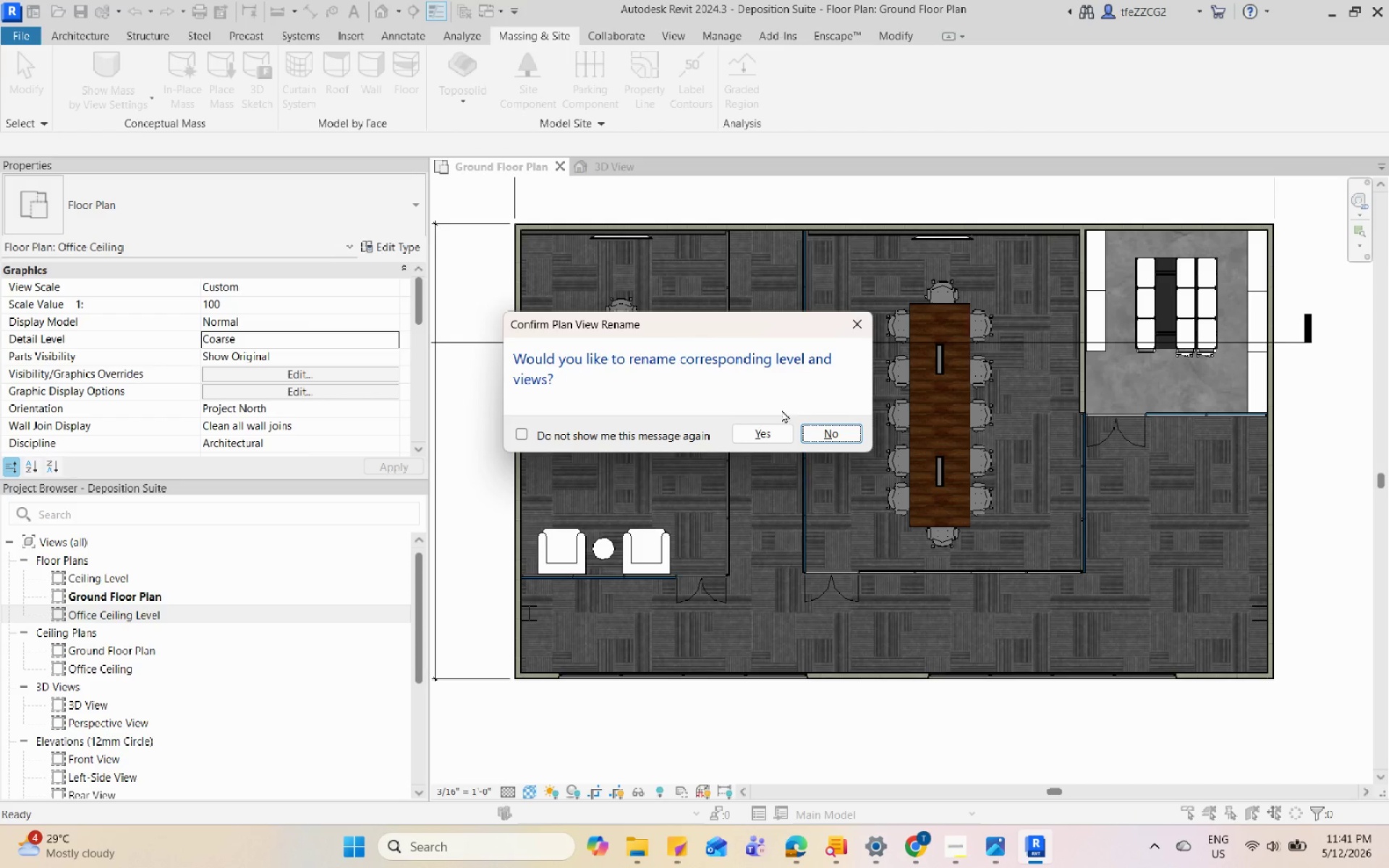 
left_click([757, 435])
 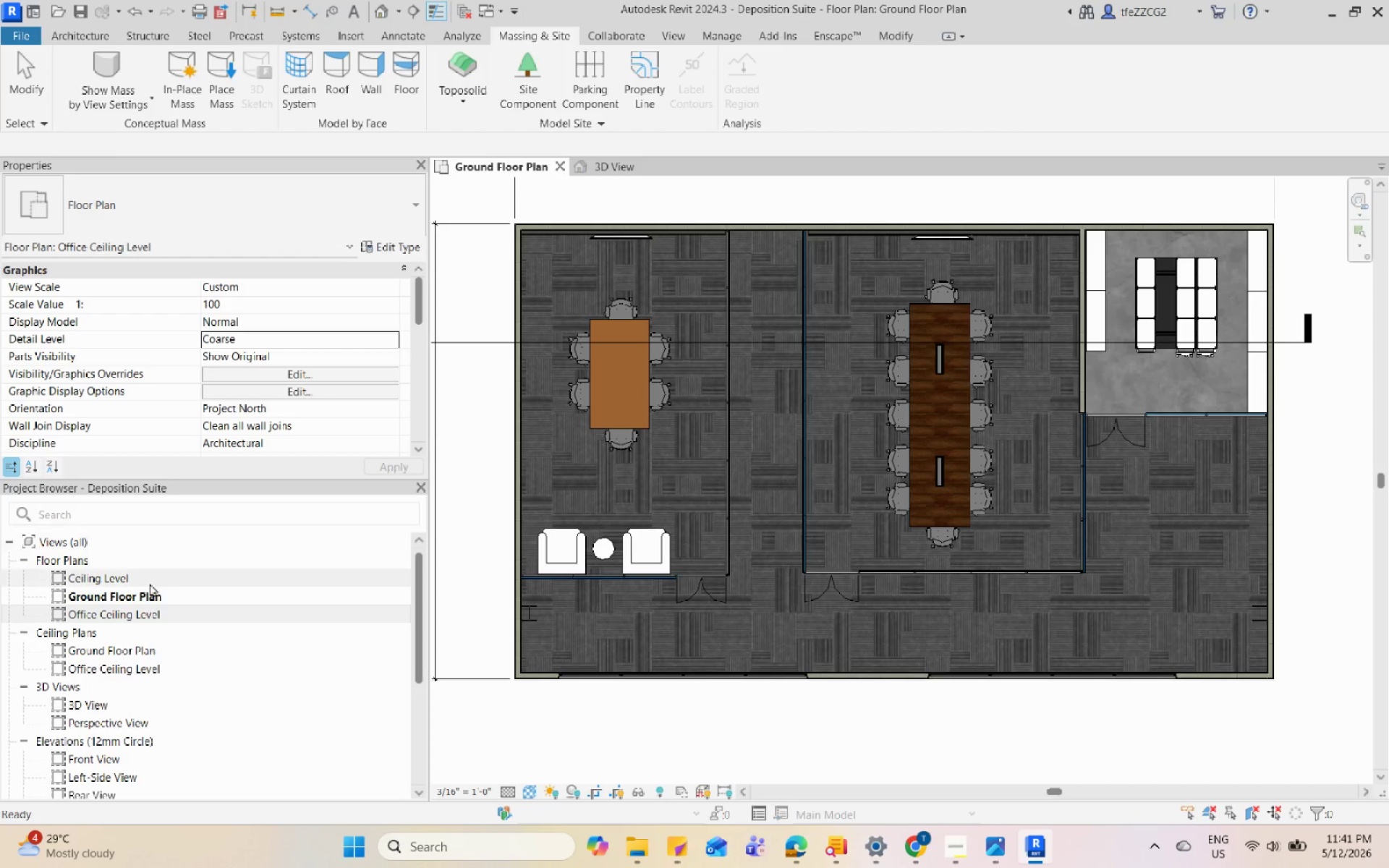 
scroll: coordinate [731, 520], scroll_direction: down, amount: 5.0
 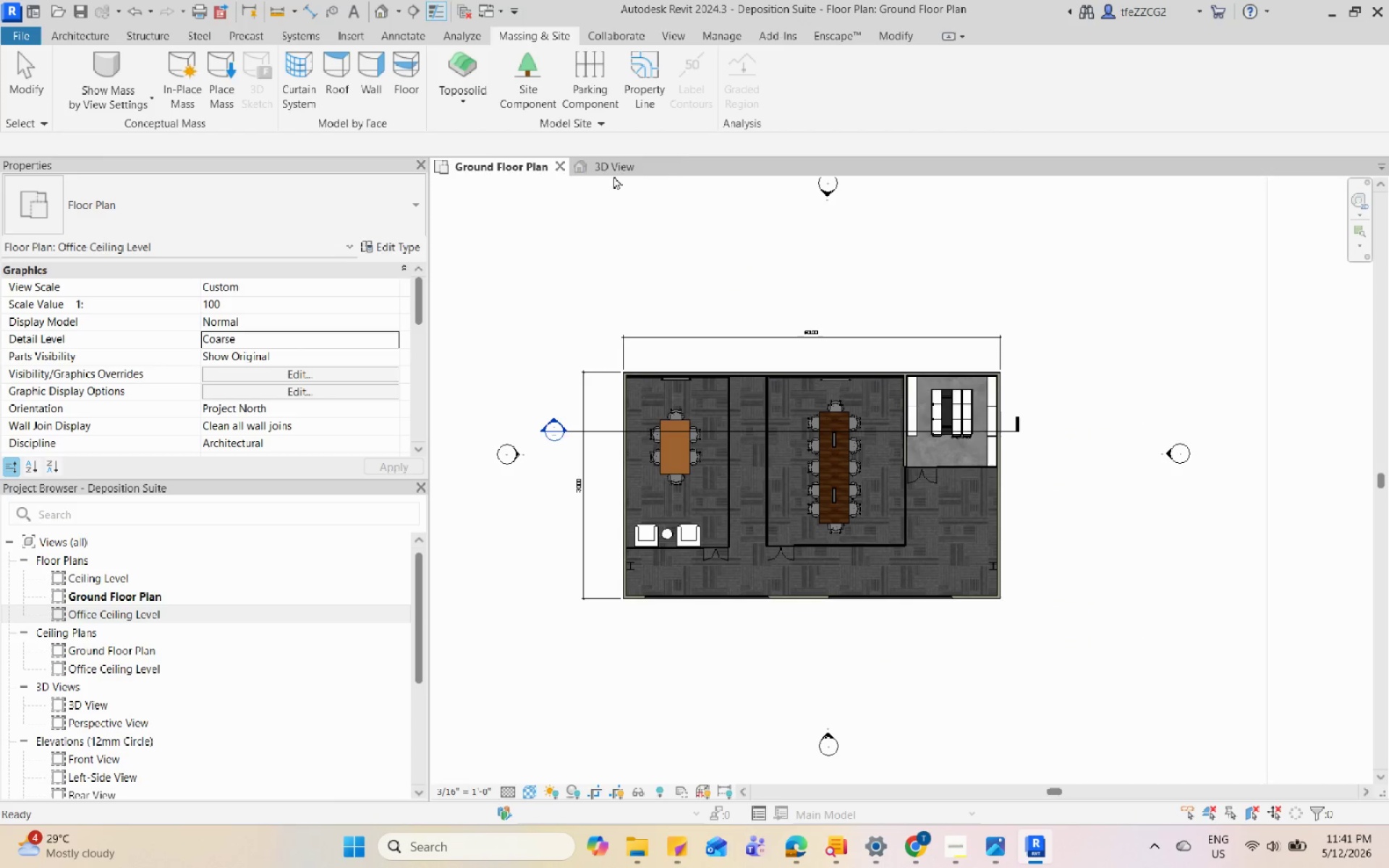 
left_click([616, 162])
 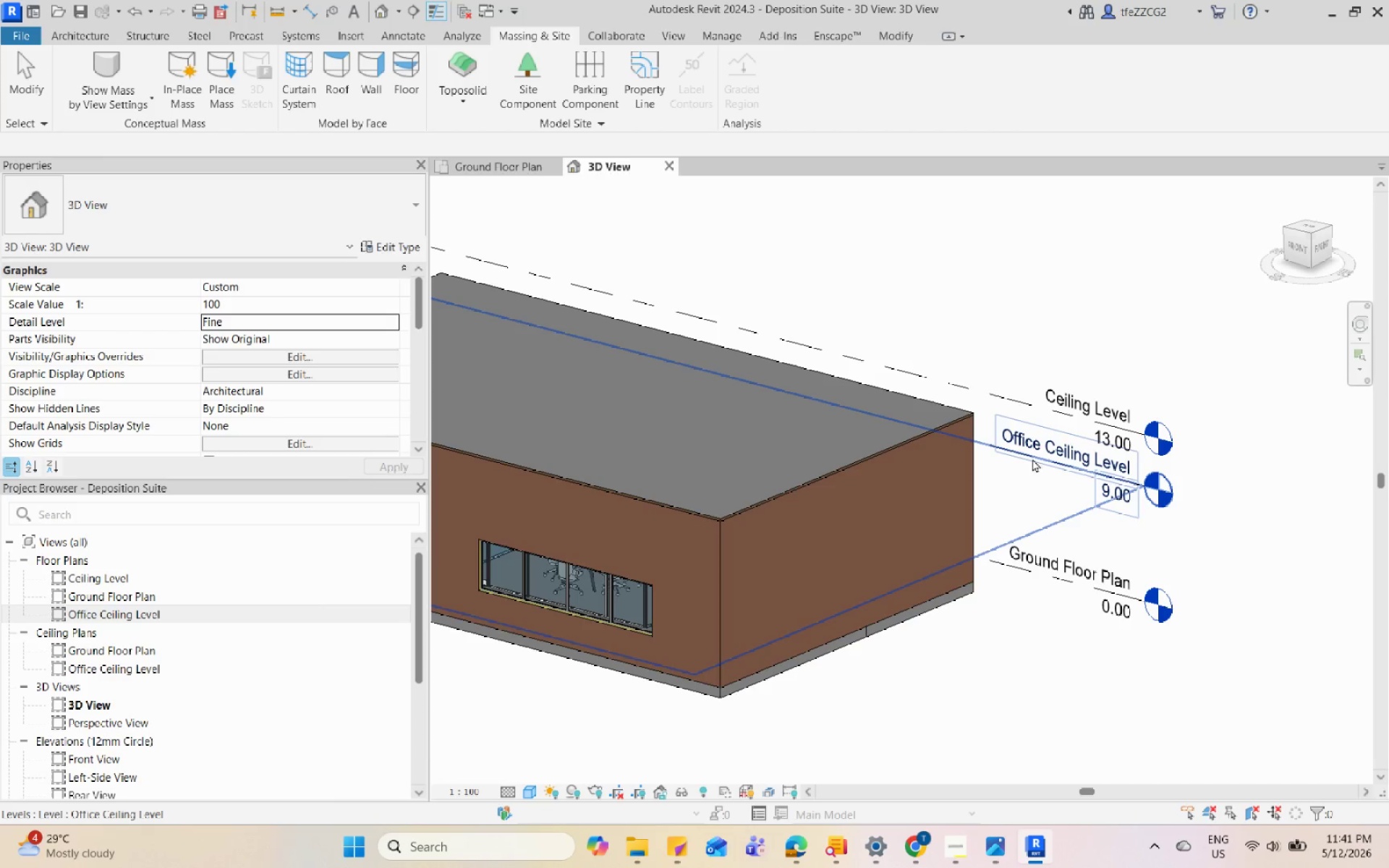 
left_click([1126, 477])
 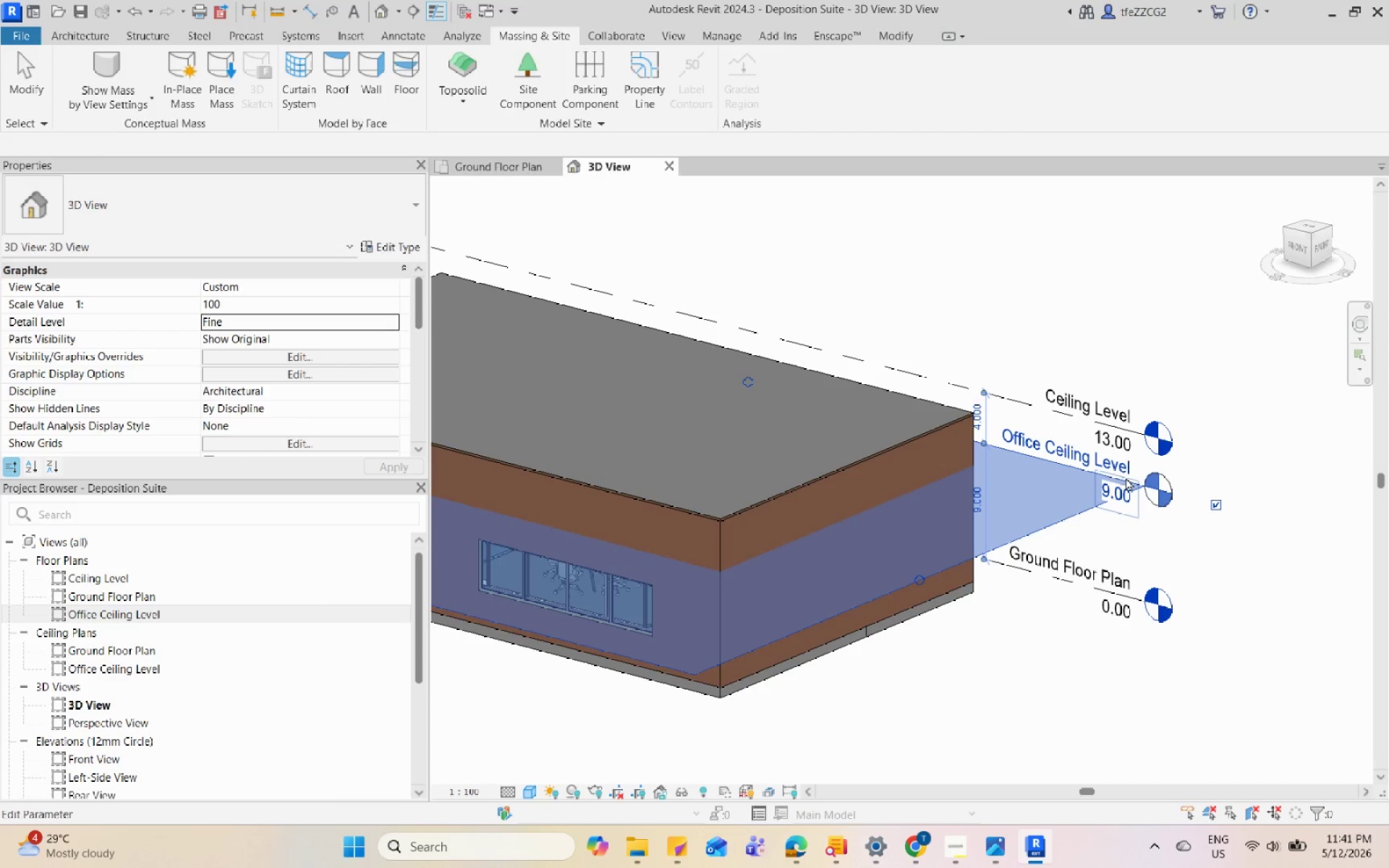 
right_click([1126, 477])
 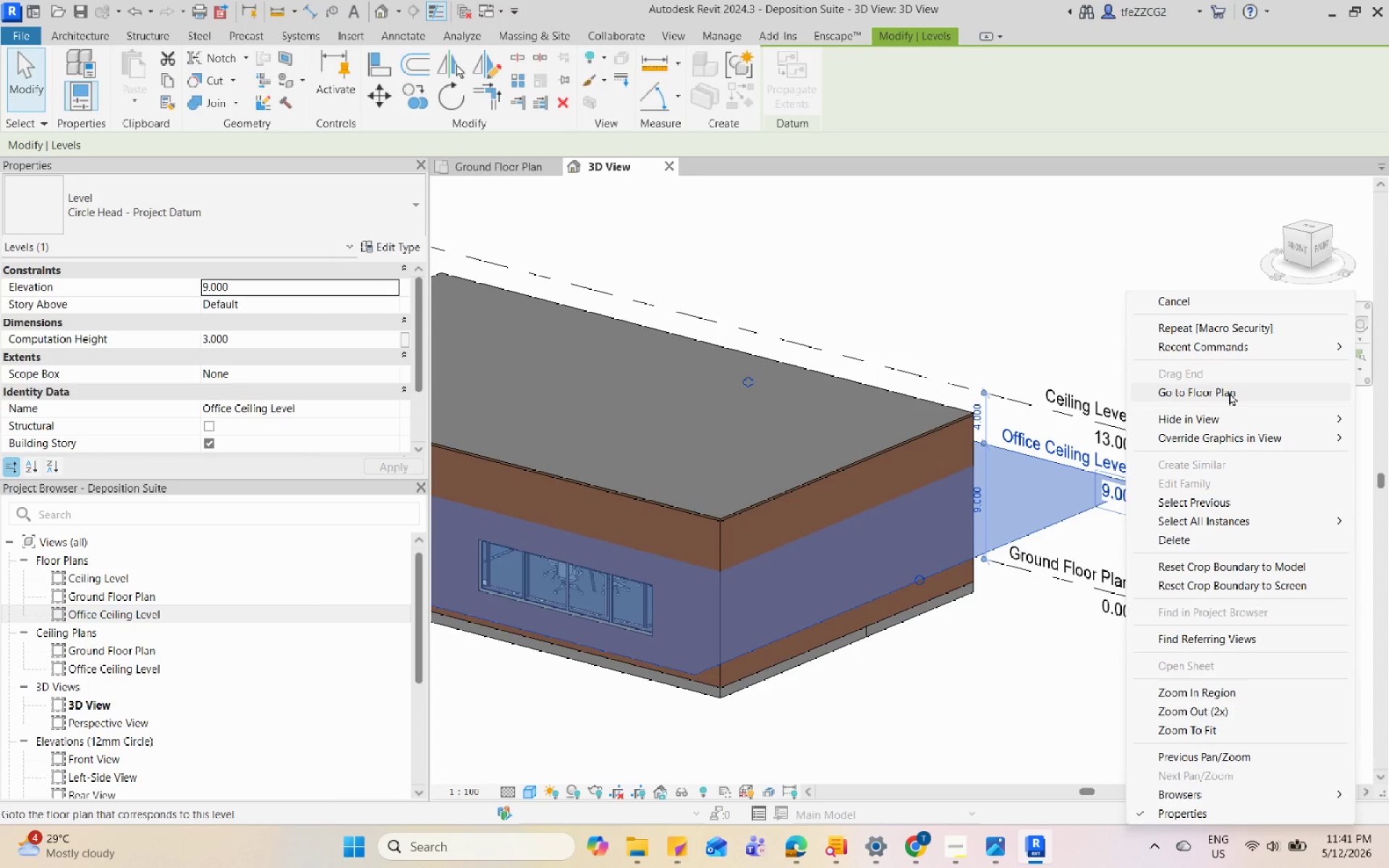 
wait(8.7)
 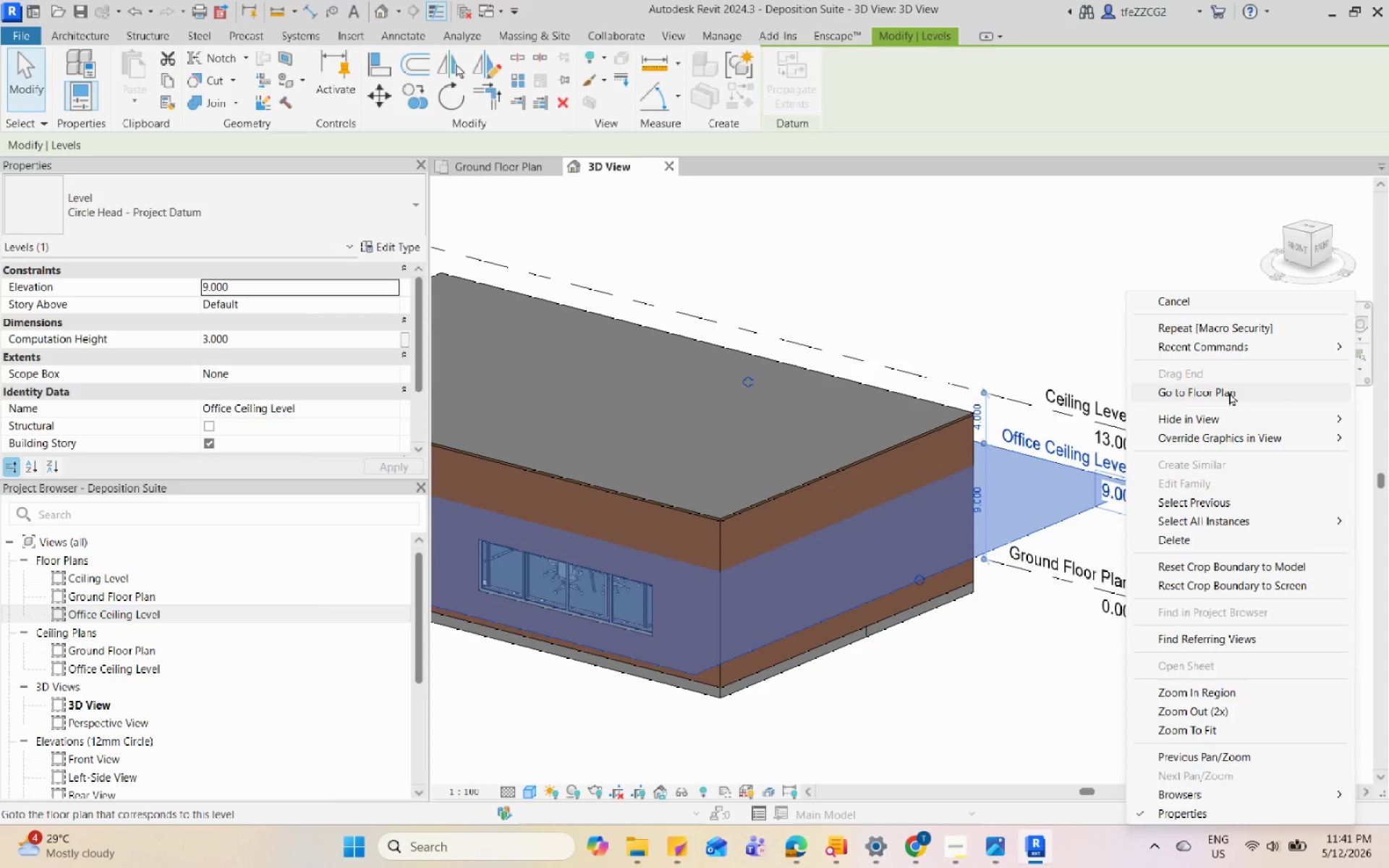 
left_click([245, 440])
 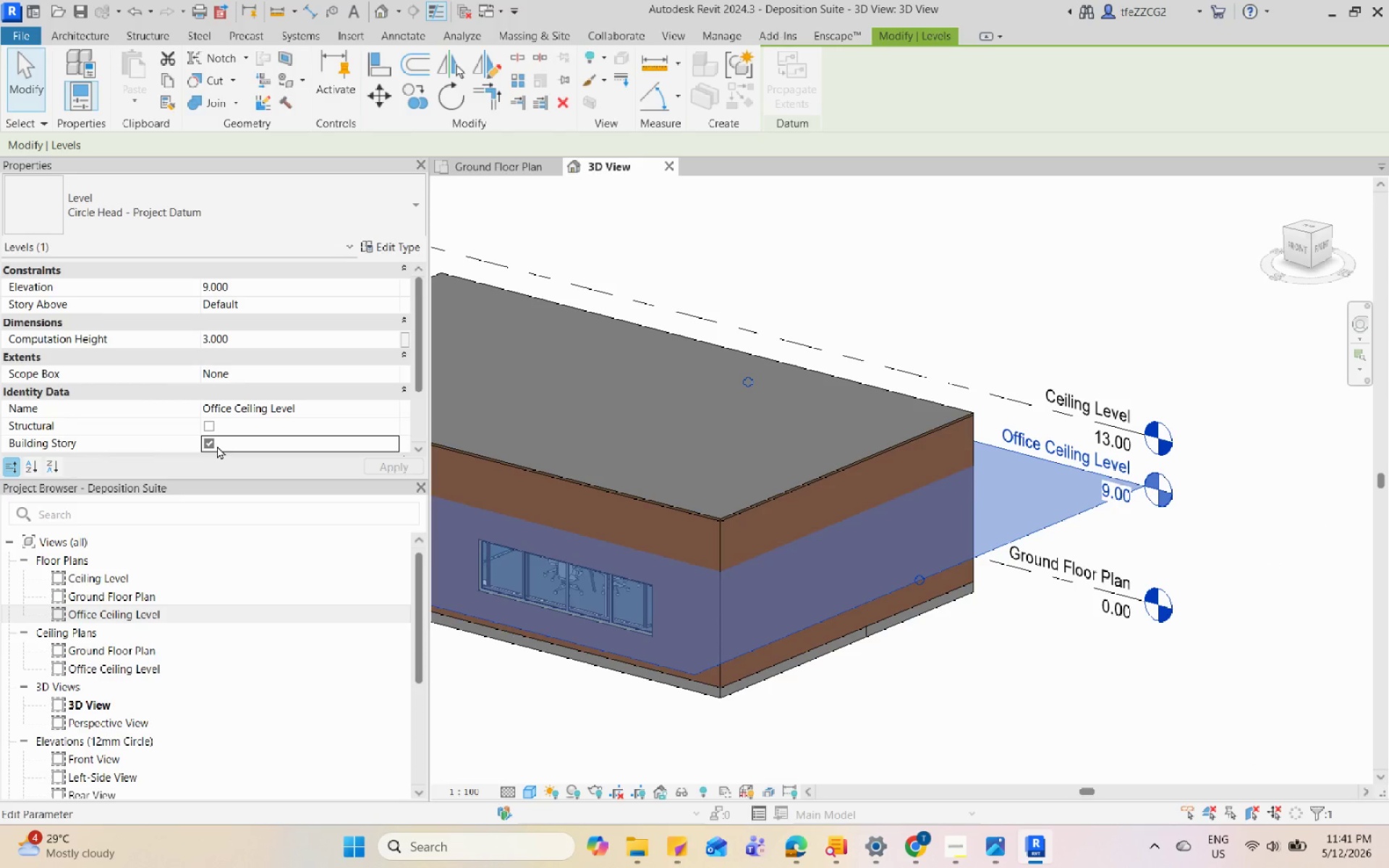 
left_click([209, 443])
 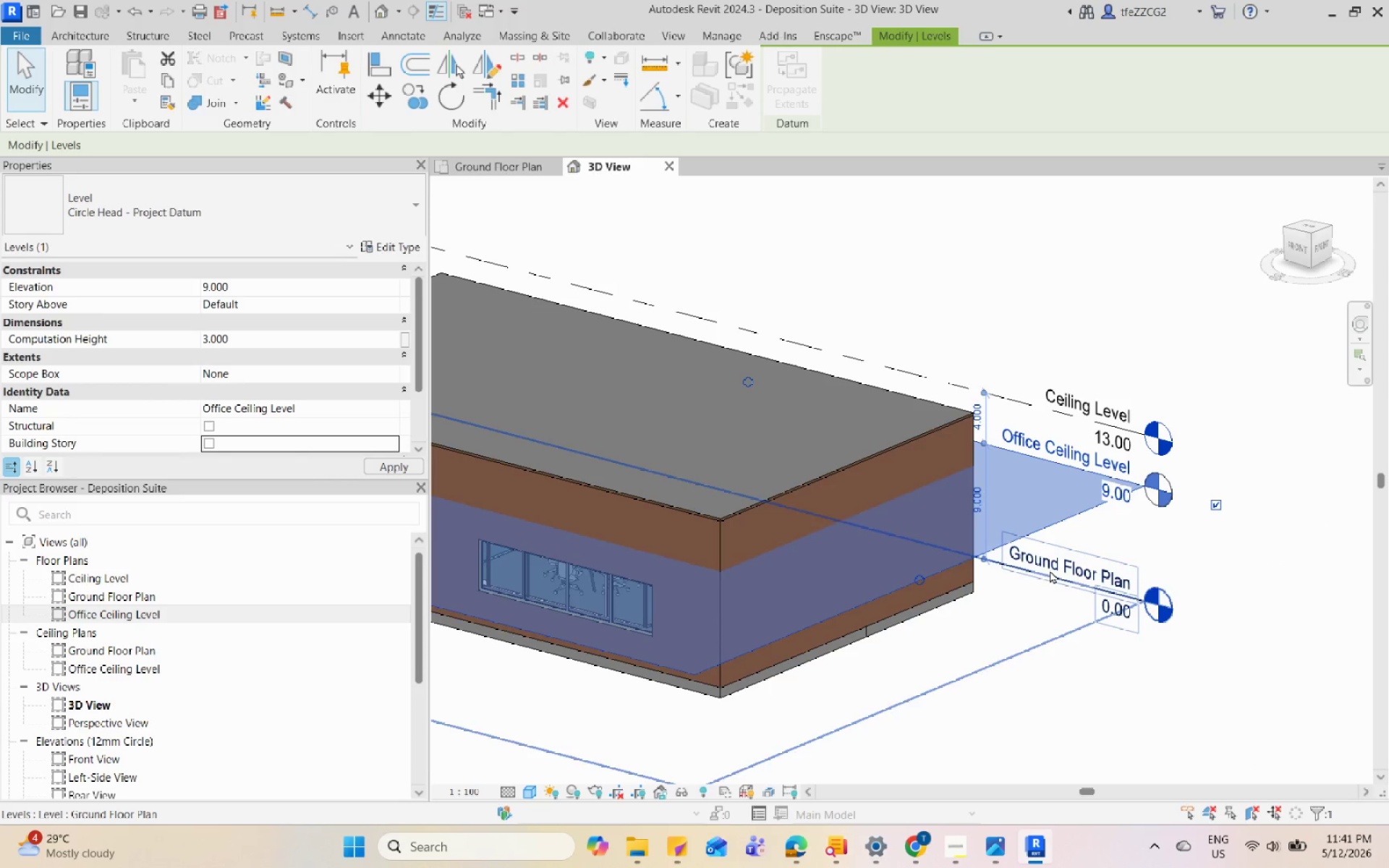 
left_click([1234, 537])
 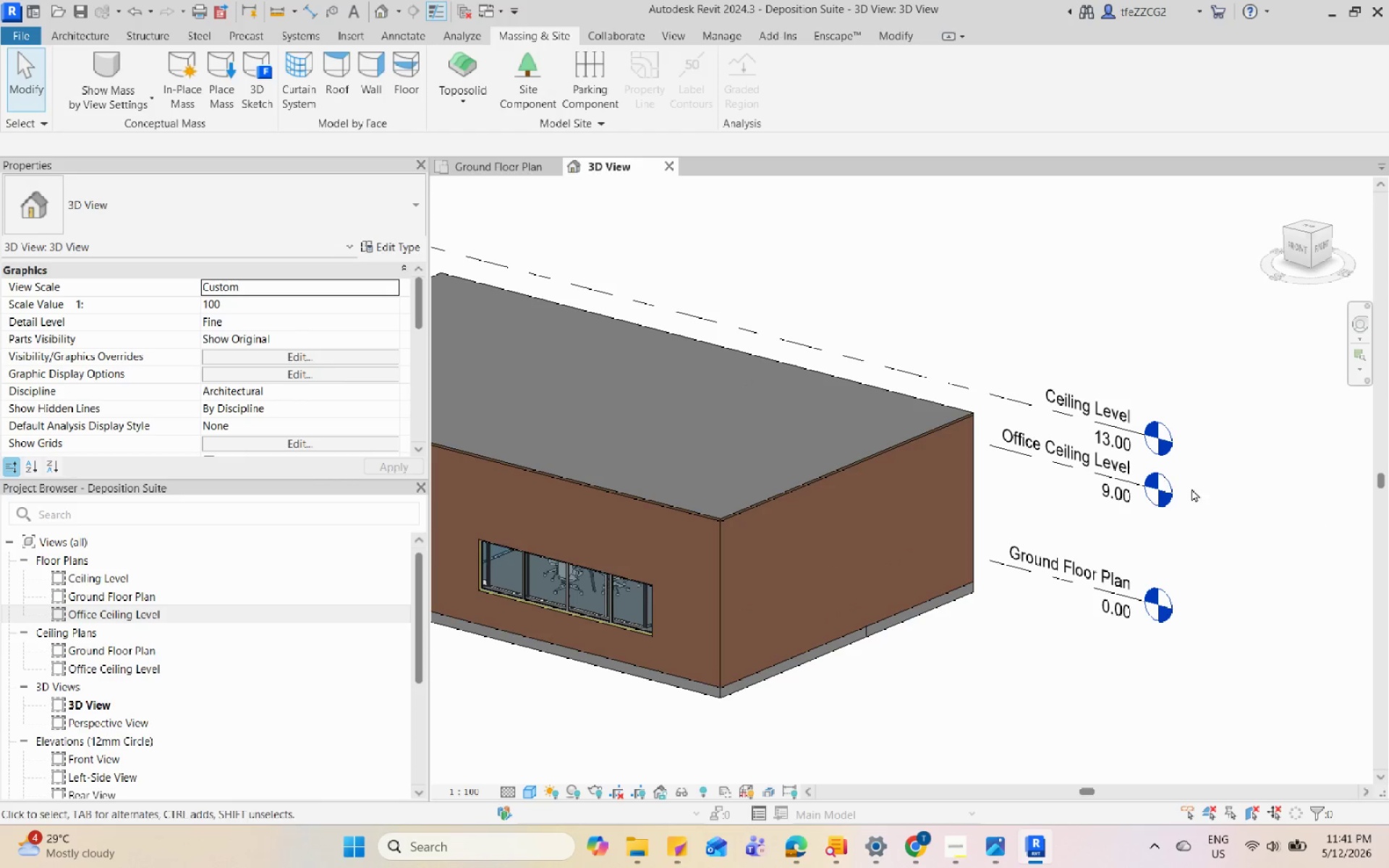 
left_click([1142, 488])
 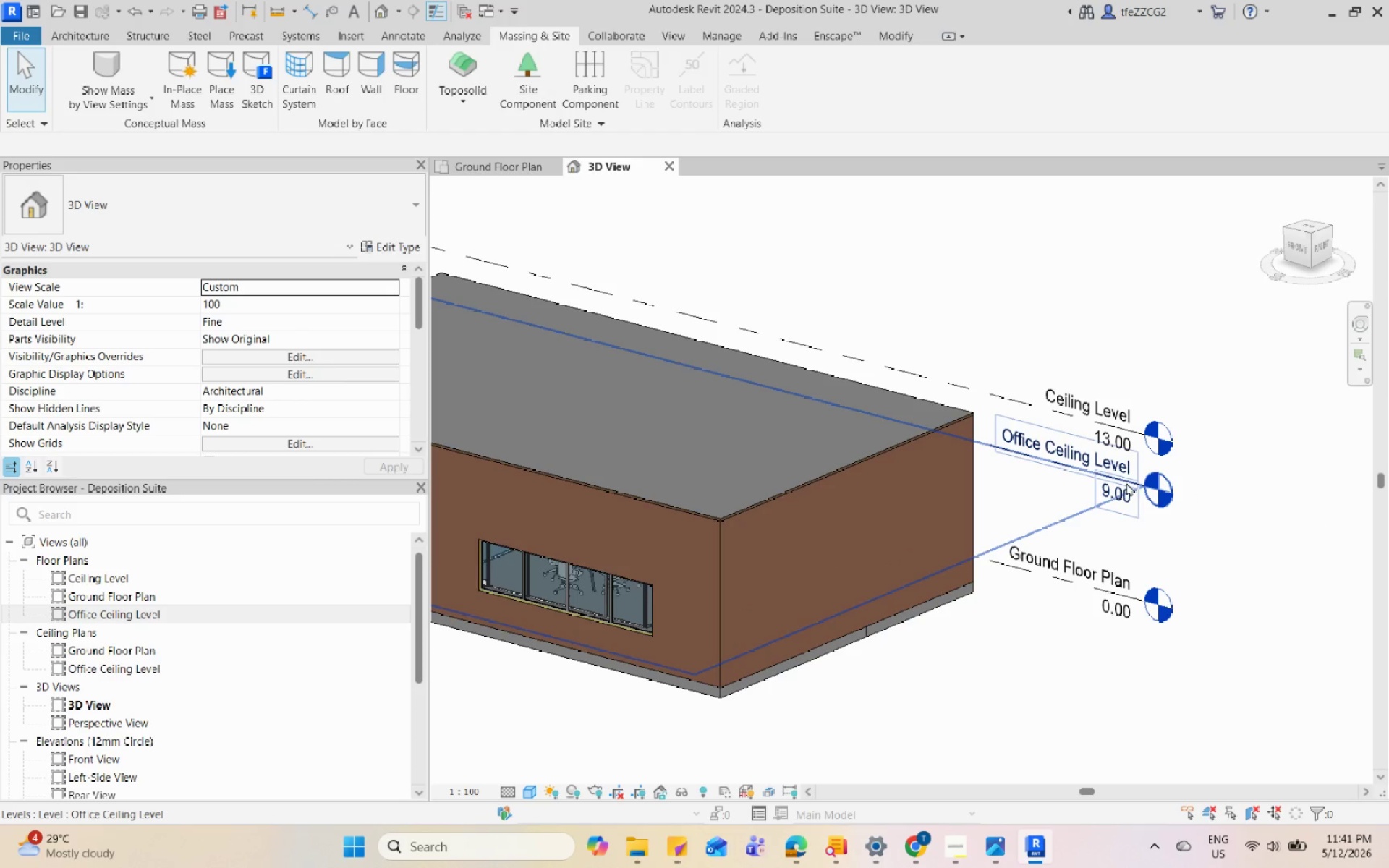 
left_click([1121, 481])
 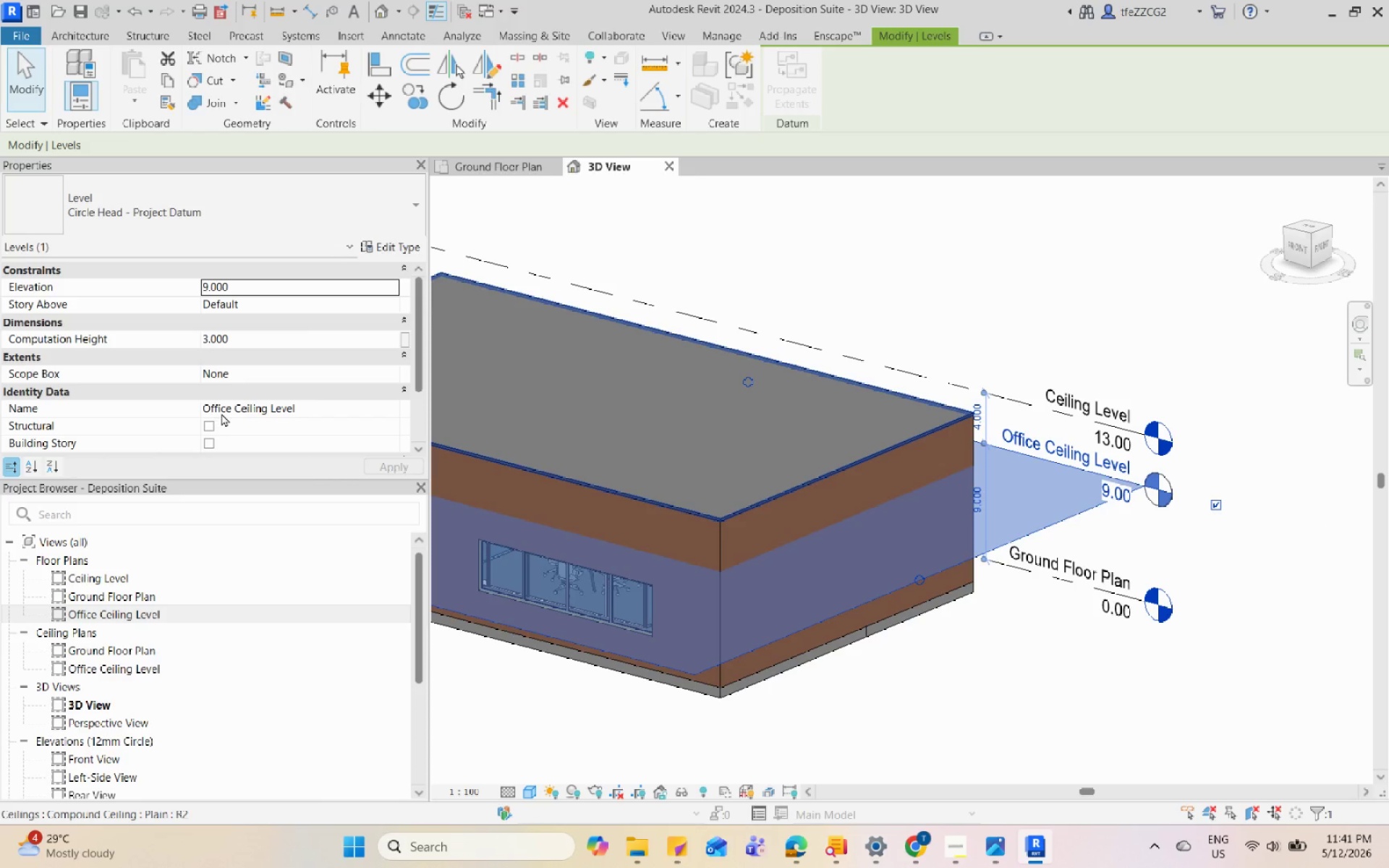 
scroll: coordinate [223, 415], scroll_direction: down, amount: 1.0
 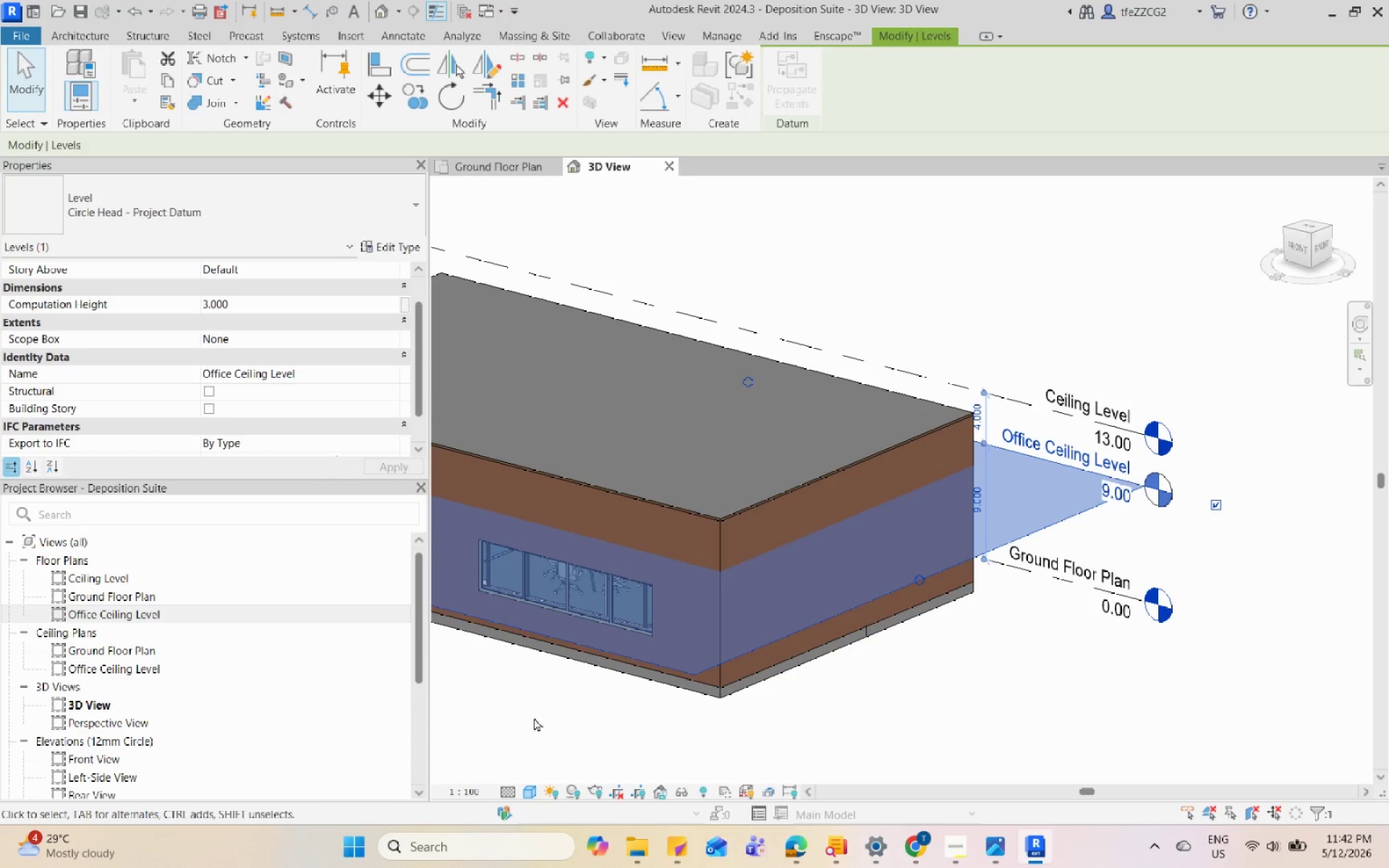 
scroll: coordinate [270, 396], scroll_direction: up, amount: 1.0
 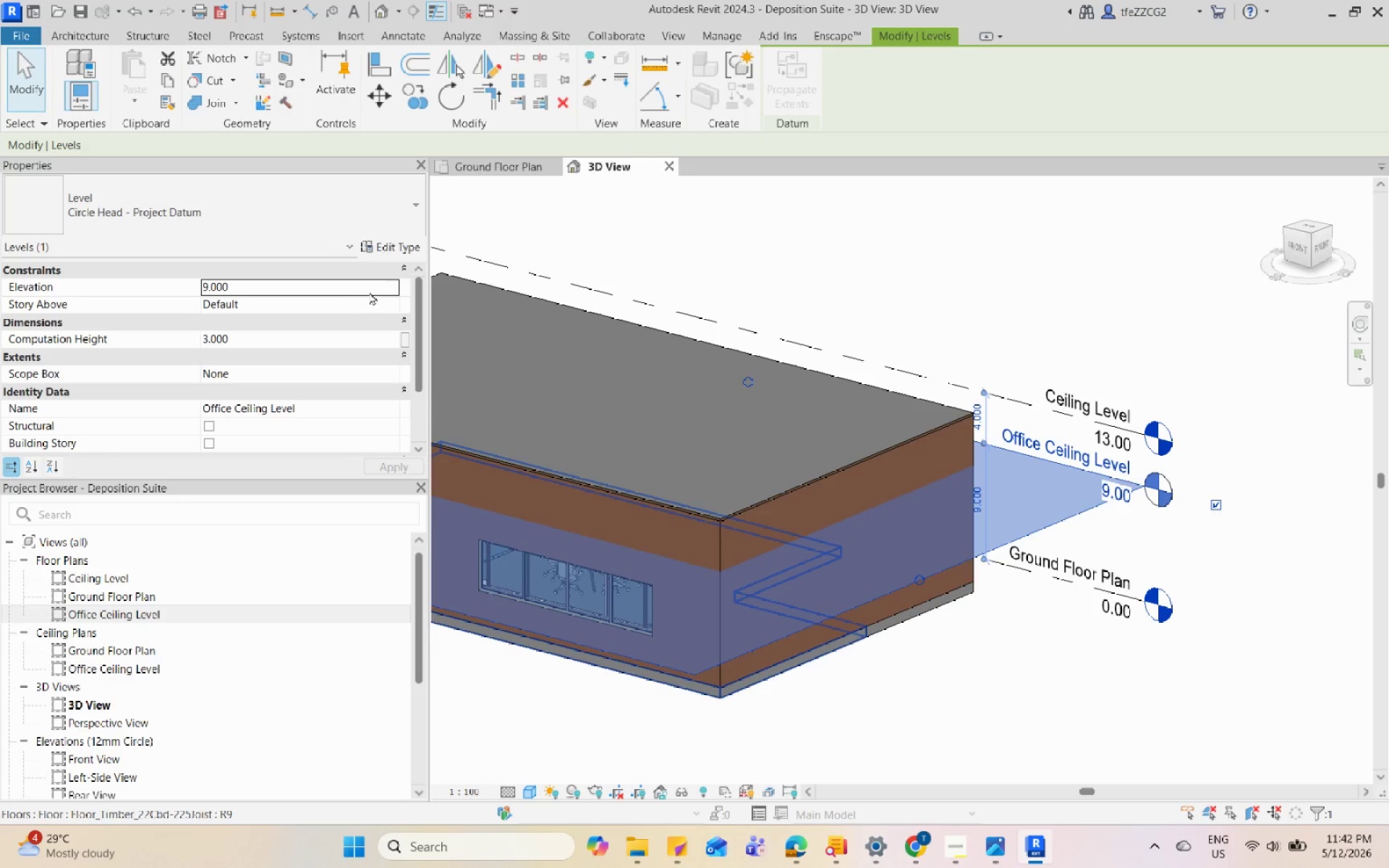 
left_click([893, 213])
 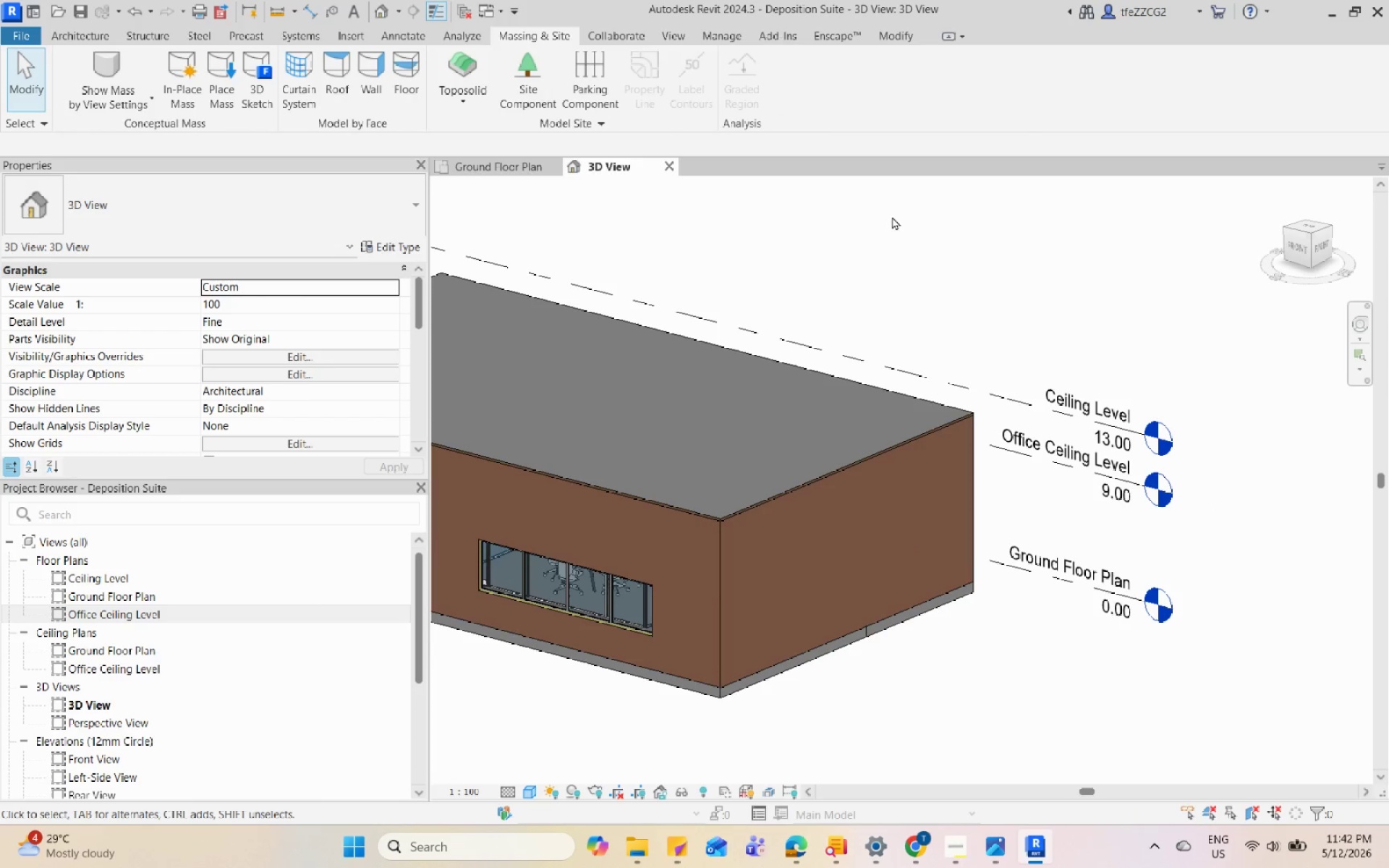 
key(Control+S)
 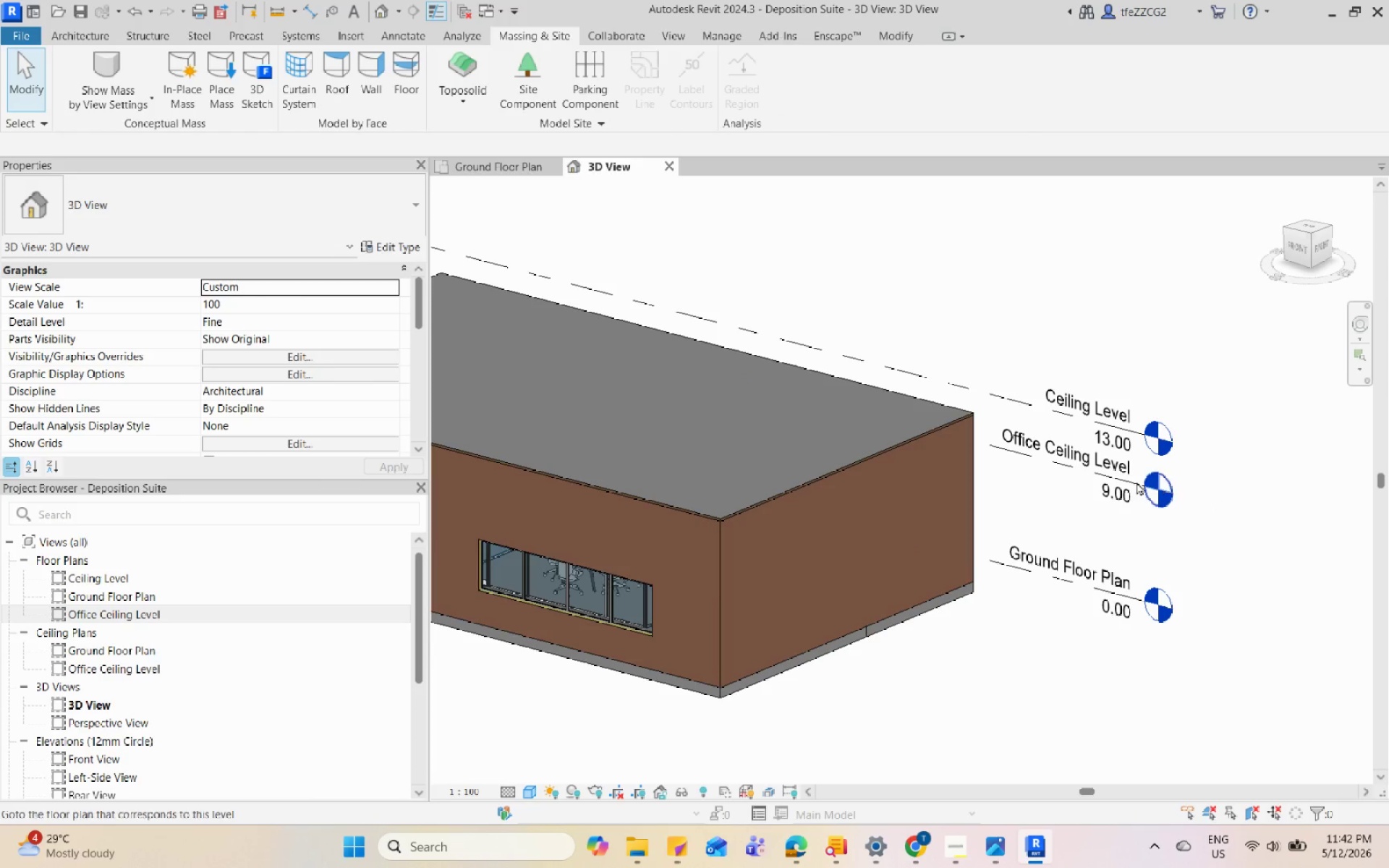 
left_click([1115, 480])
 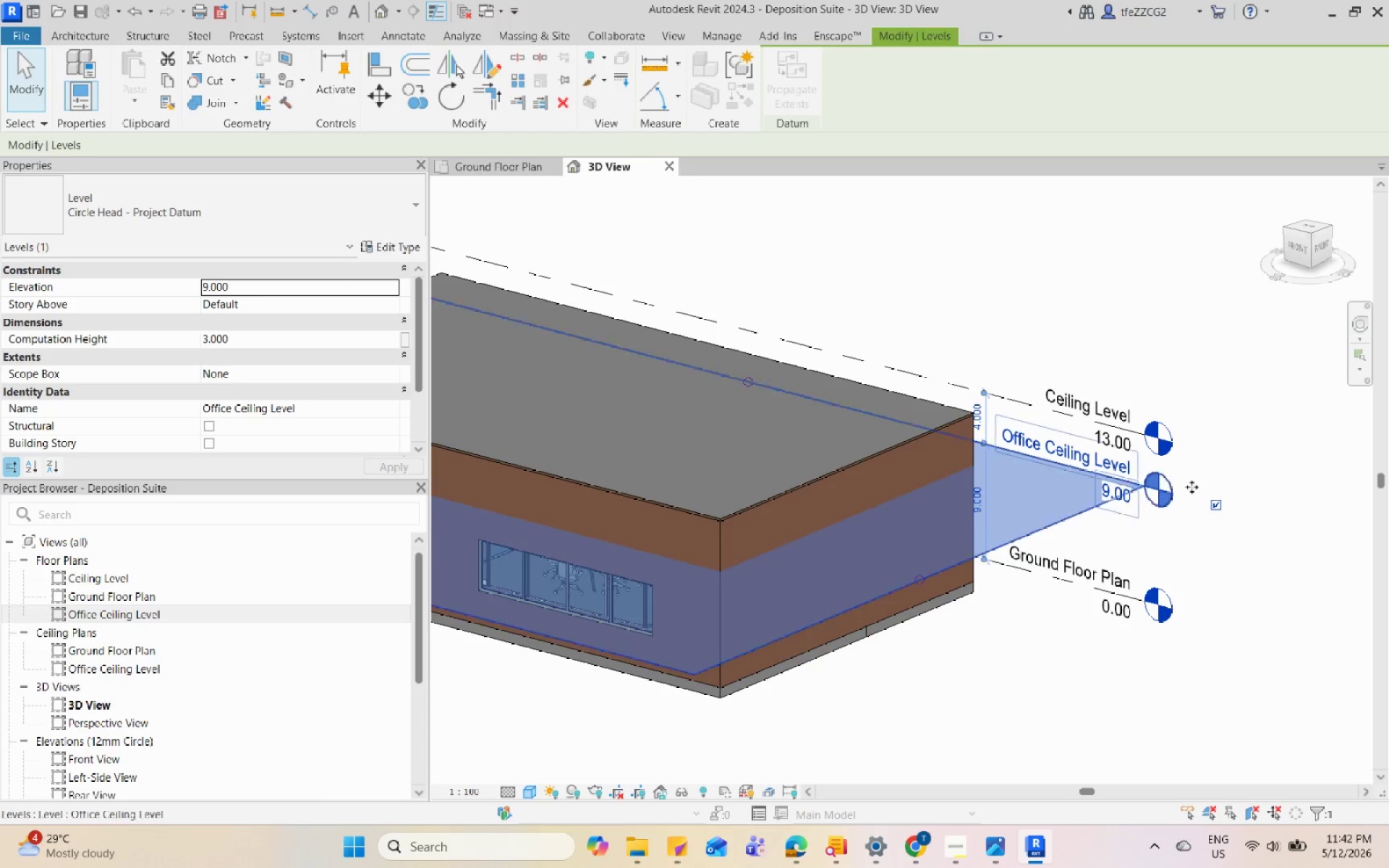 
left_click([1216, 505])
 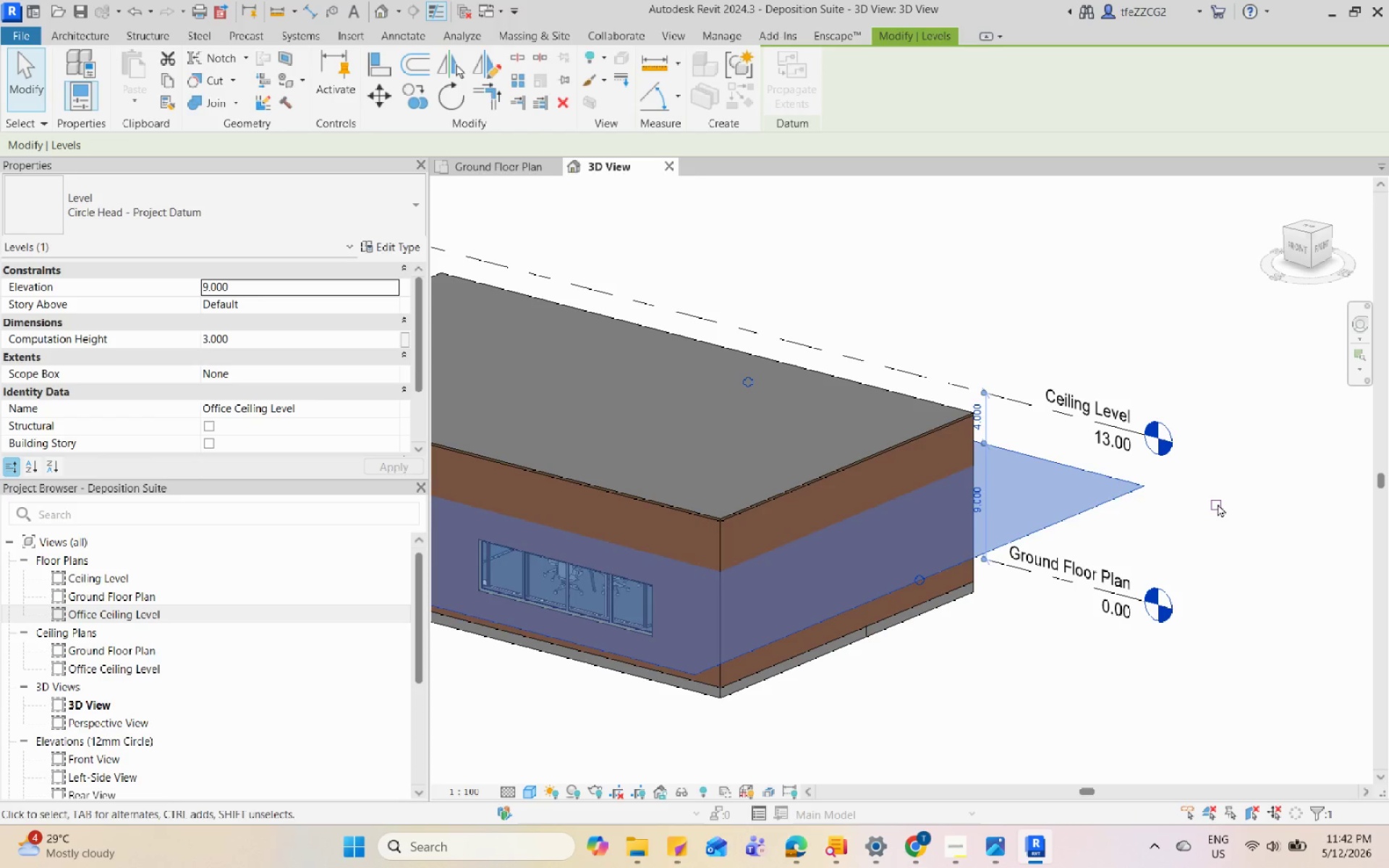 
double_click([1233, 475])
 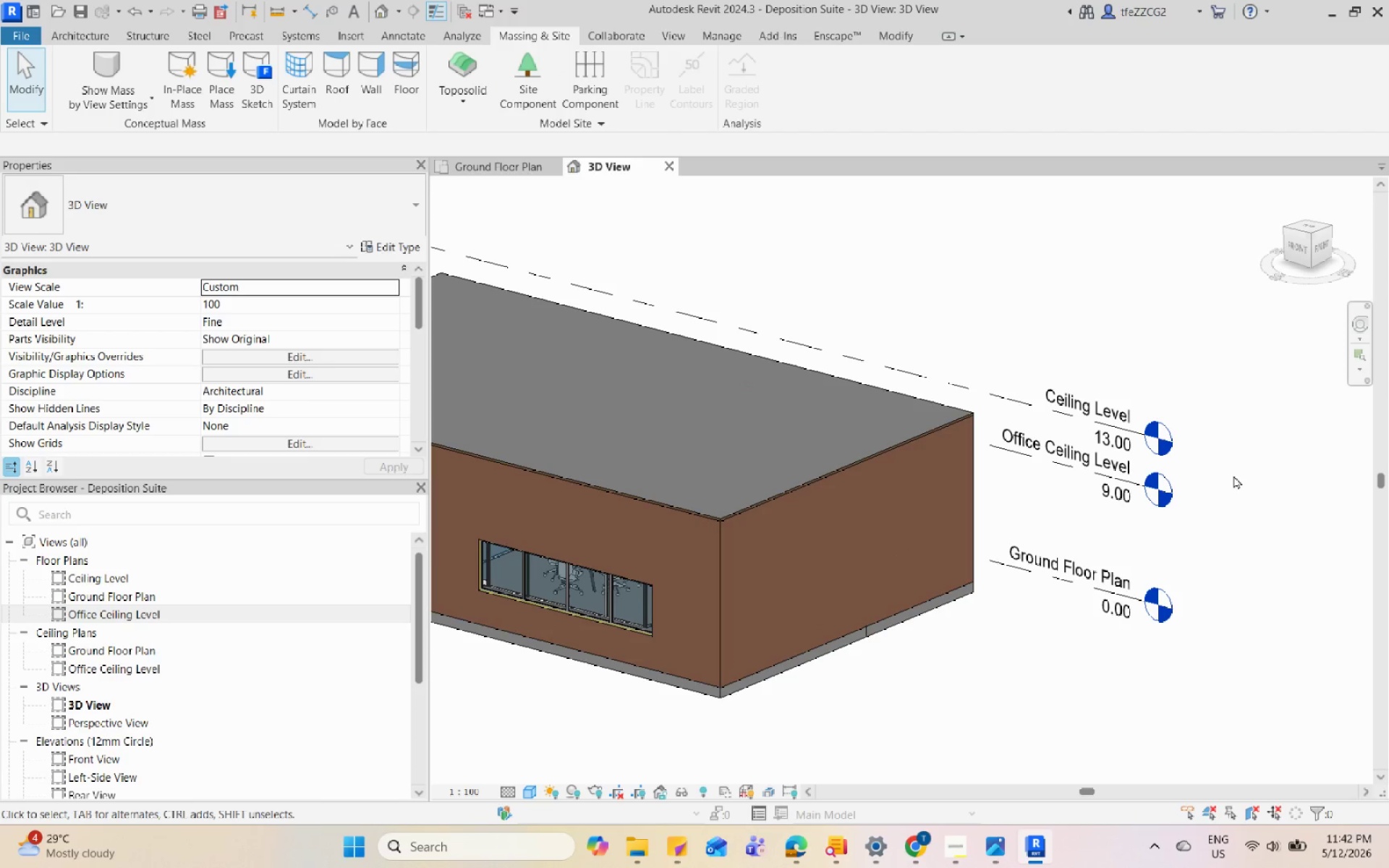 
scroll: coordinate [1233, 475], scroll_direction: down, amount: 1.0
 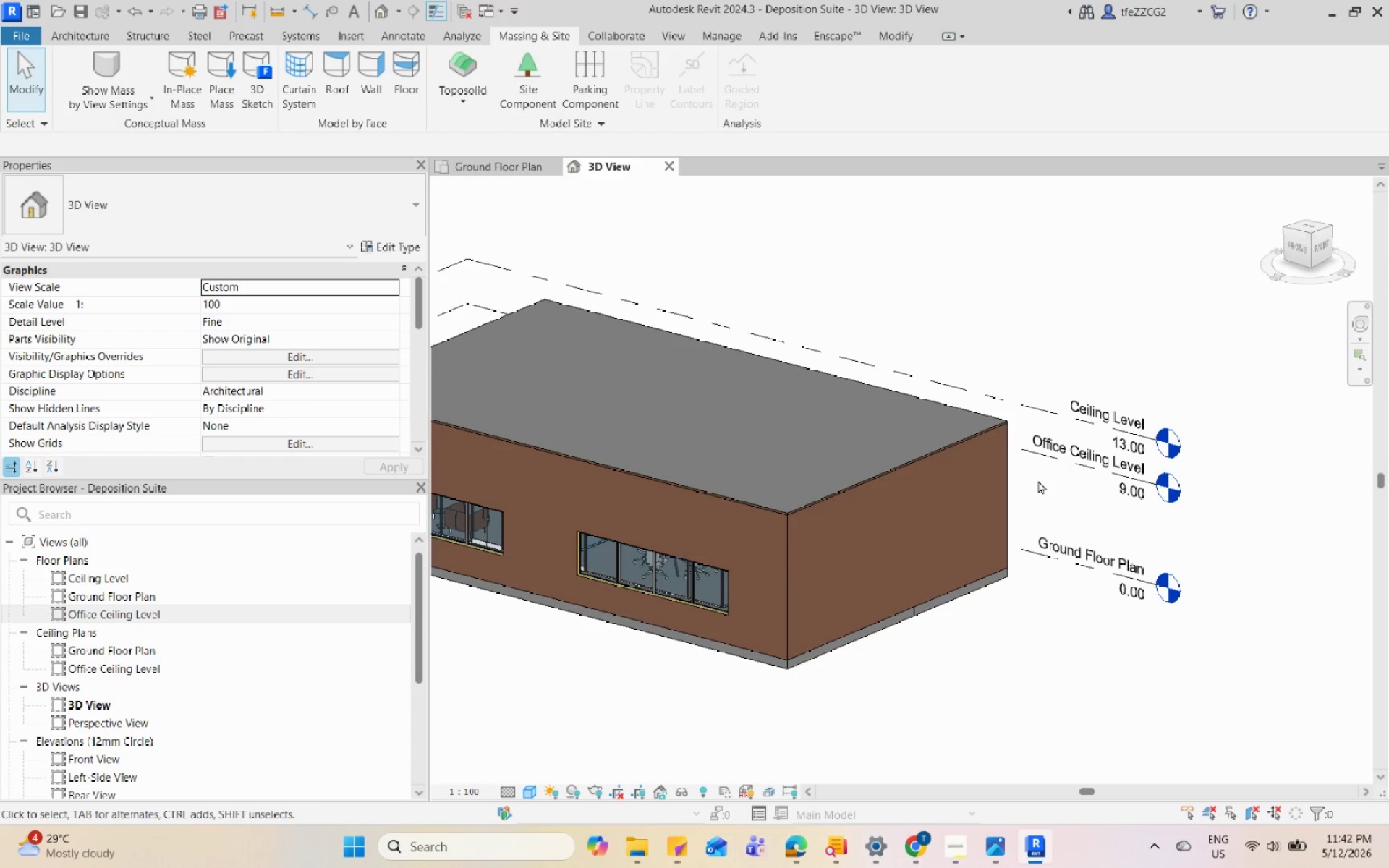 
left_click([1060, 457])
 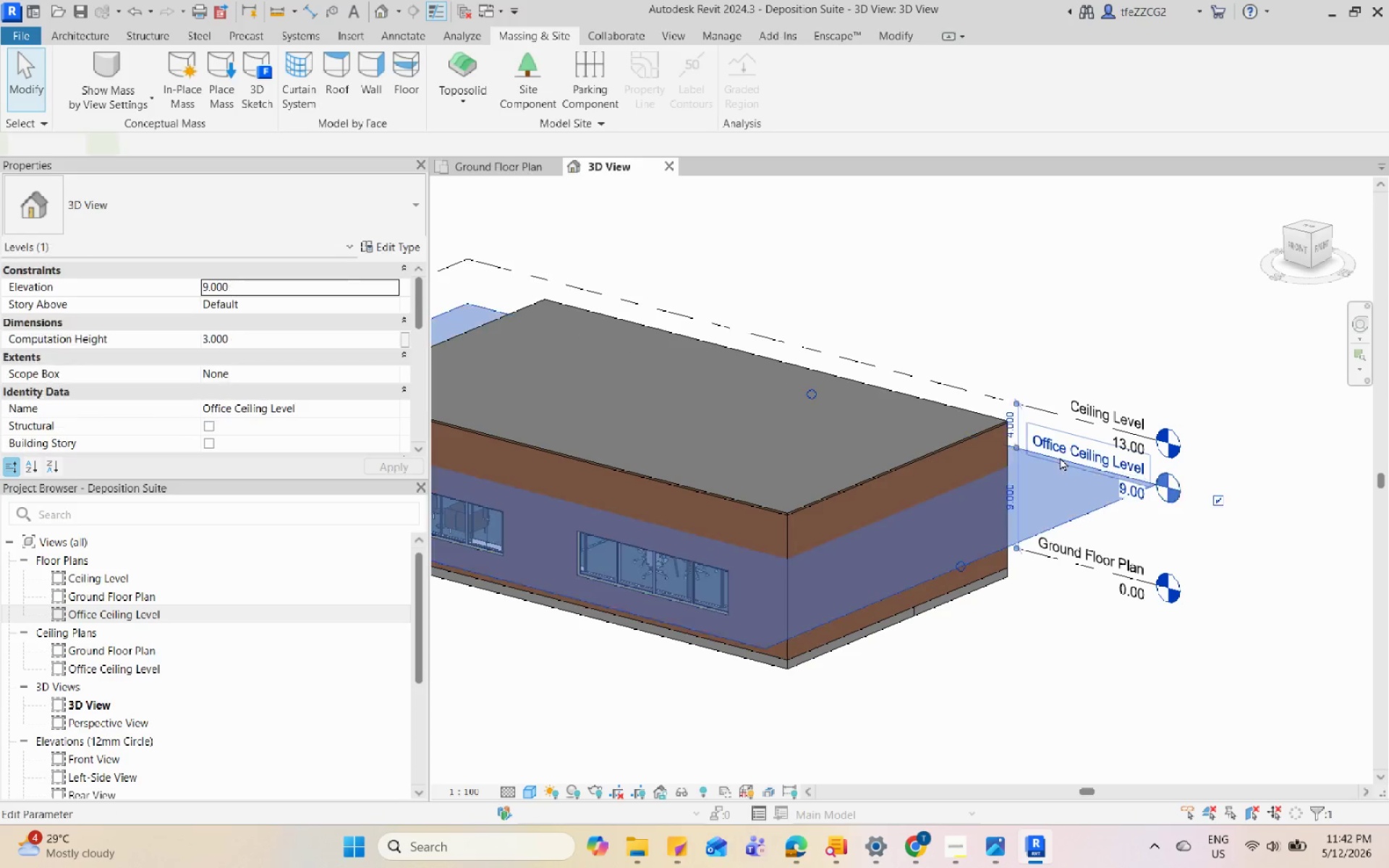 
right_click([1060, 457])
 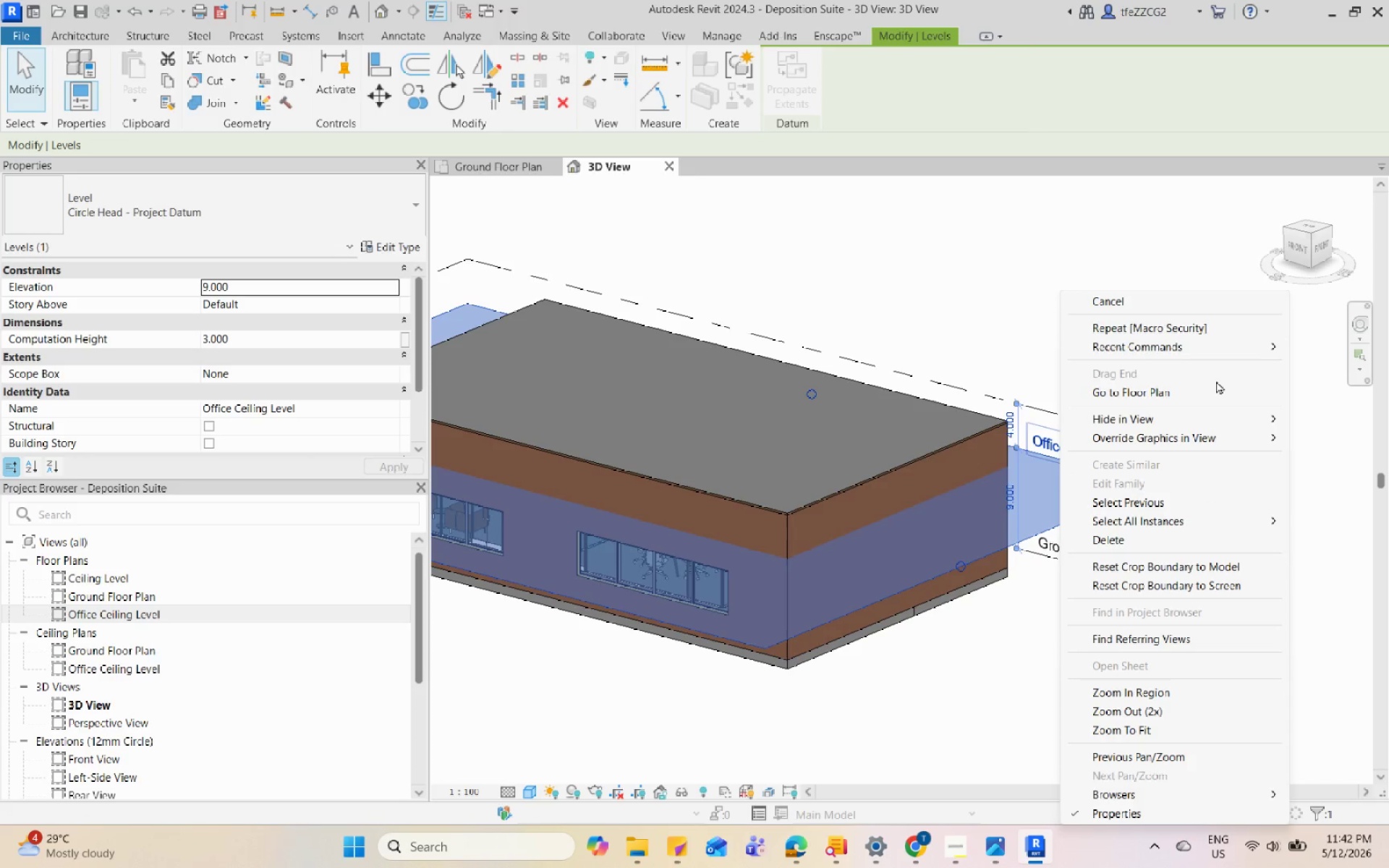 
left_click([964, 293])
 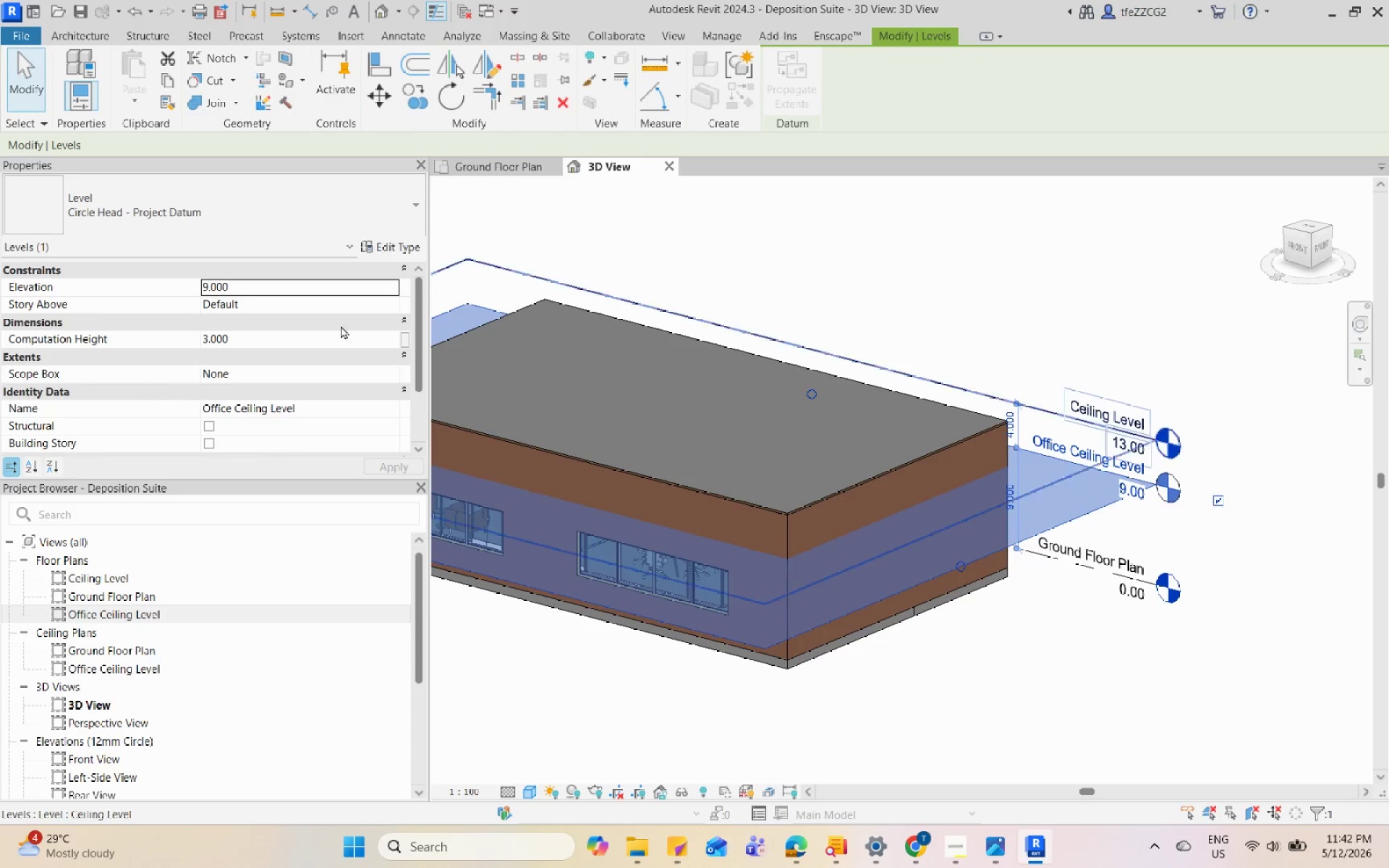 
scroll: coordinate [312, 361], scroll_direction: up, amount: 2.0
 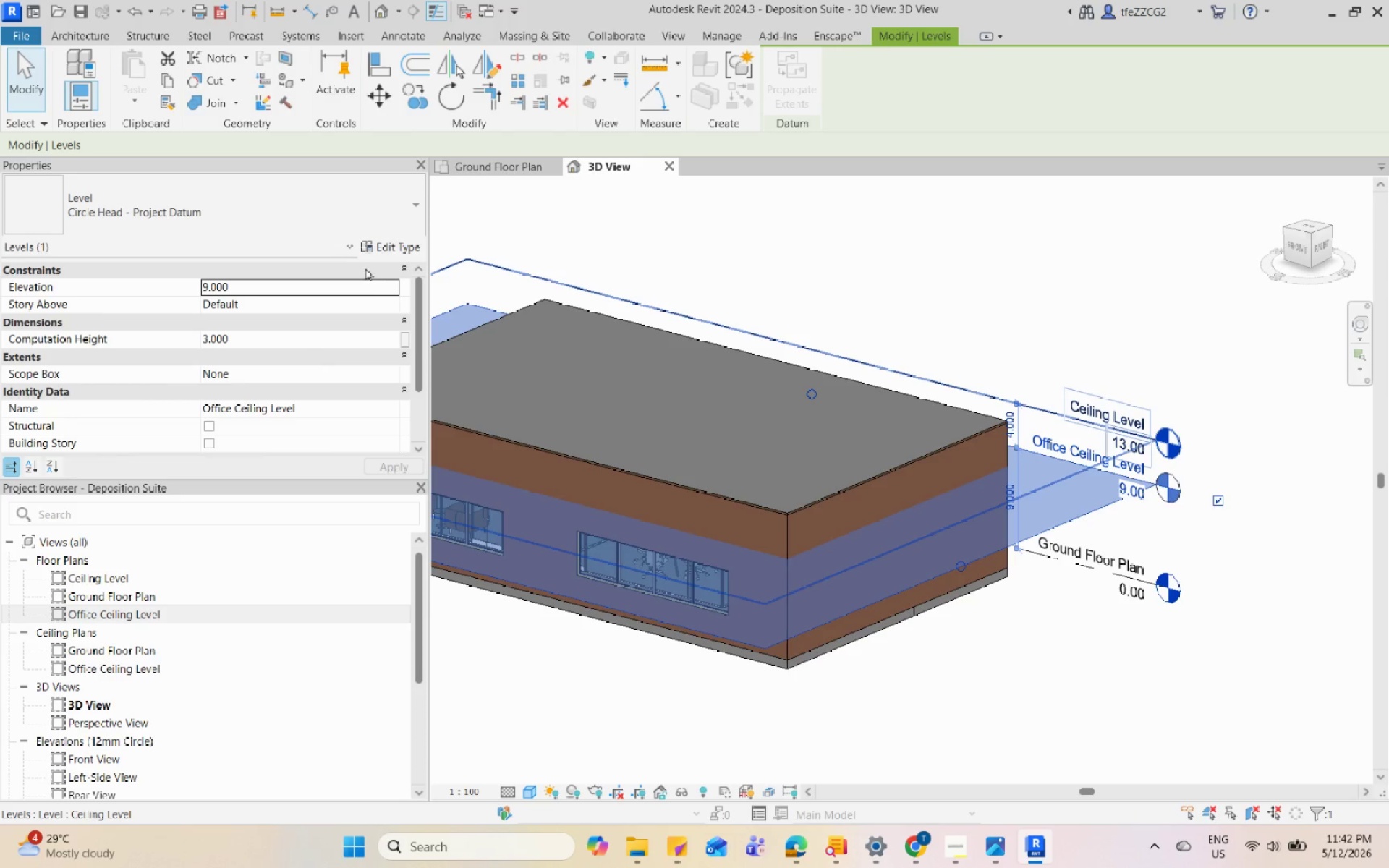 
left_click([380, 247])
 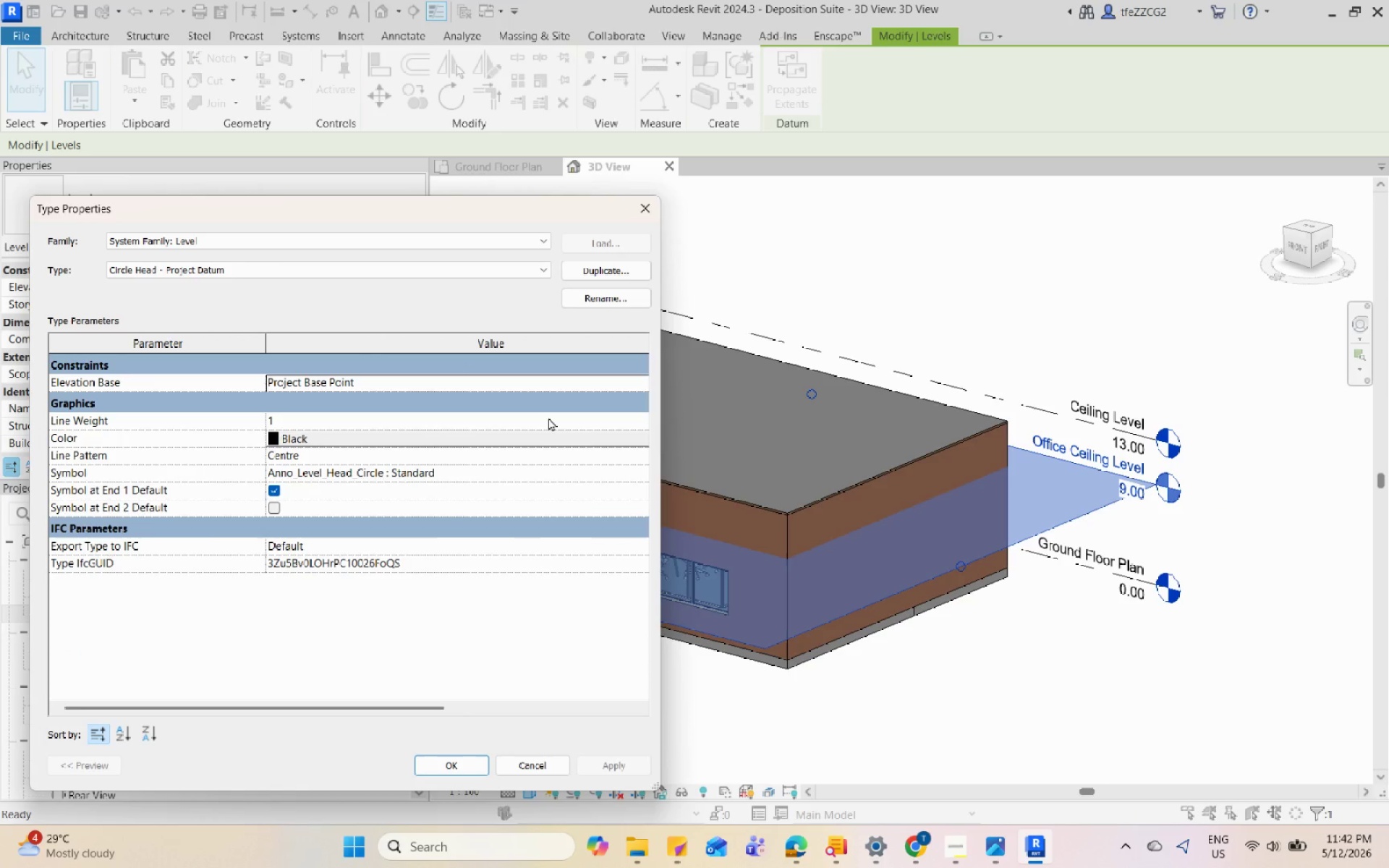 
wait(10.14)
 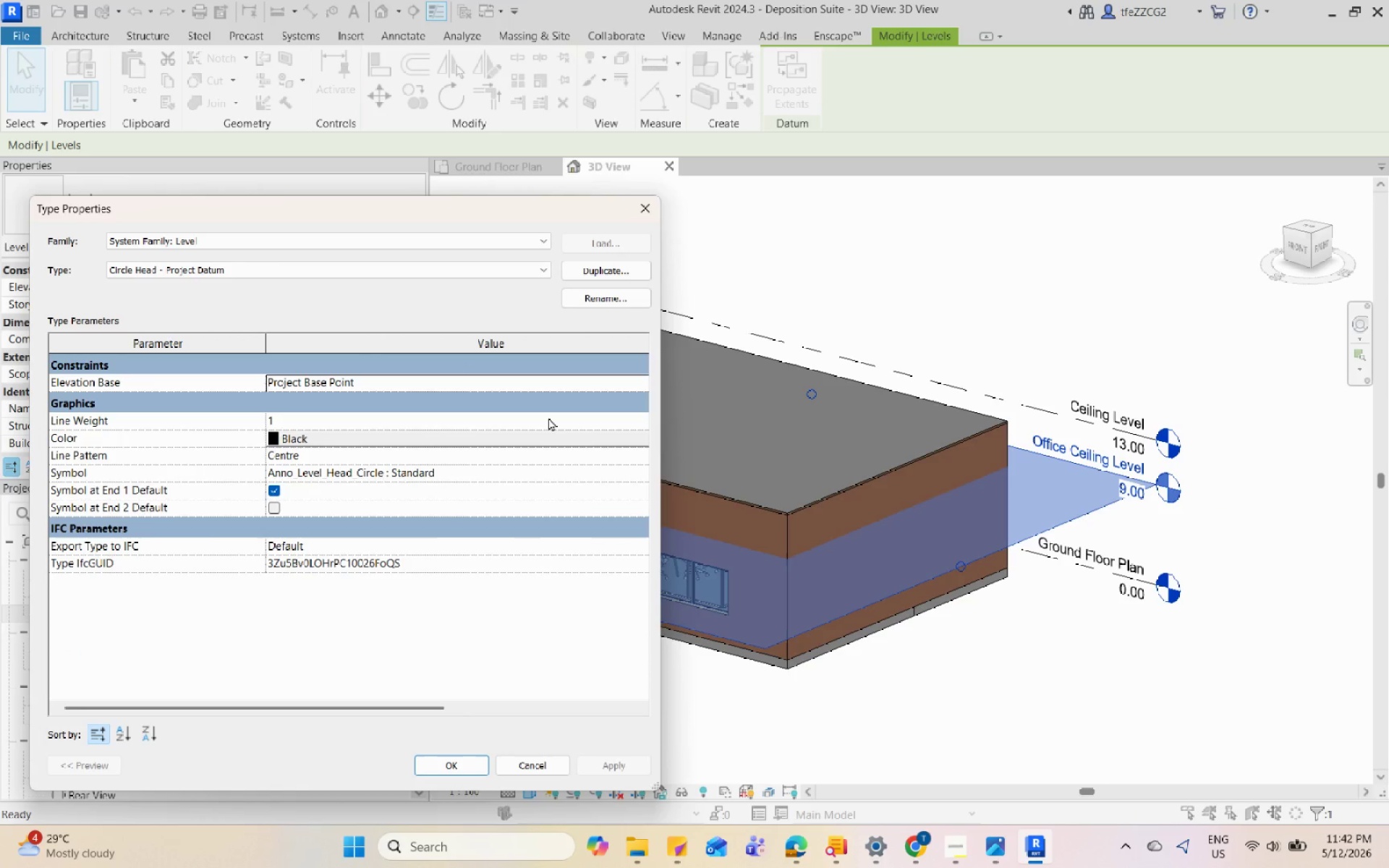 
double_click([1105, 306])
 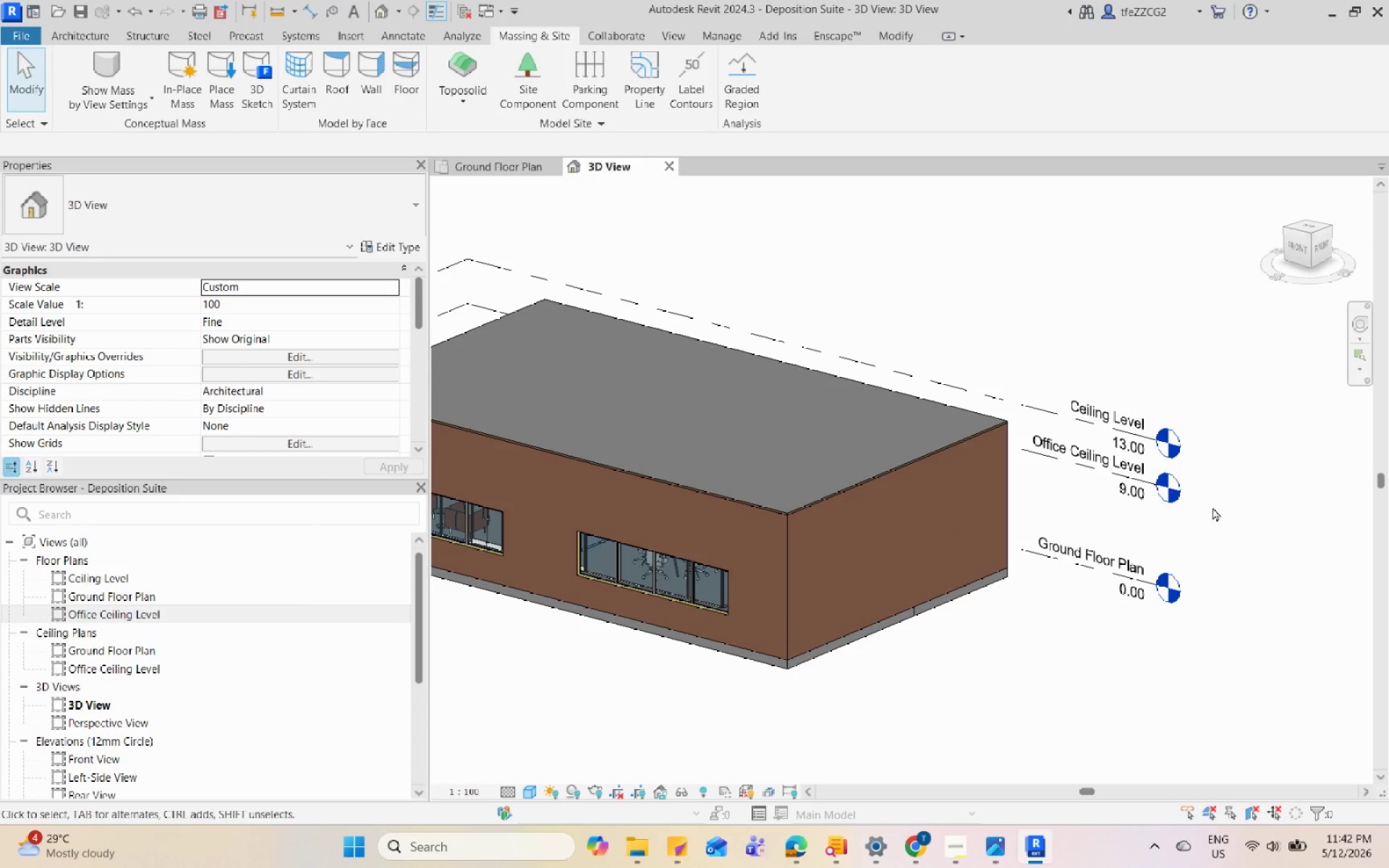 
left_click([1177, 483])
 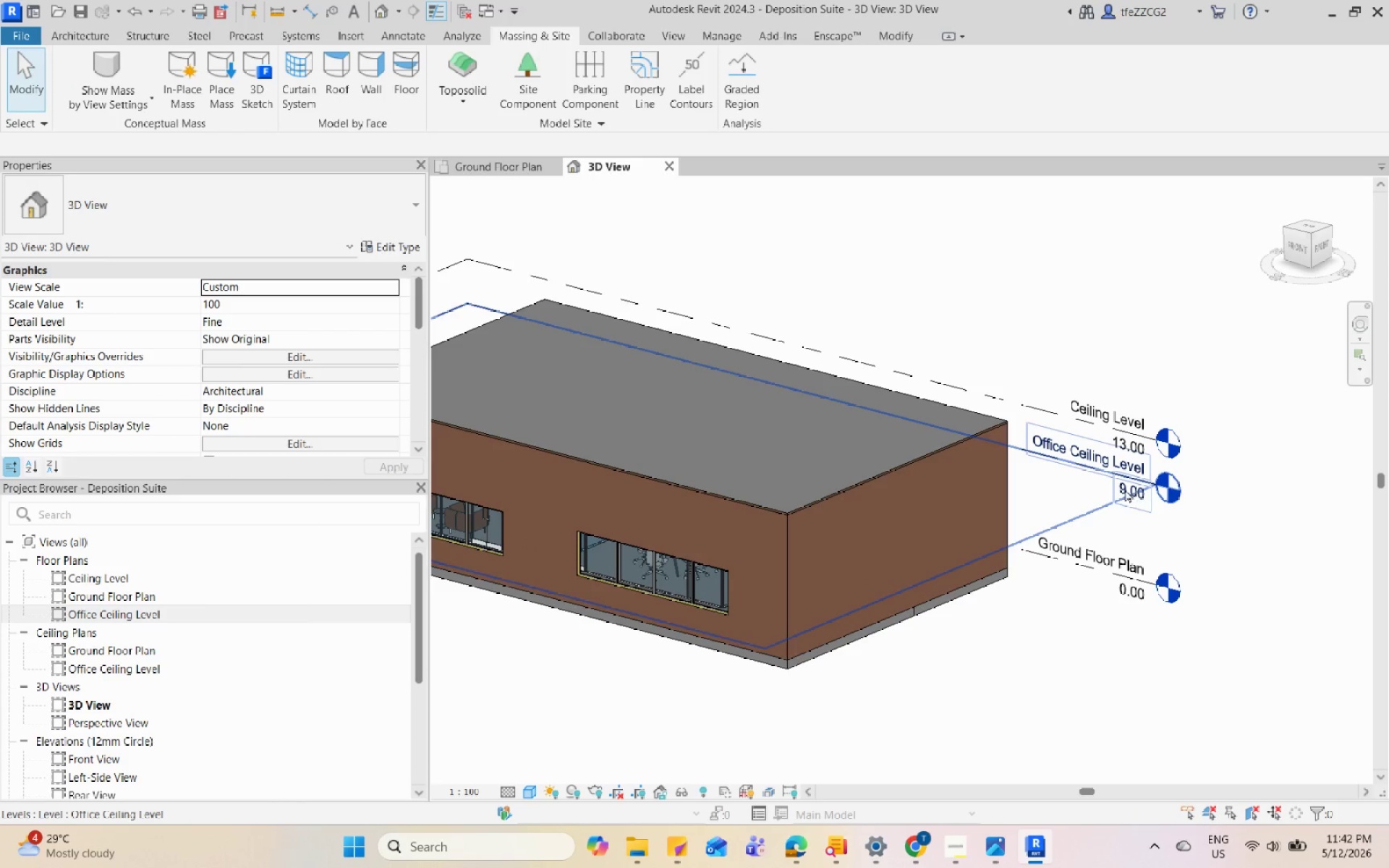 
left_click([1121, 488])
 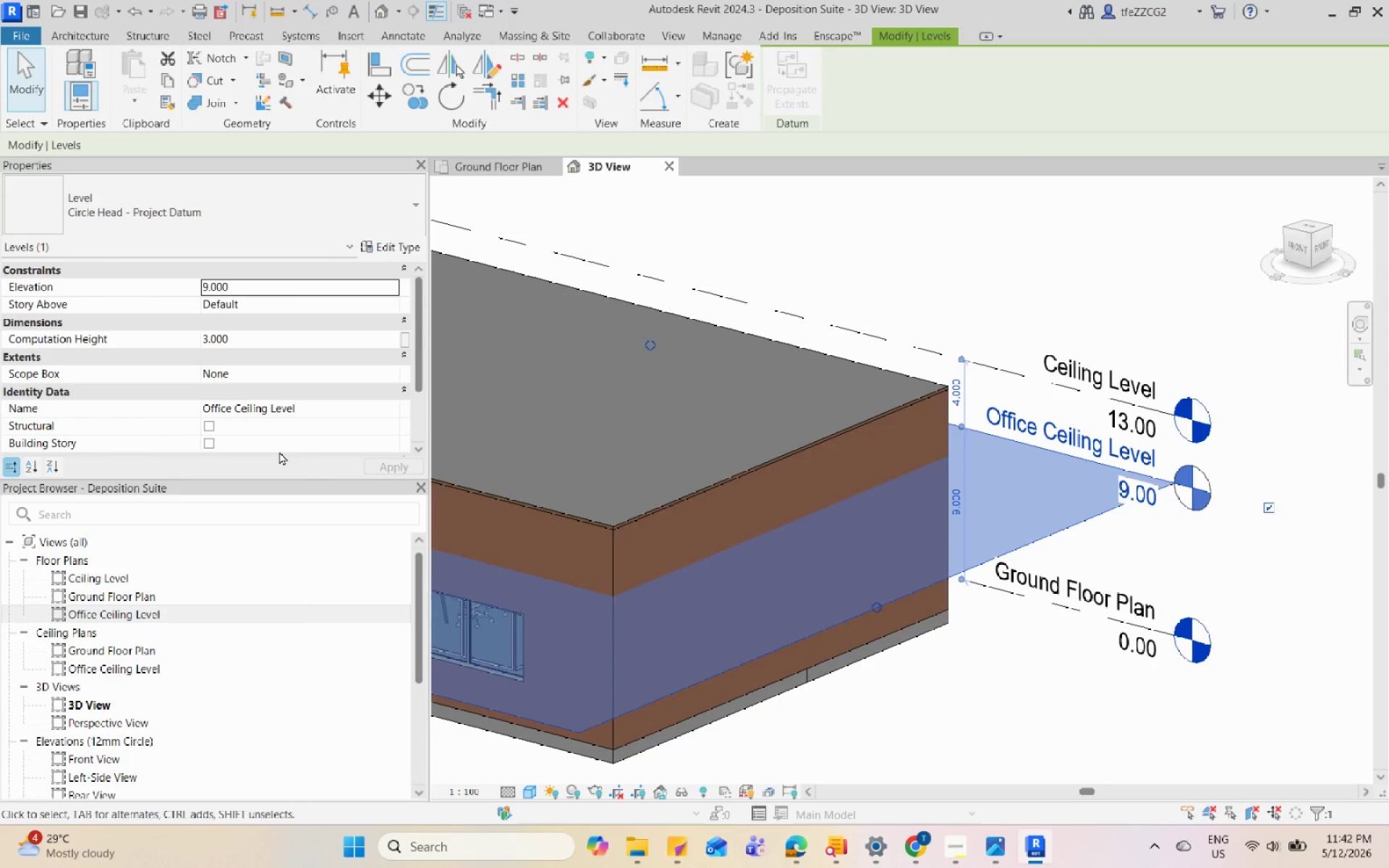 
scroll: coordinate [1121, 488], scroll_direction: up, amount: 3.0
 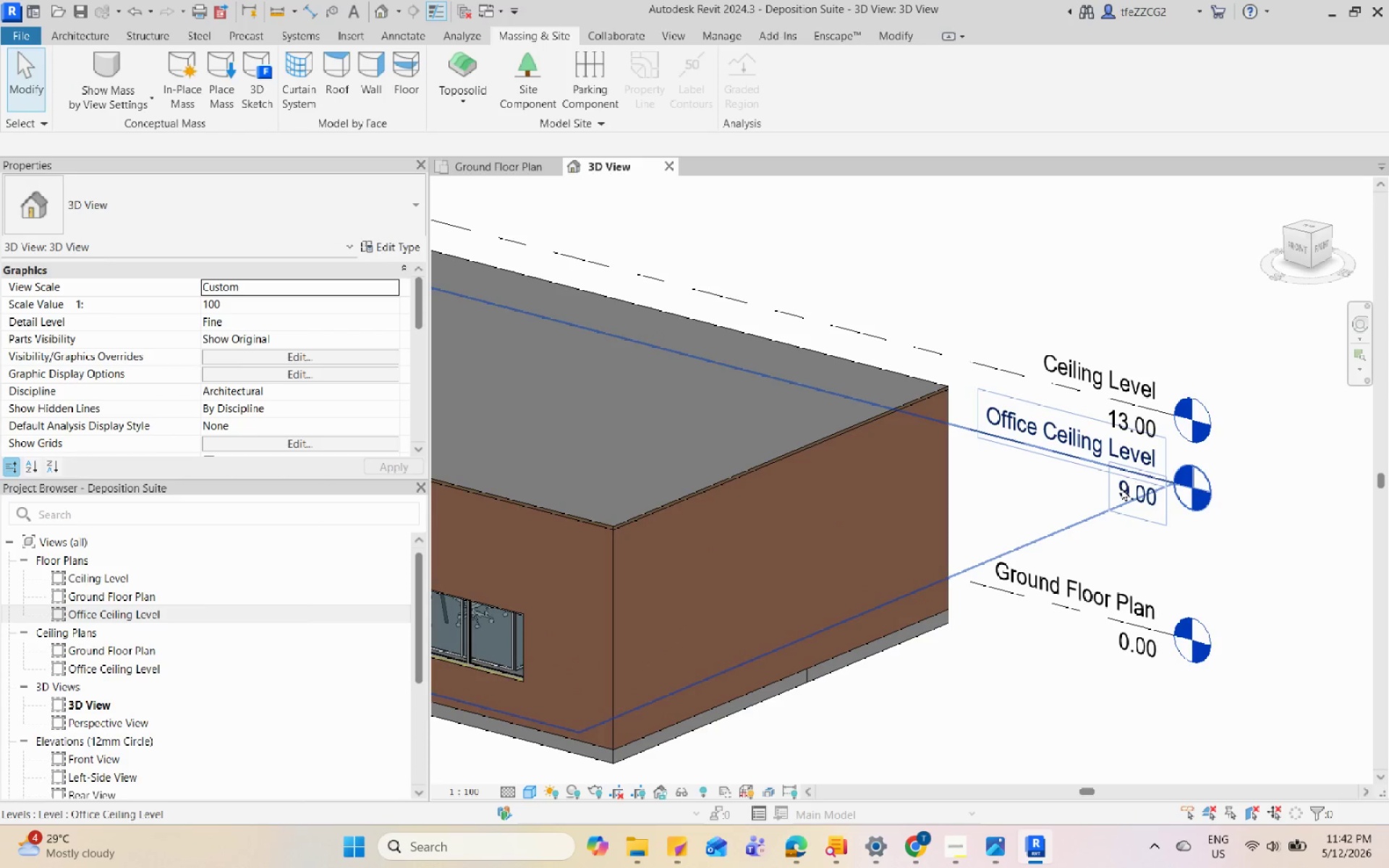 
scroll: coordinate [266, 407], scroll_direction: down, amount: 4.0
 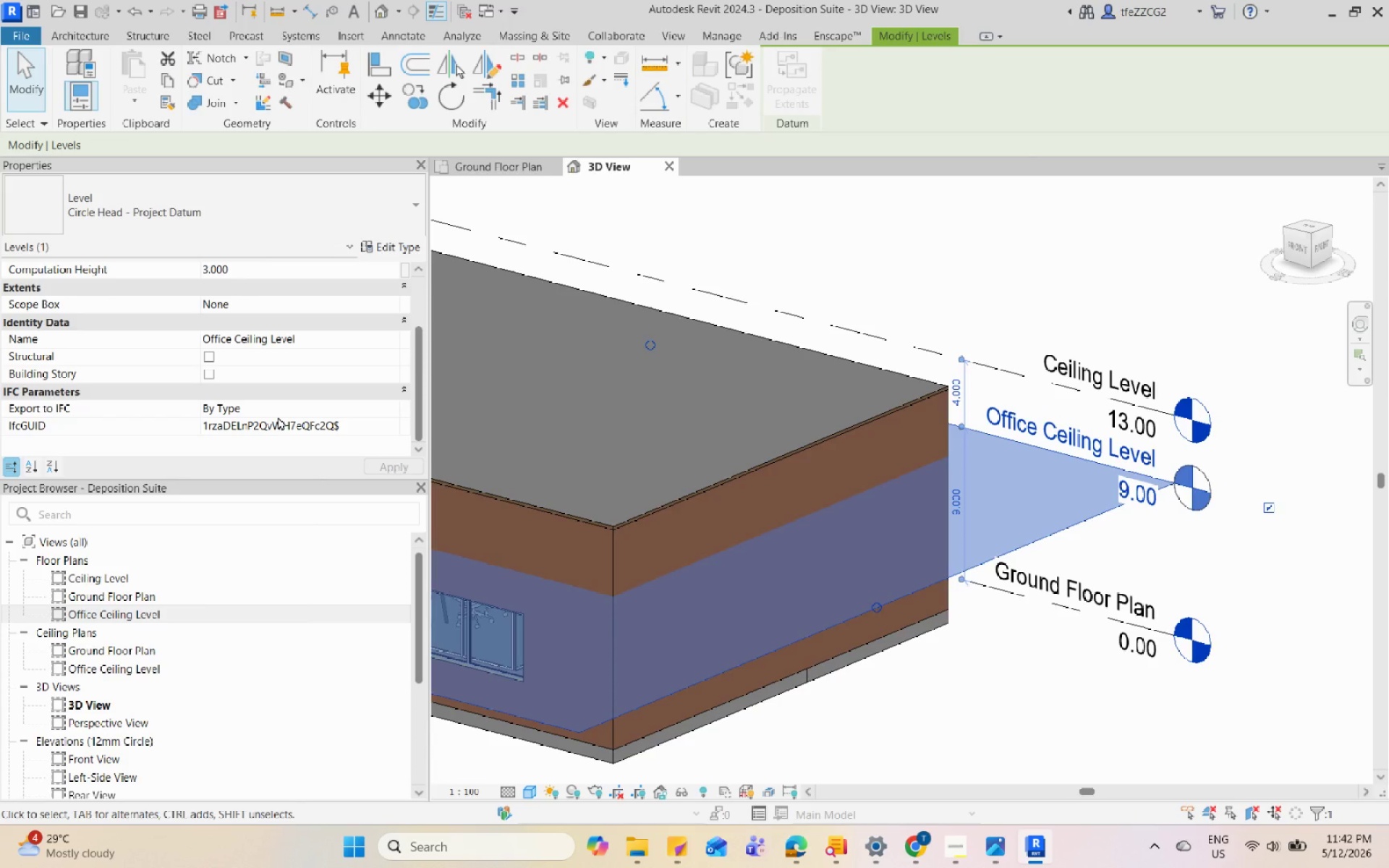 
scroll: coordinate [278, 417], scroll_direction: up, amount: 9.0
 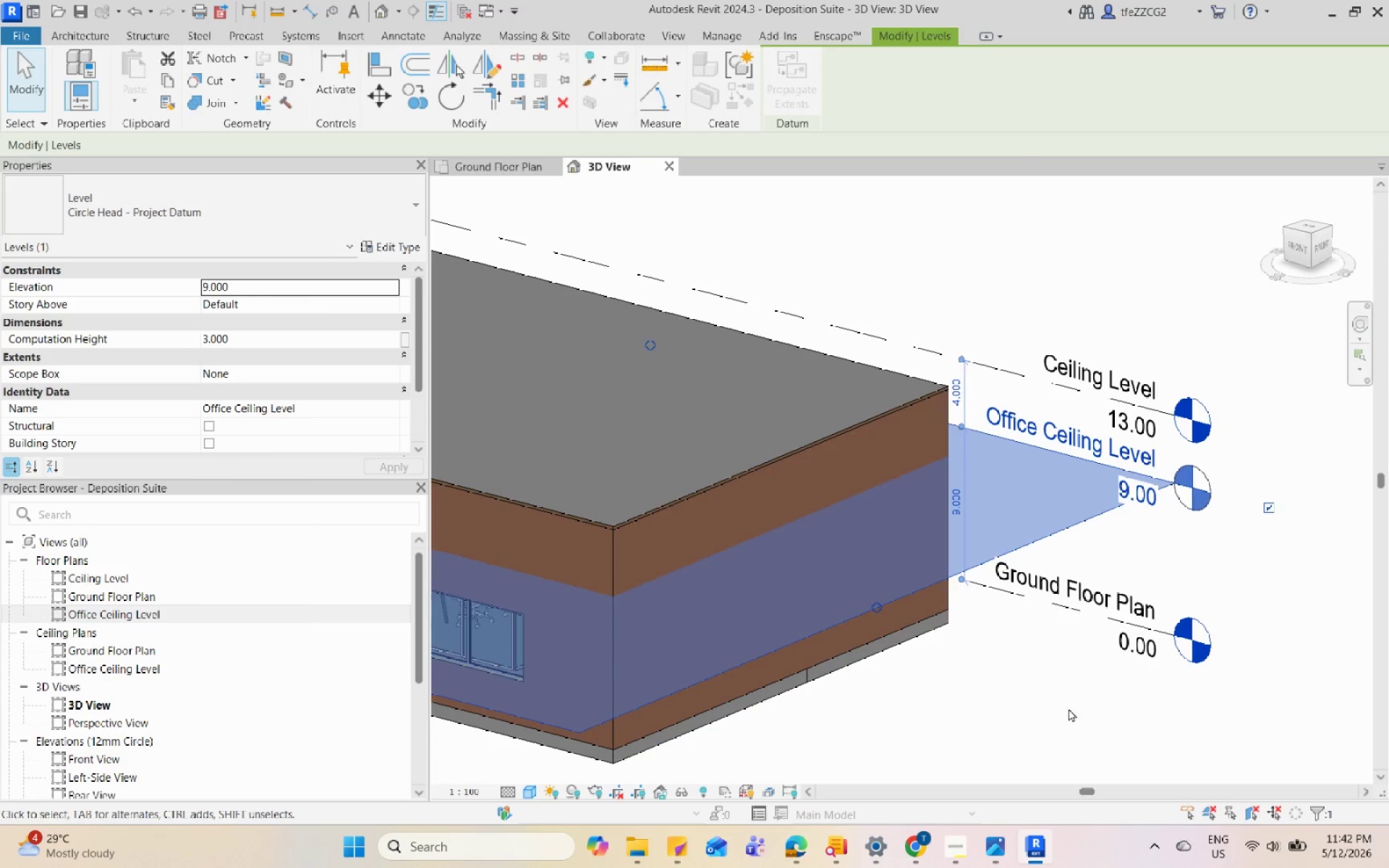 
left_click([1071, 715])
 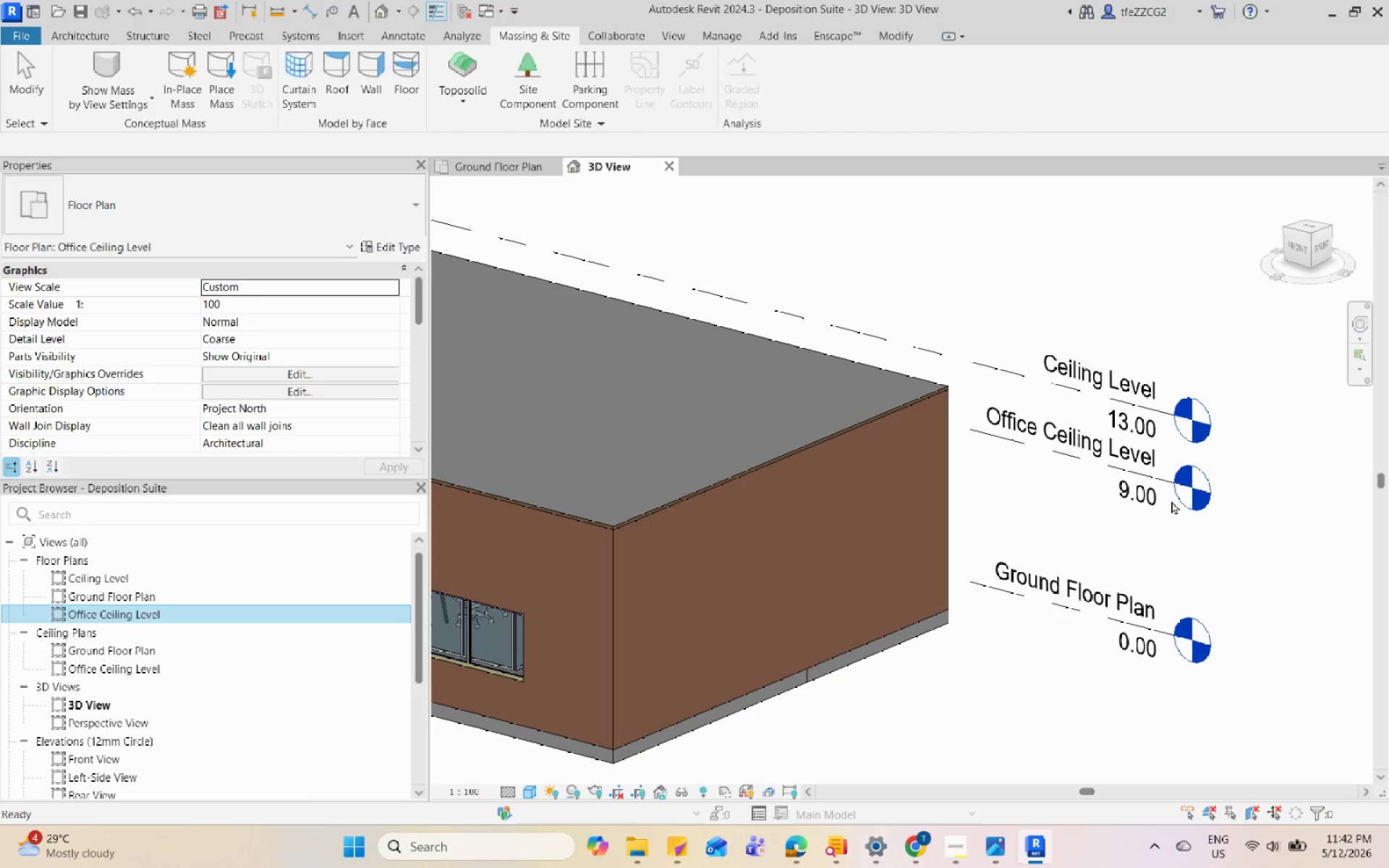 
double_click([1136, 485])
 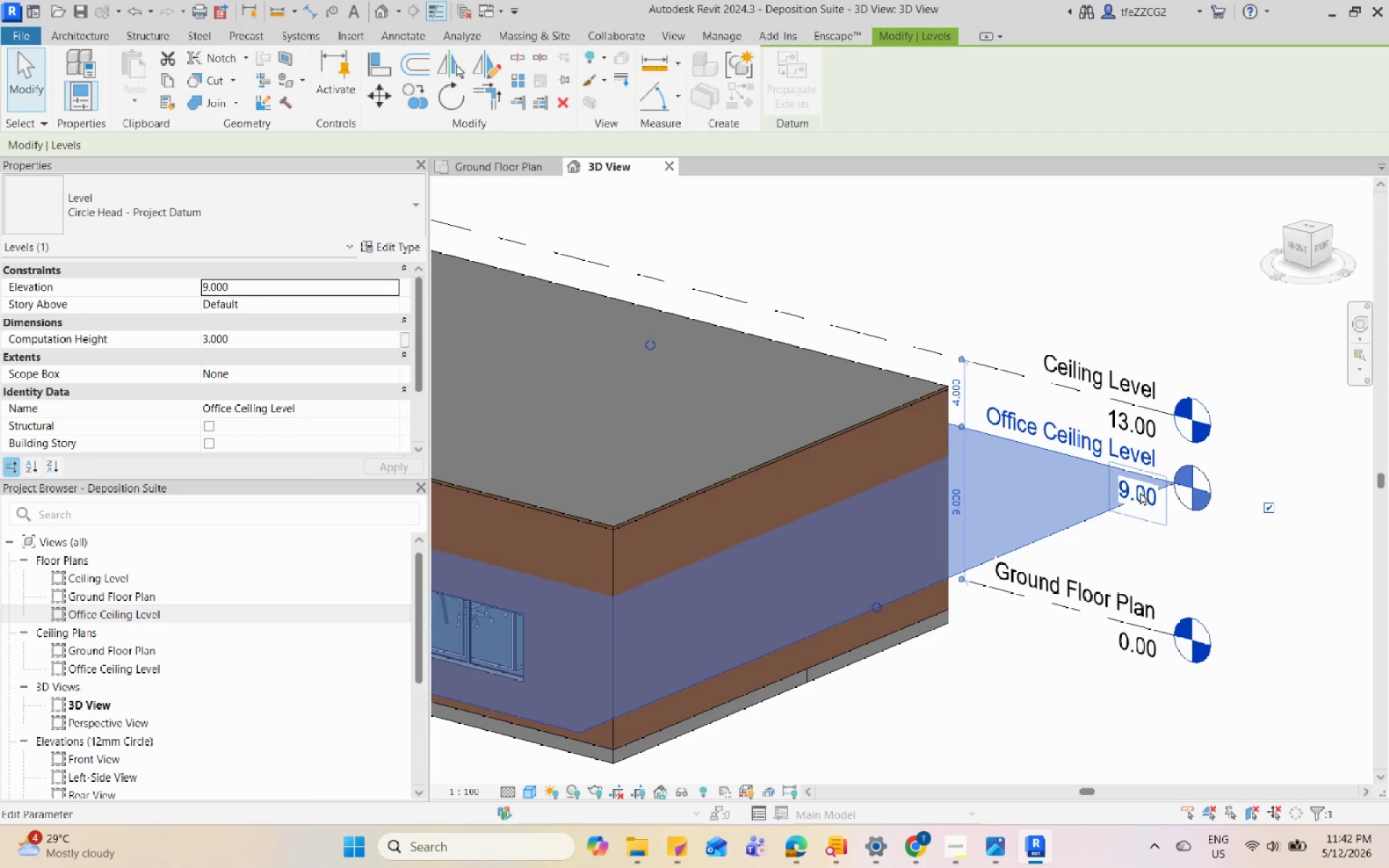 
scroll: coordinate [807, 414], scroll_direction: down, amount: 6.0
 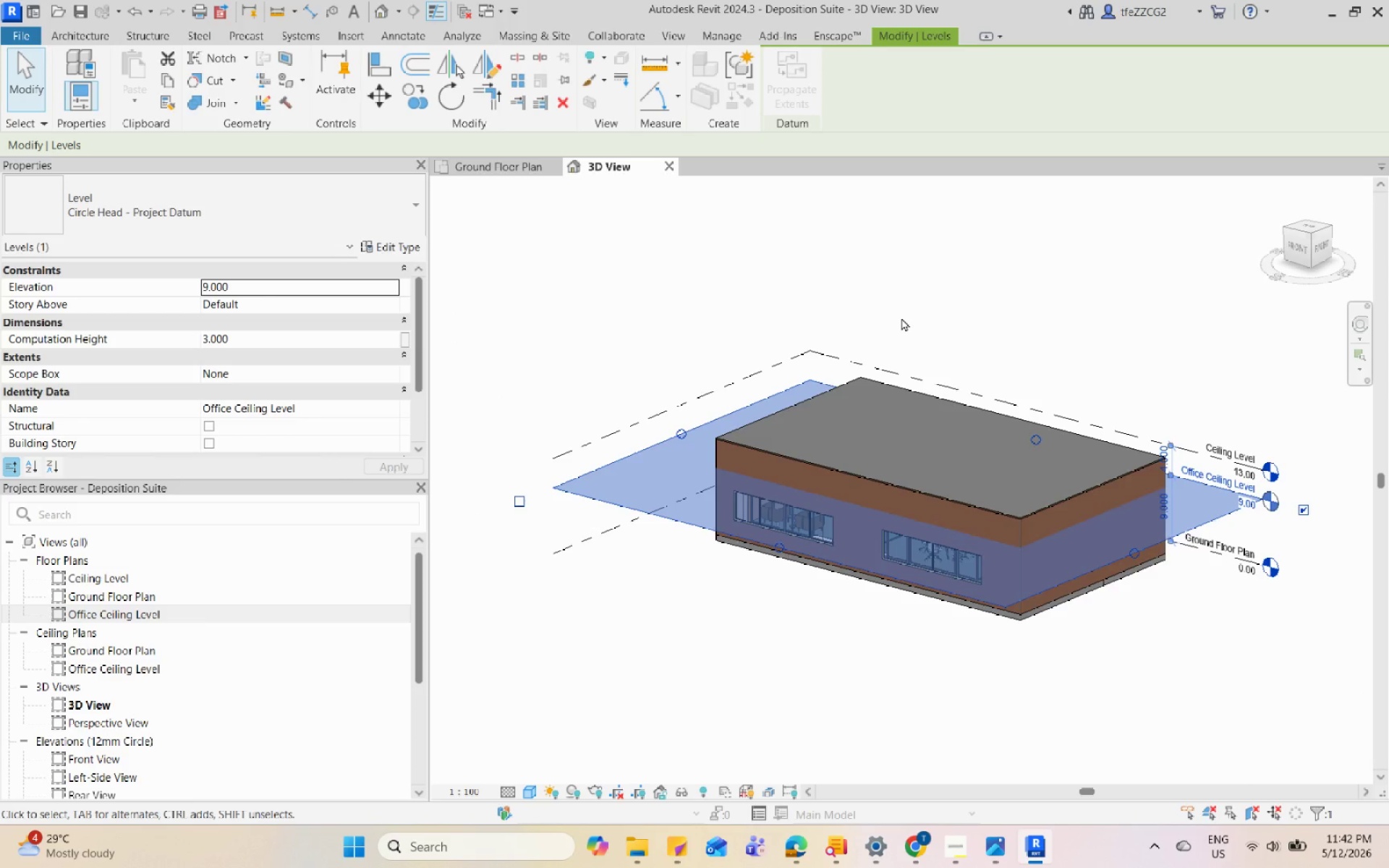 
left_click([901, 318])
 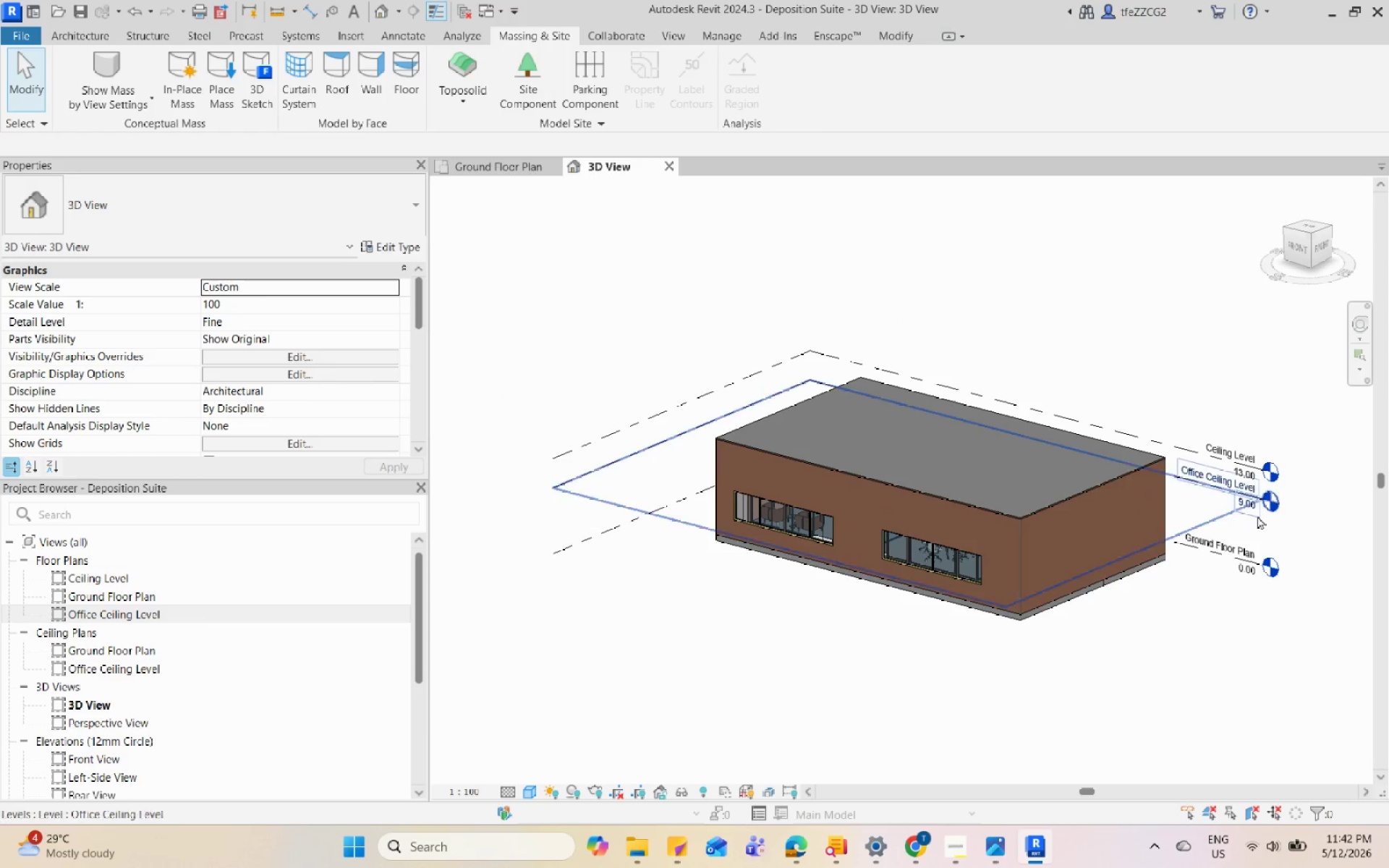 
left_click([1257, 510])
 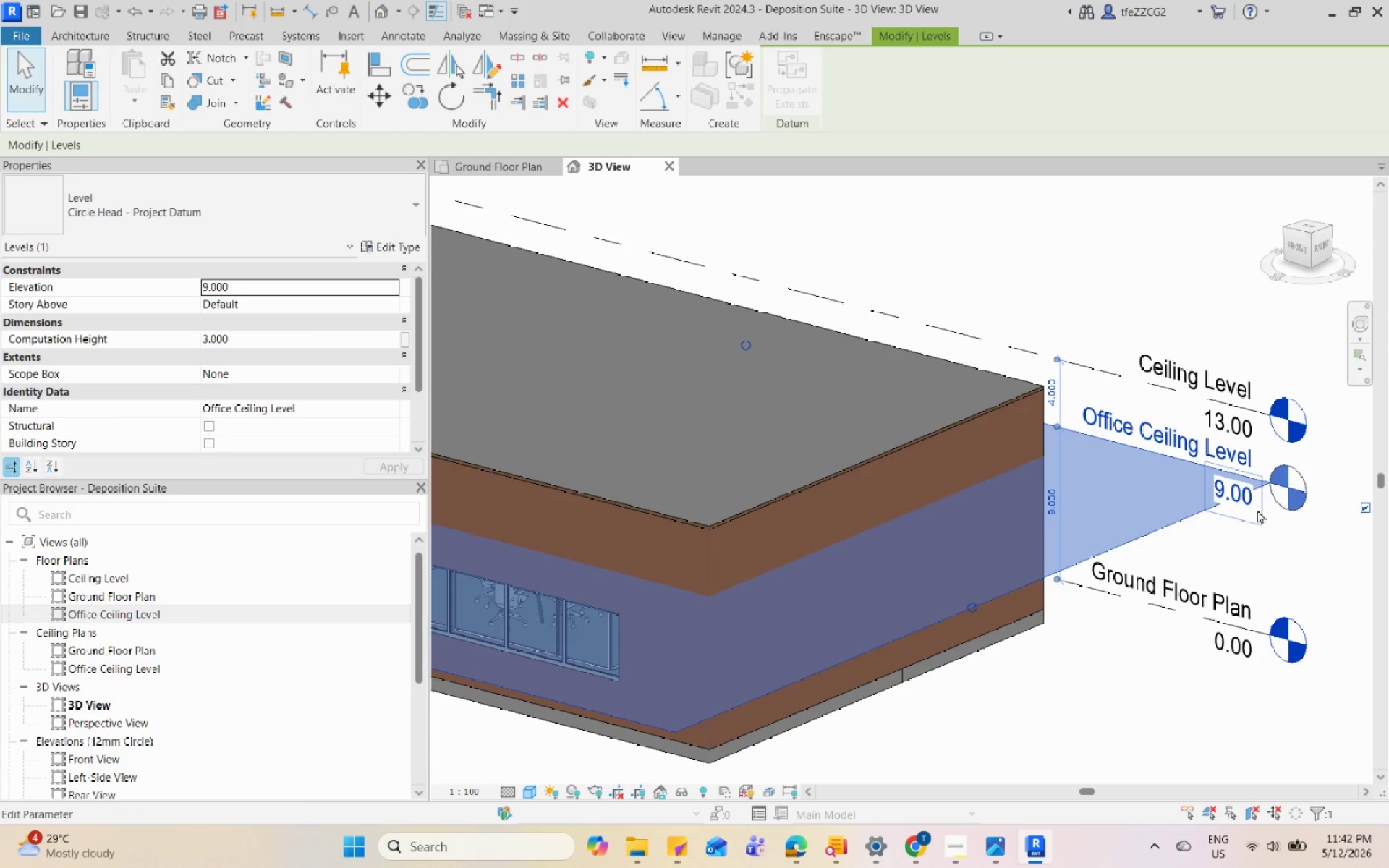 
scroll: coordinate [1257, 510], scroll_direction: up, amount: 6.0
 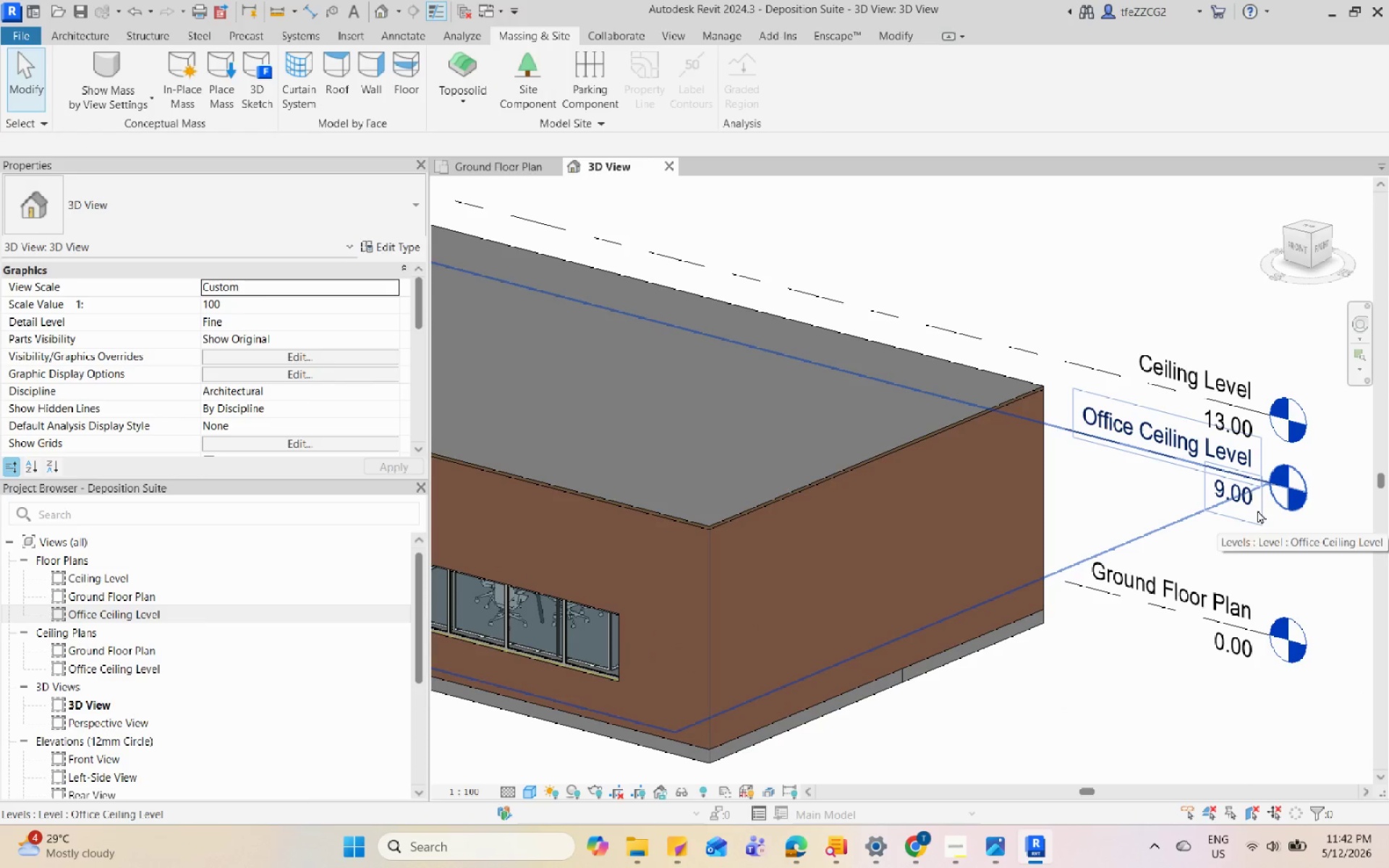 
scroll: coordinate [1257, 510], scroll_direction: down, amount: 2.0
 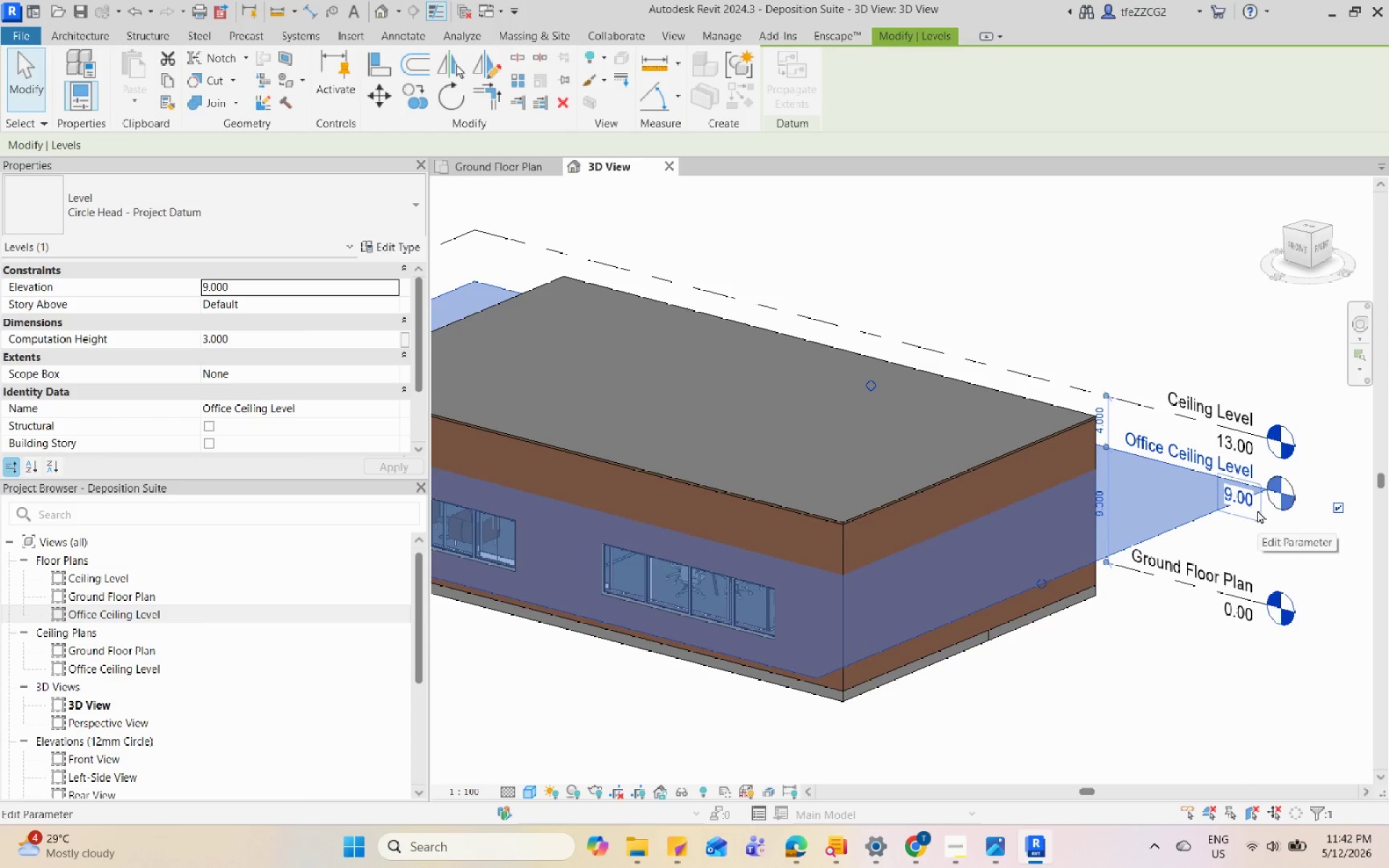 
scroll: coordinate [1257, 510], scroll_direction: up, amount: 2.0
 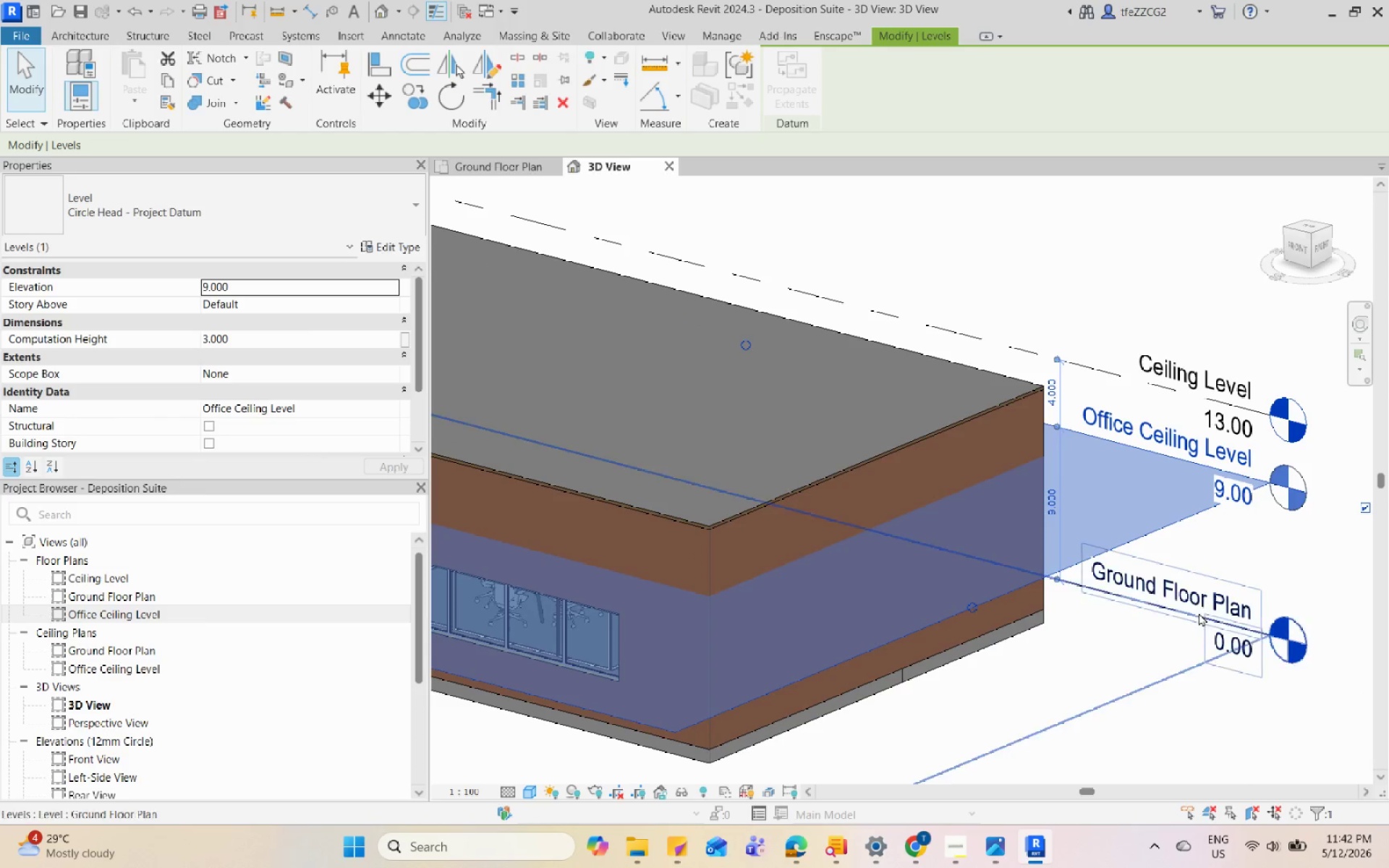 
left_click([1199, 613])
 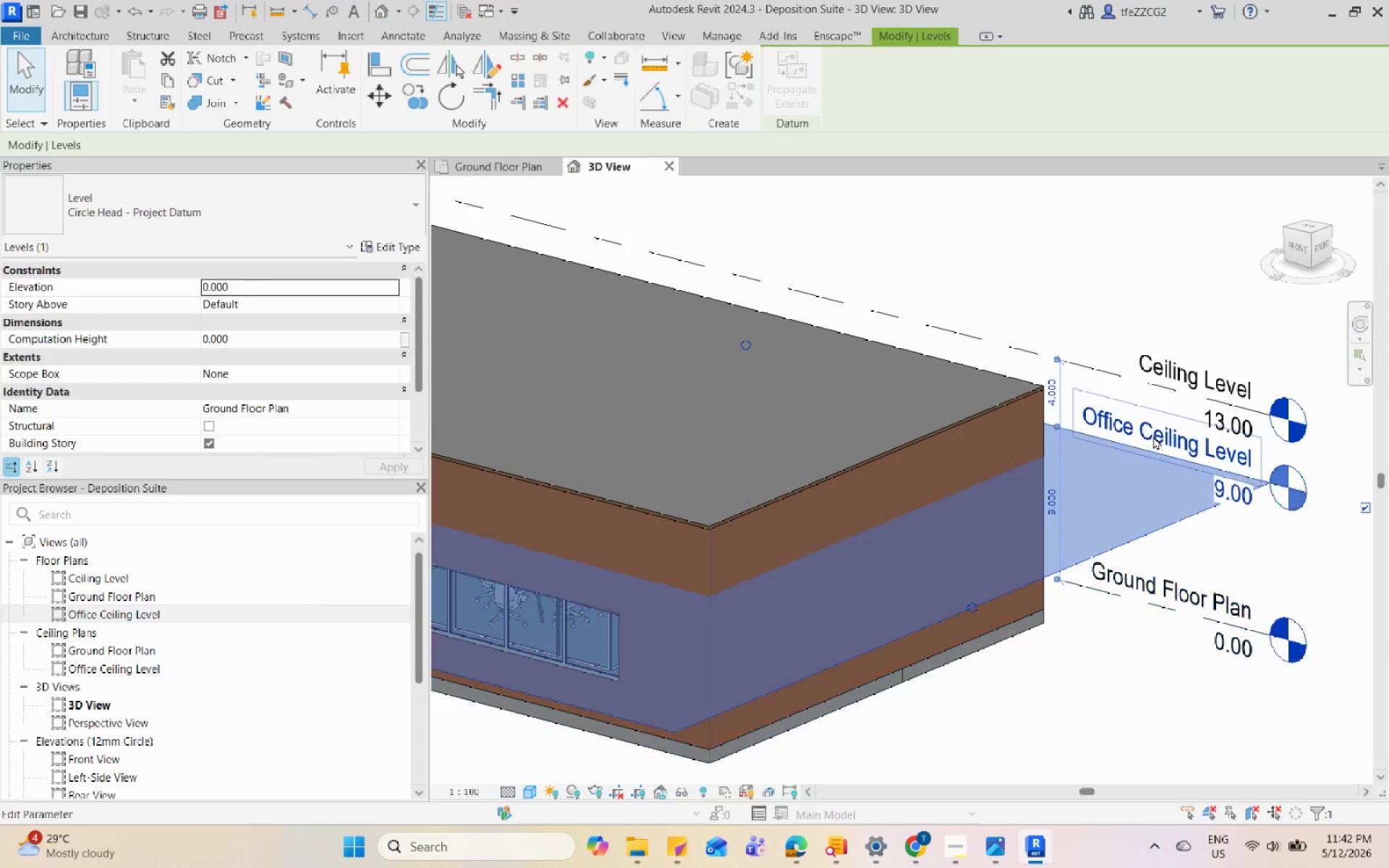 
right_click([1153, 436])
 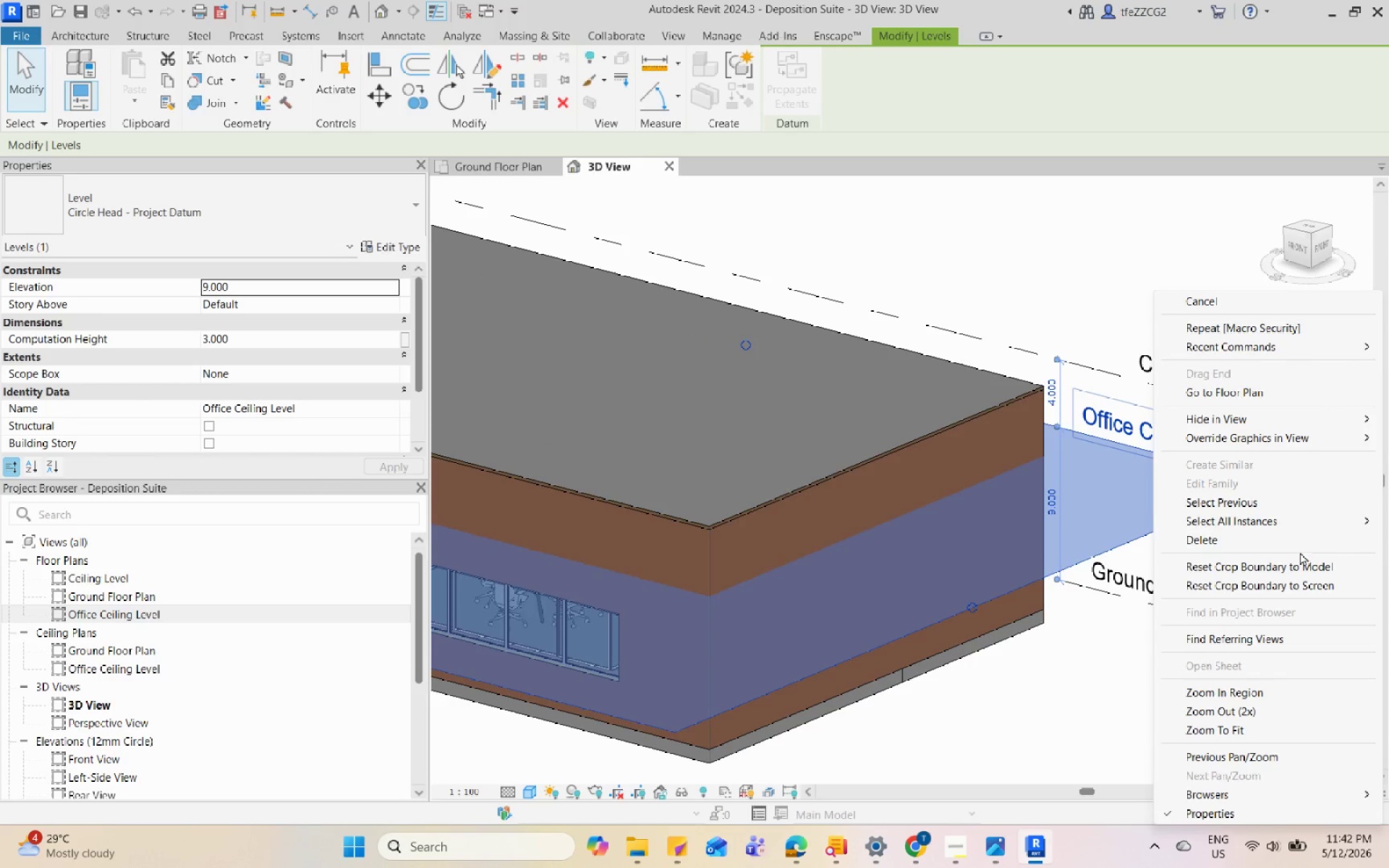 
left_click([944, 260])
 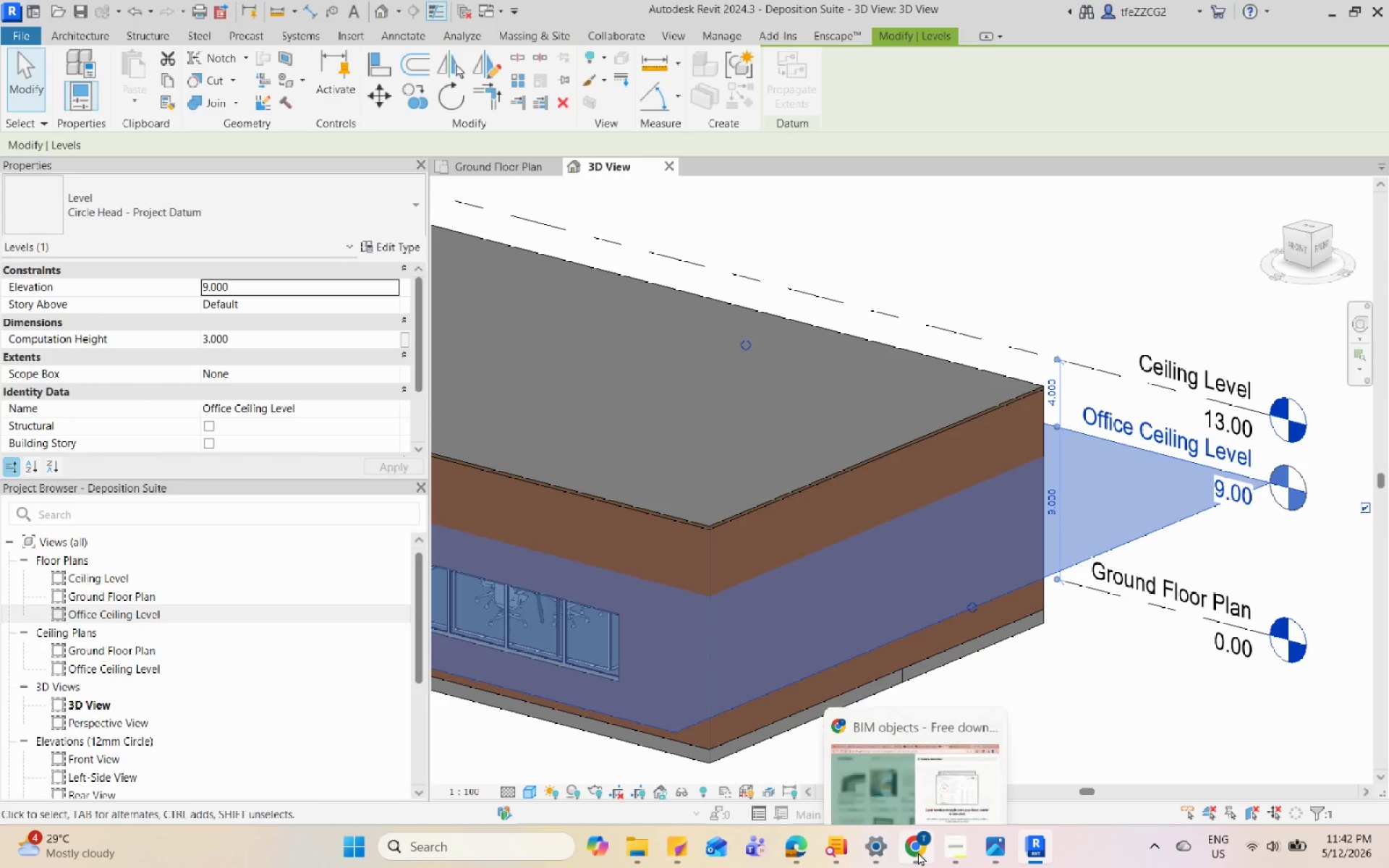 
wait(5.42)
 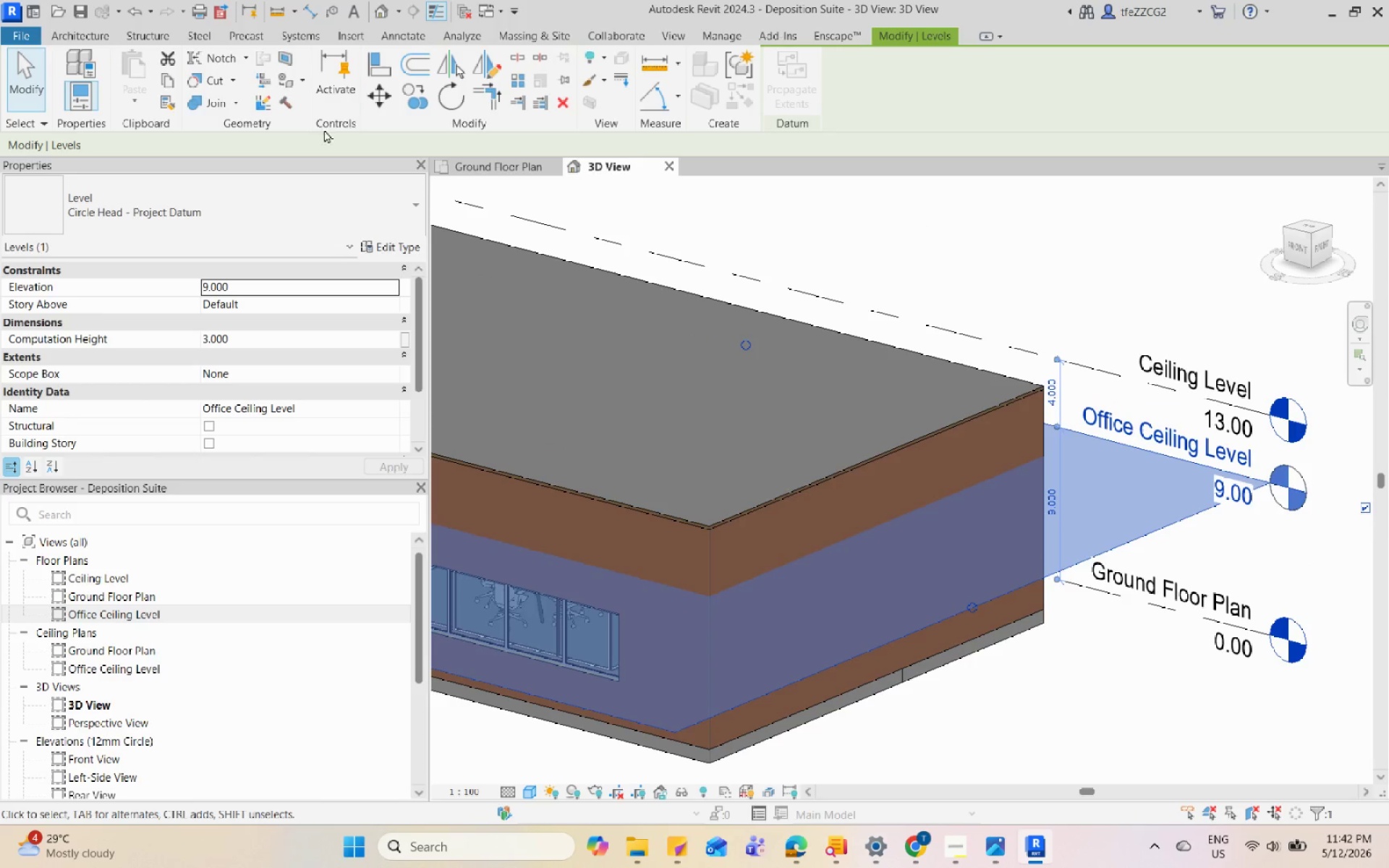 
left_click([917, 845])
 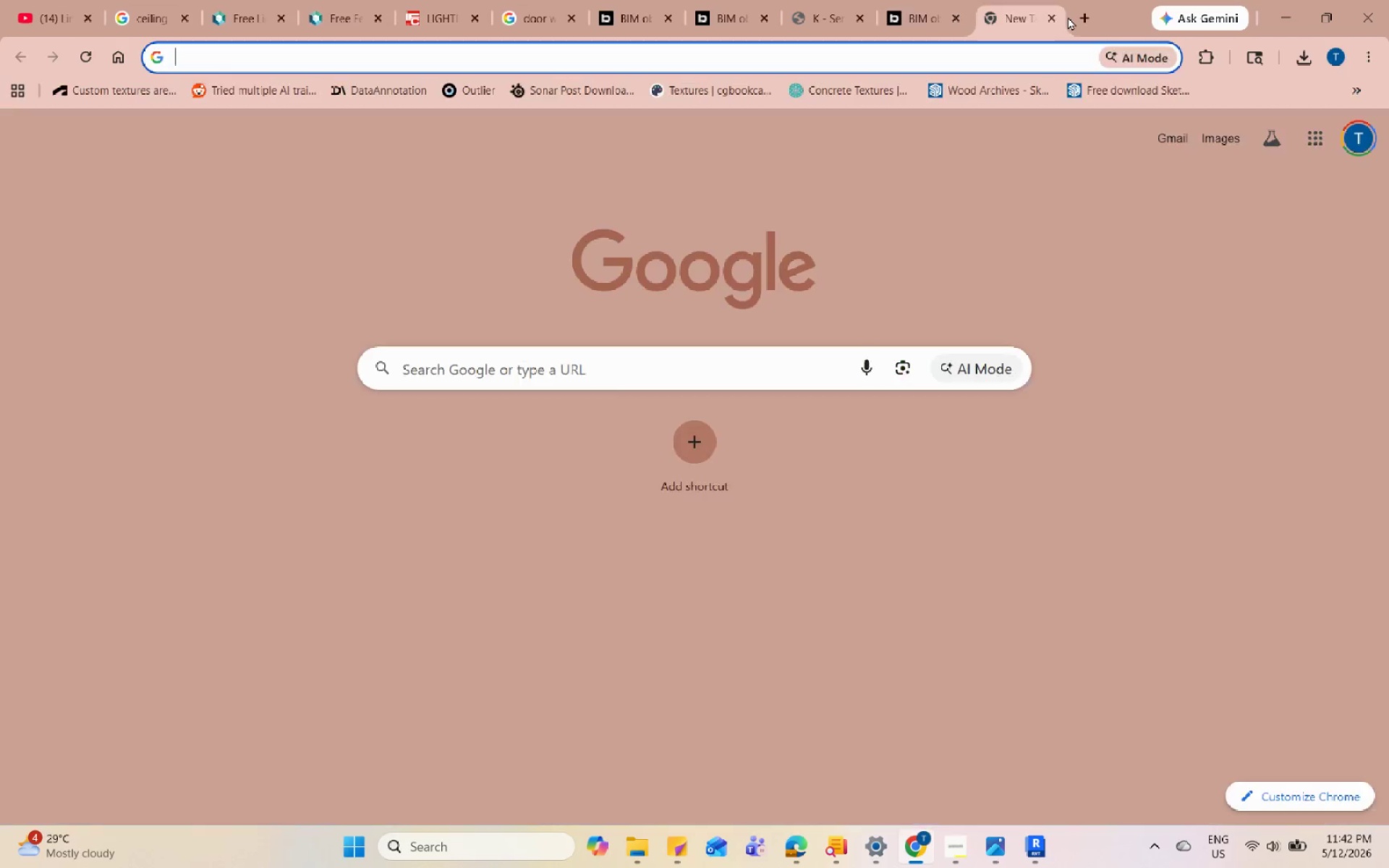 
double_click([1079, 15])
 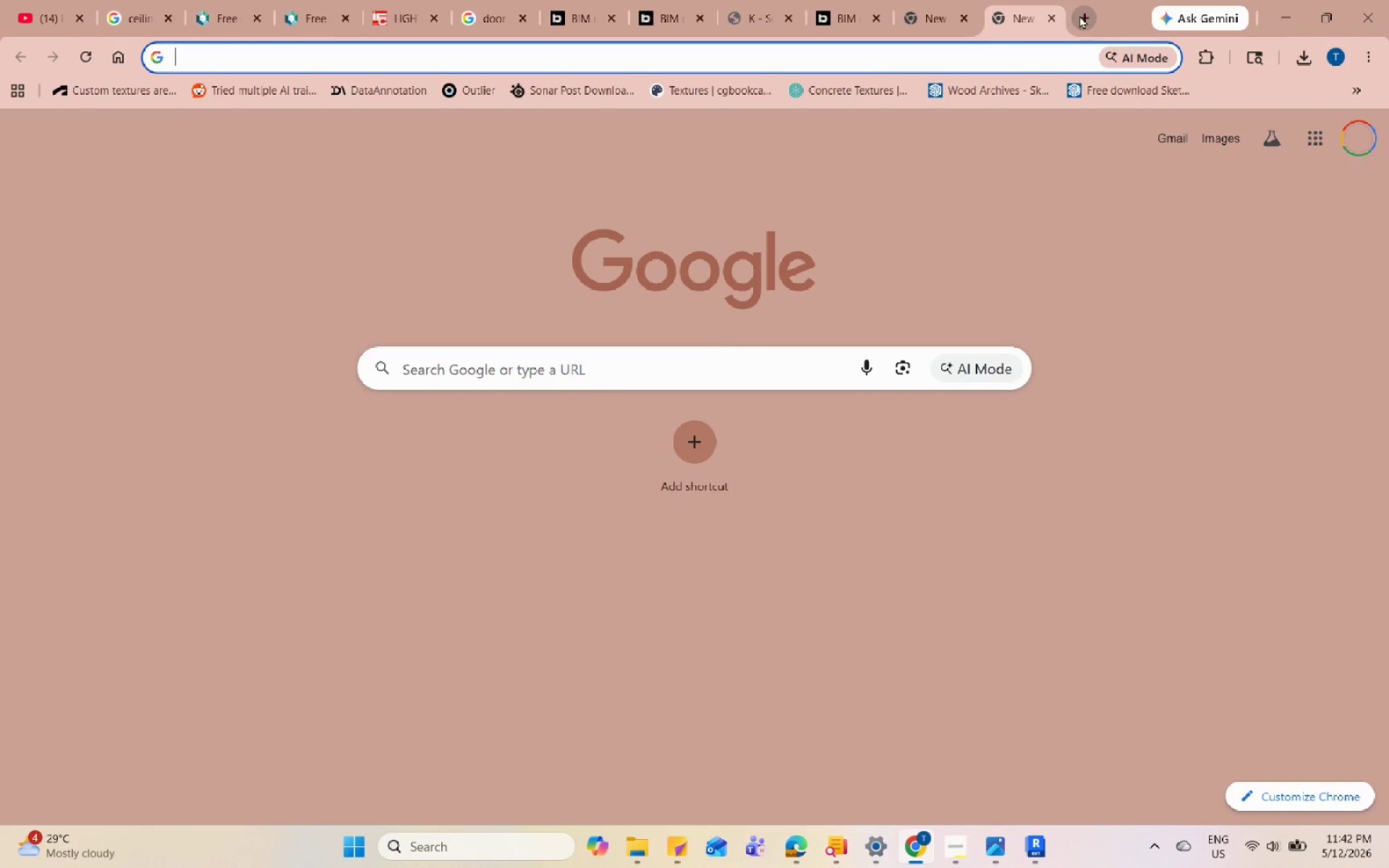 
type(how to make revit lve black)
 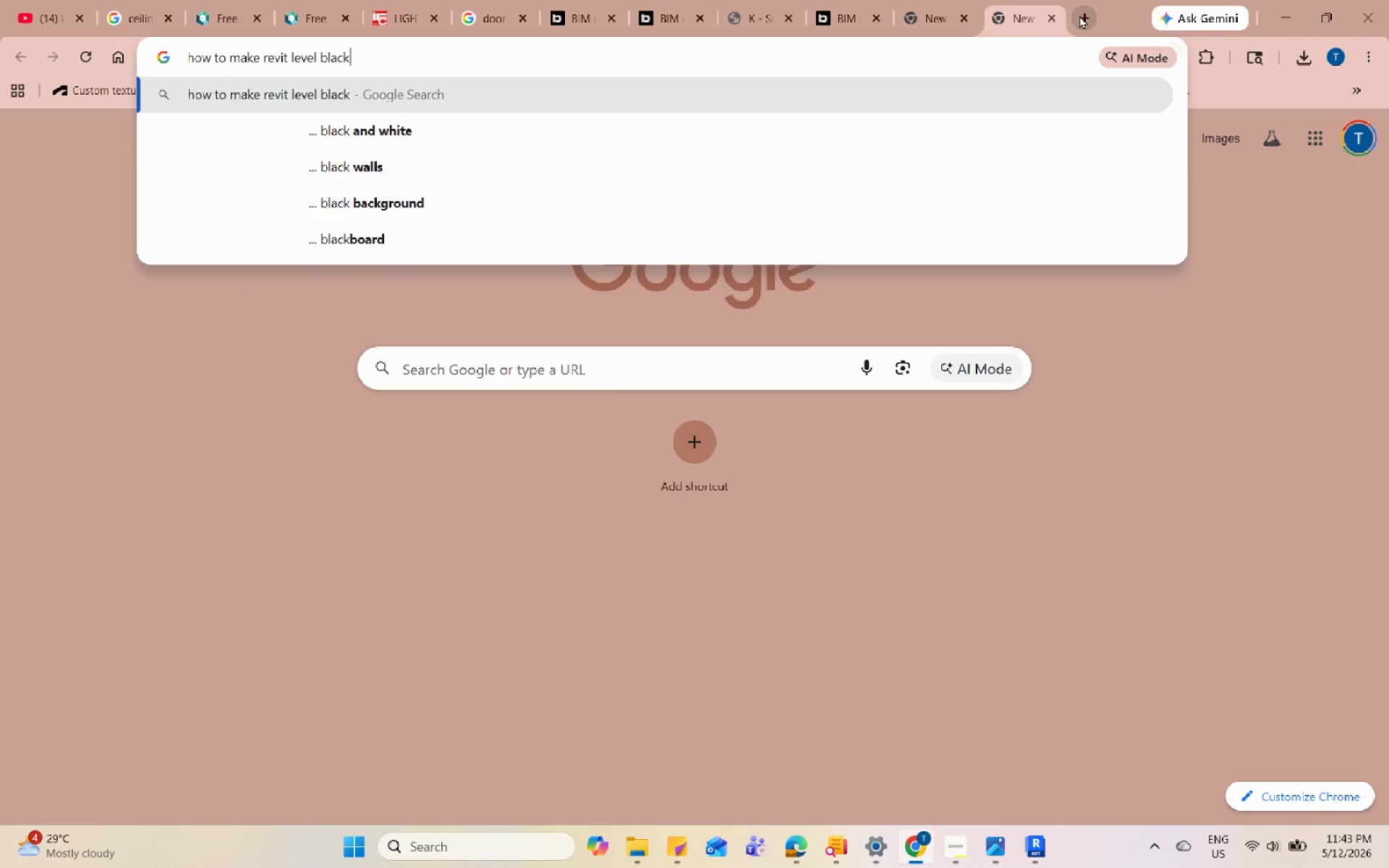 
key(Enter)
 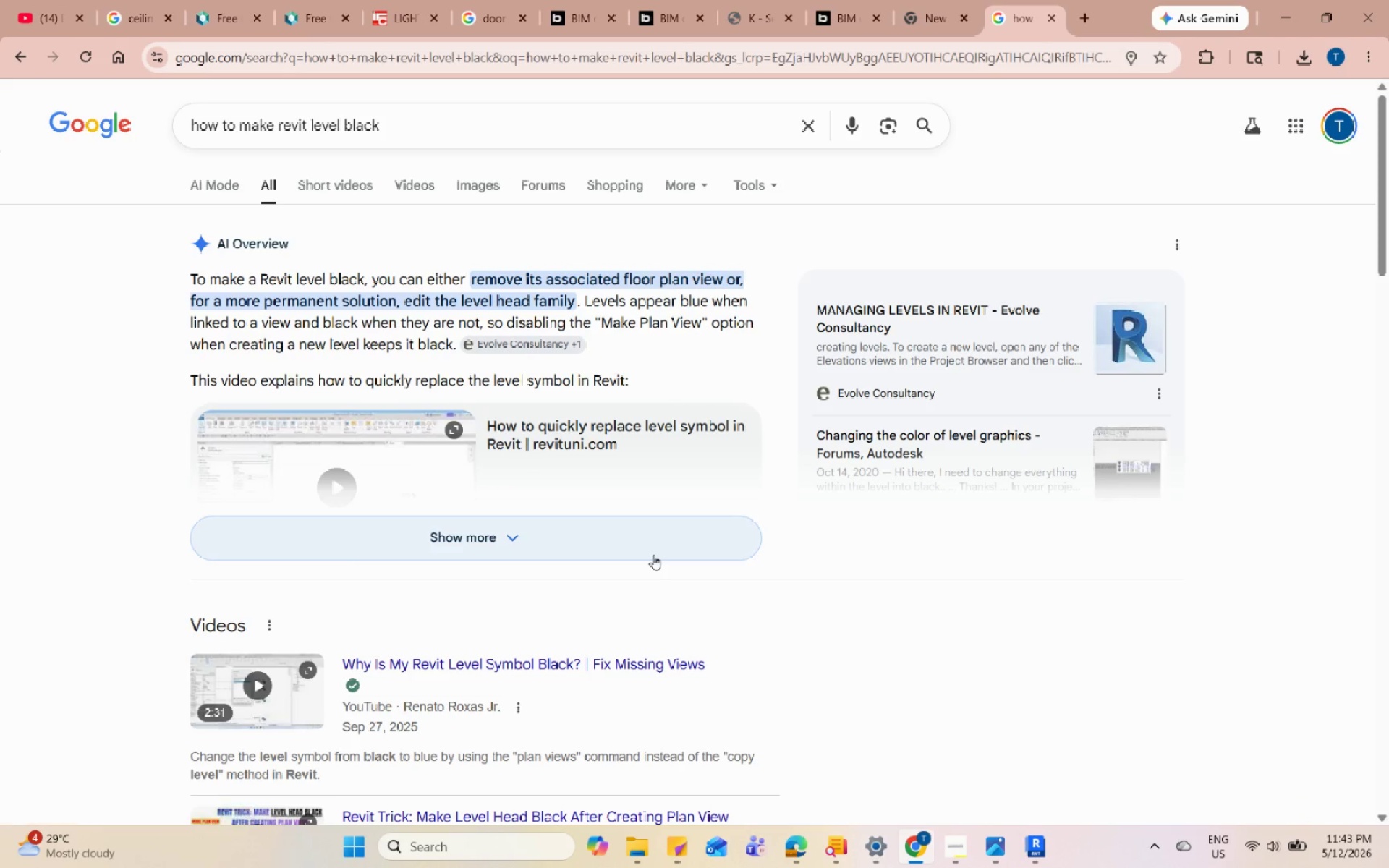 
left_click([653, 555])
 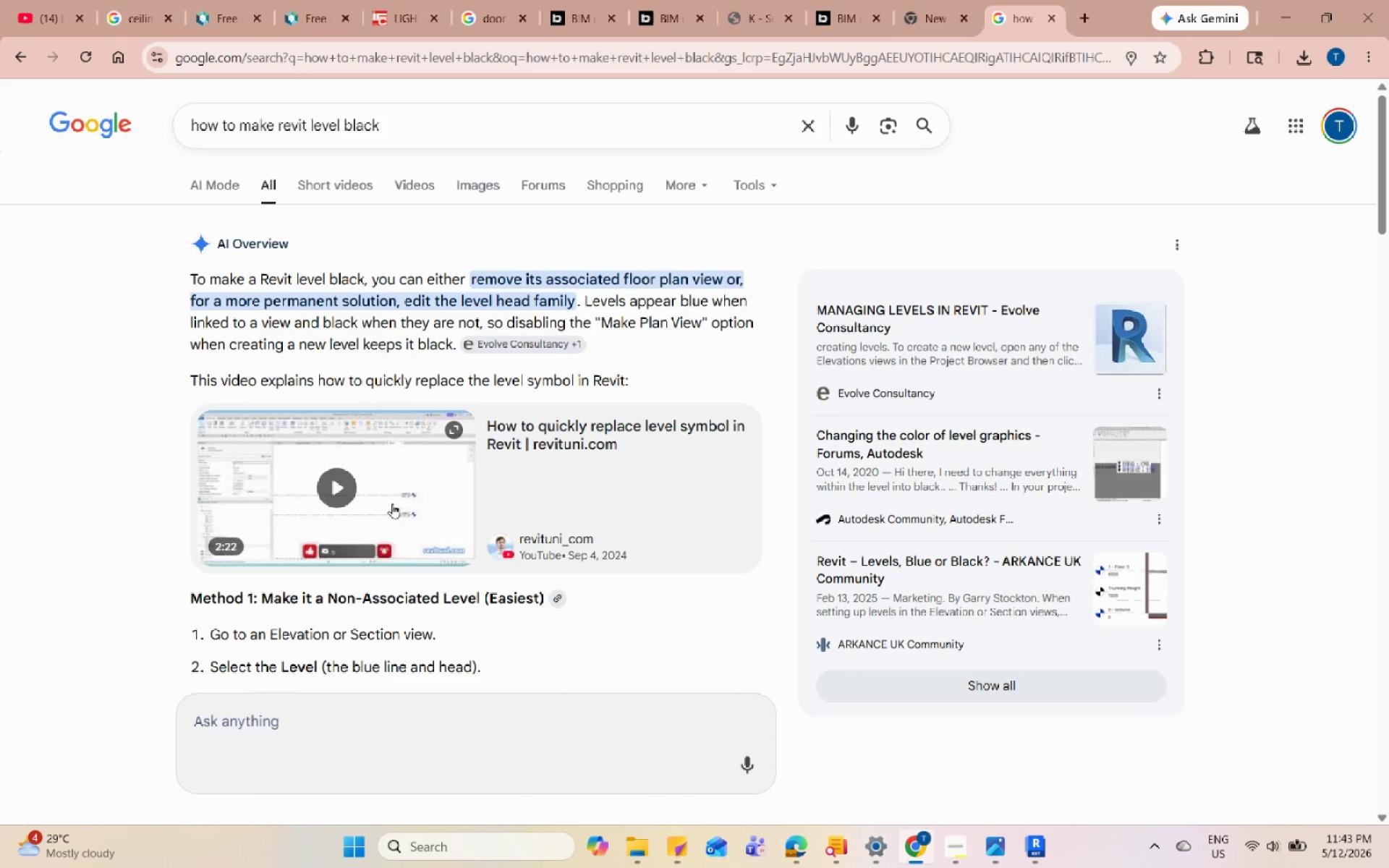 
wait(6.63)
 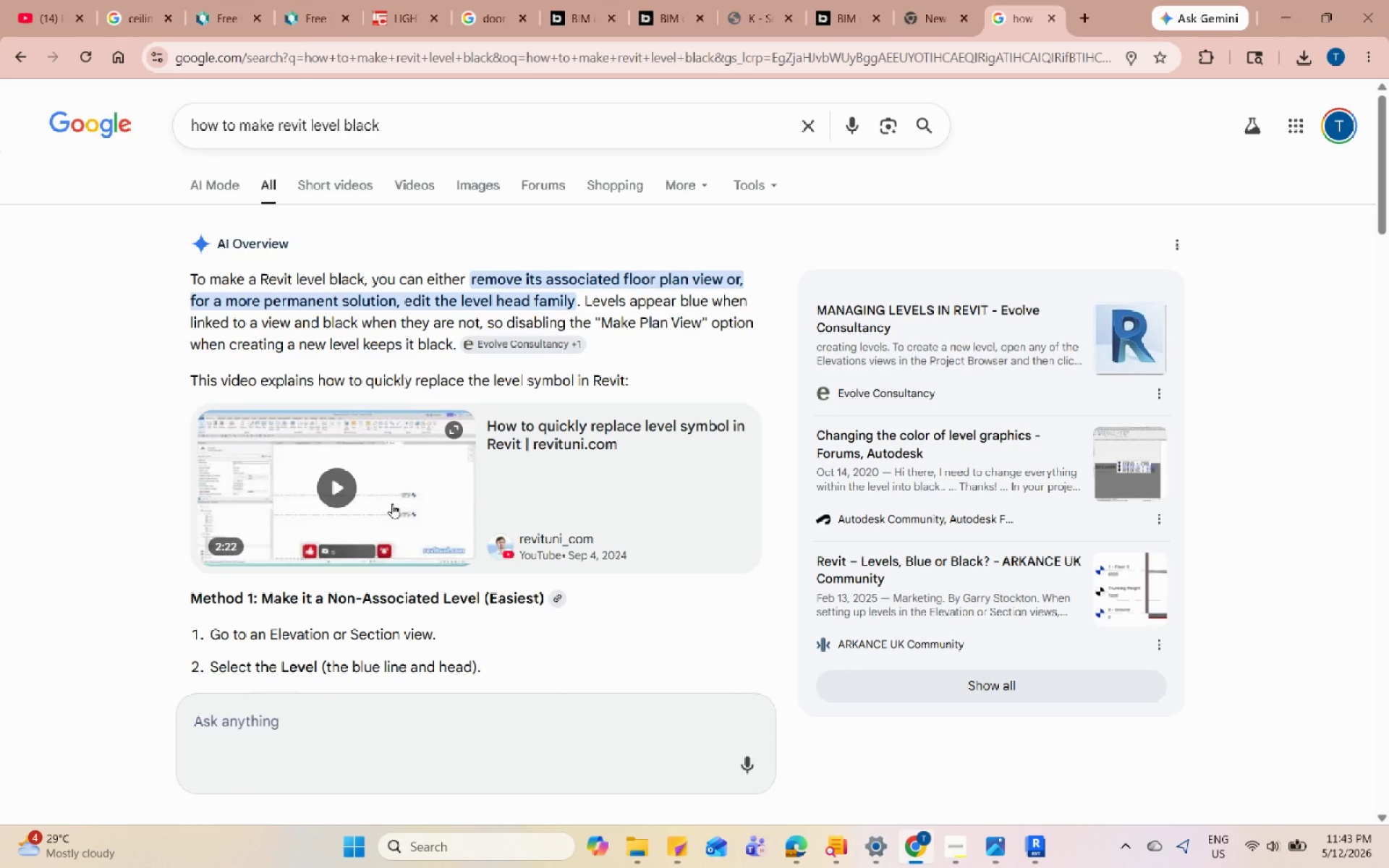 
mouse_move([1248, 25])
 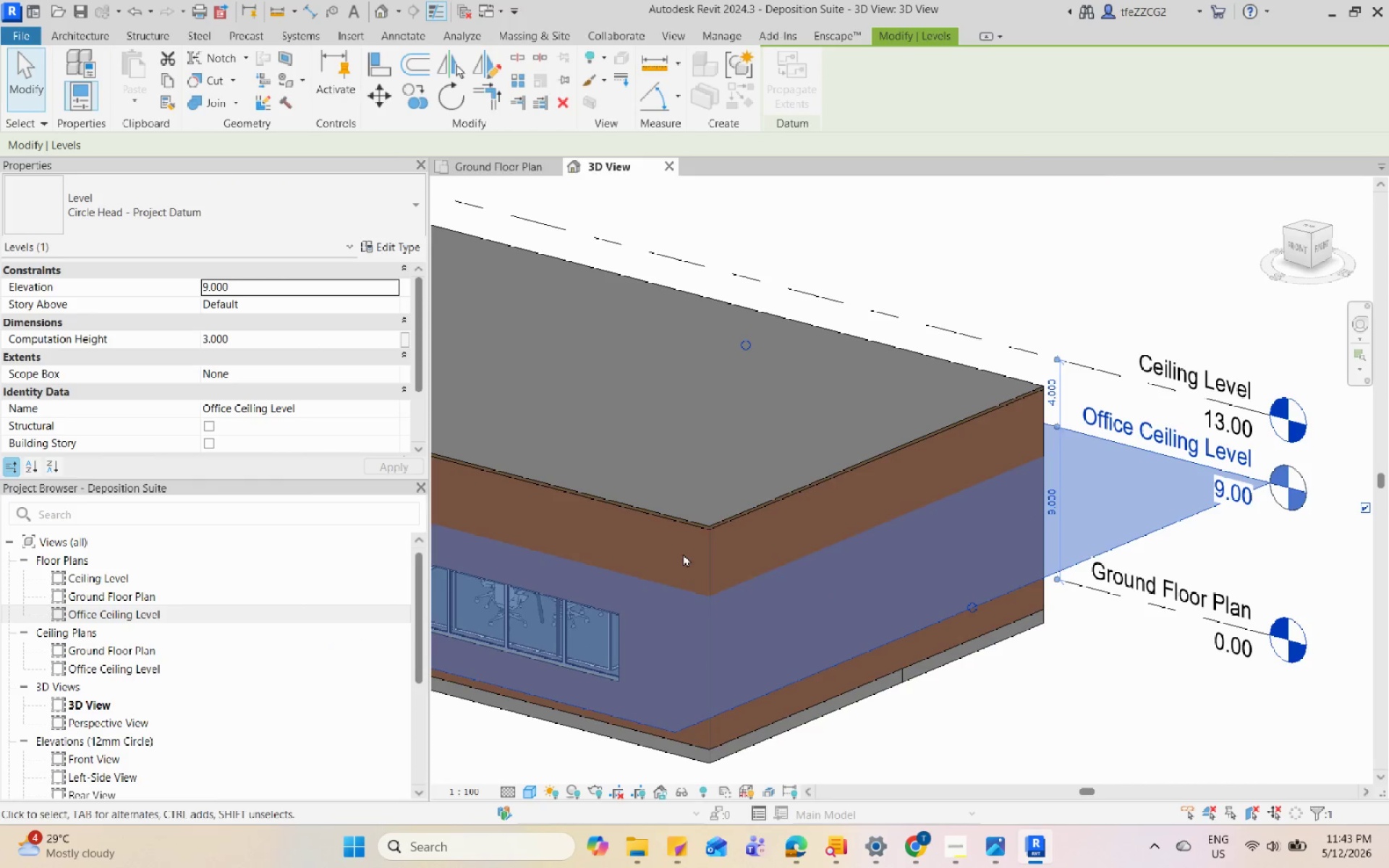 
left_click([1134, 252])
 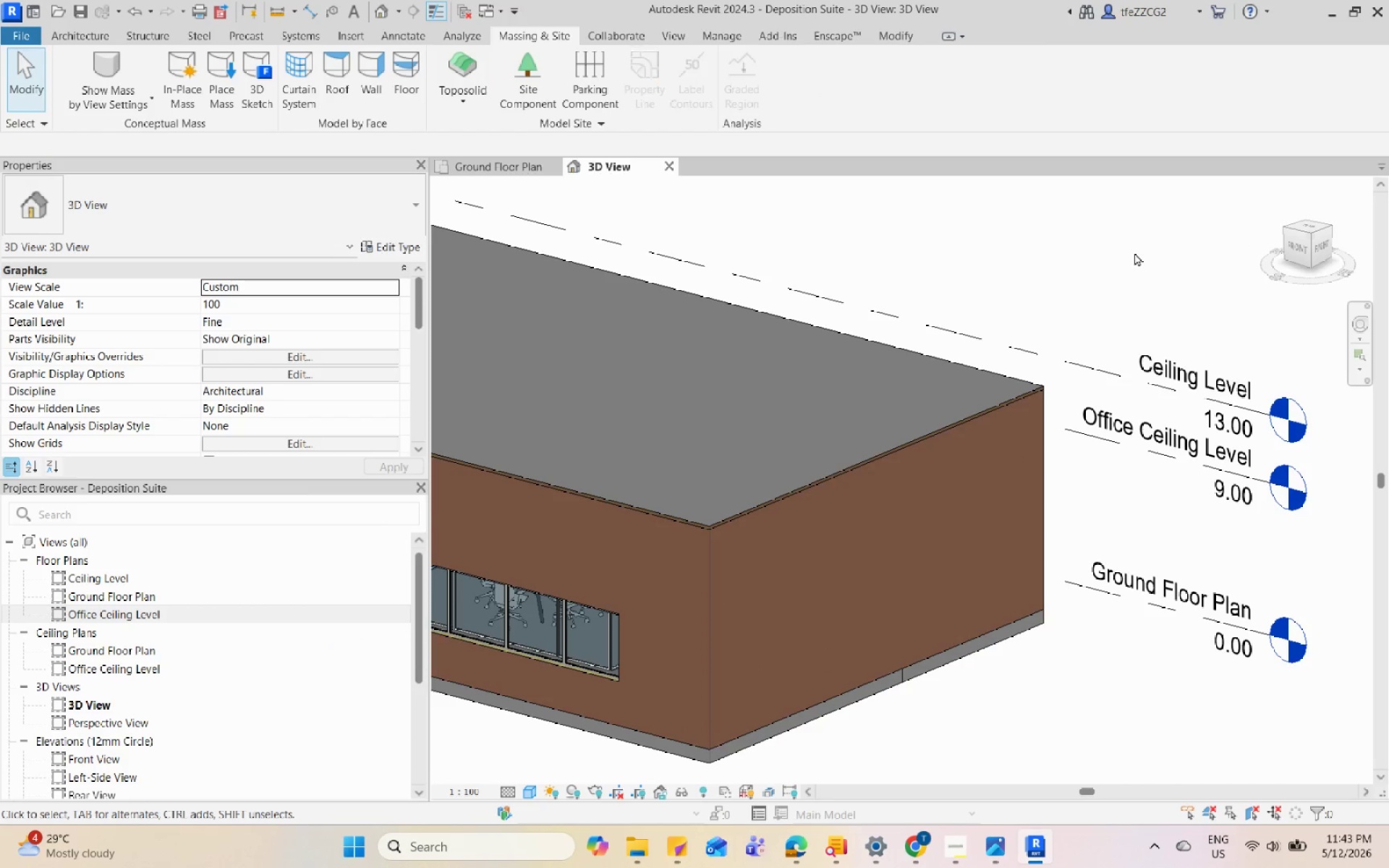 
scroll: coordinate [1134, 258], scroll_direction: down, amount: 3.0
 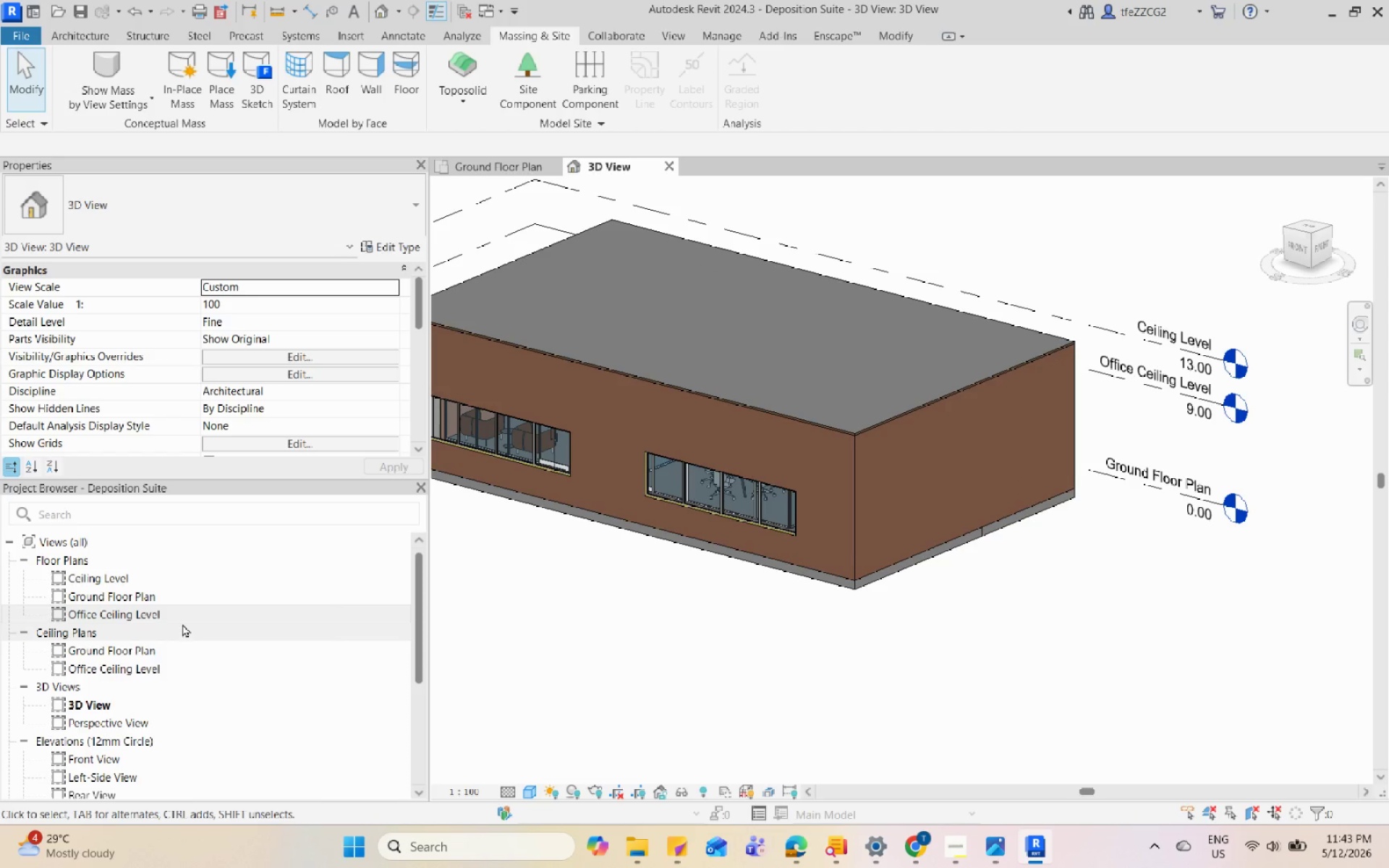 
left_click([184, 619])
 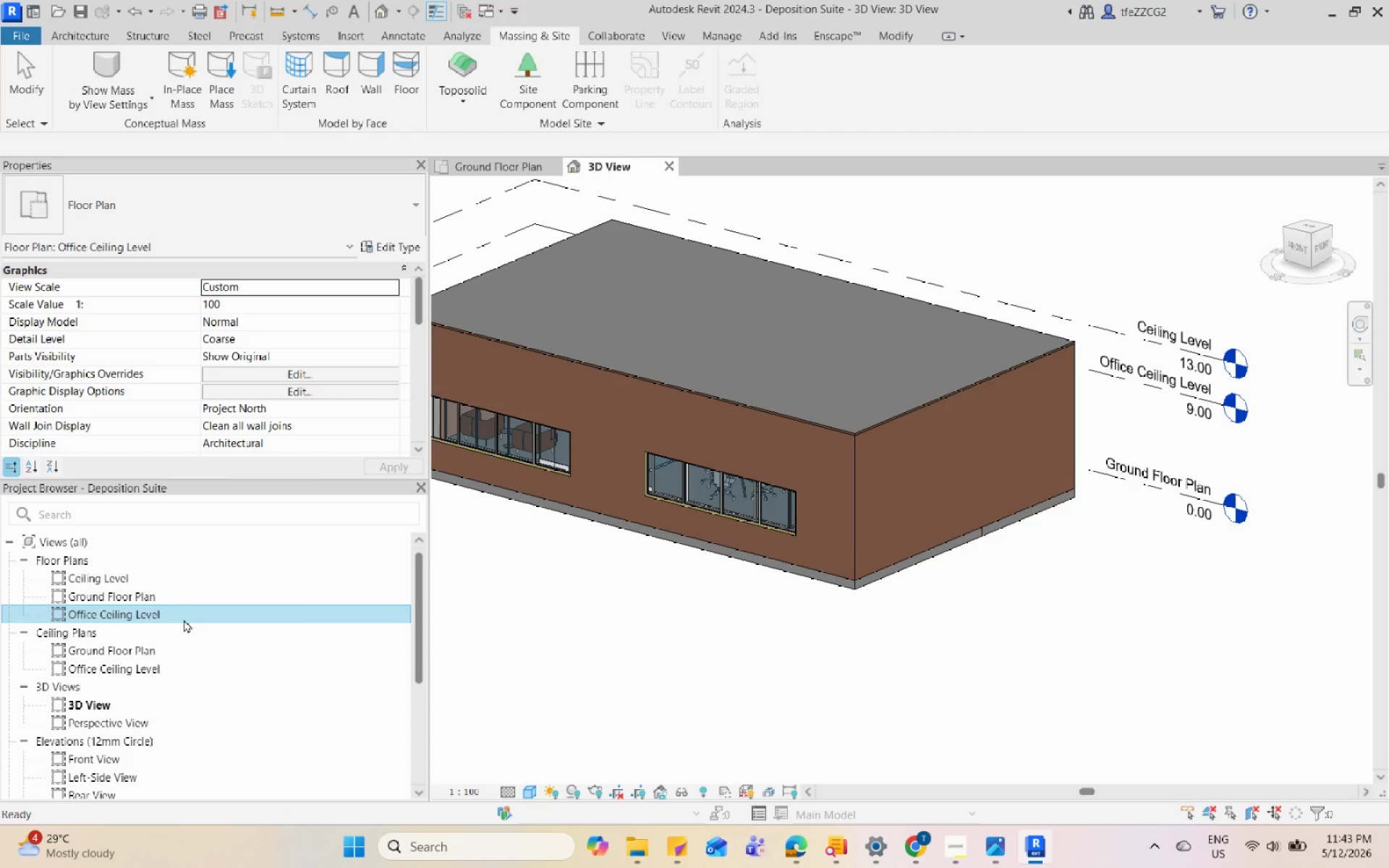 
right_click([184, 619])
 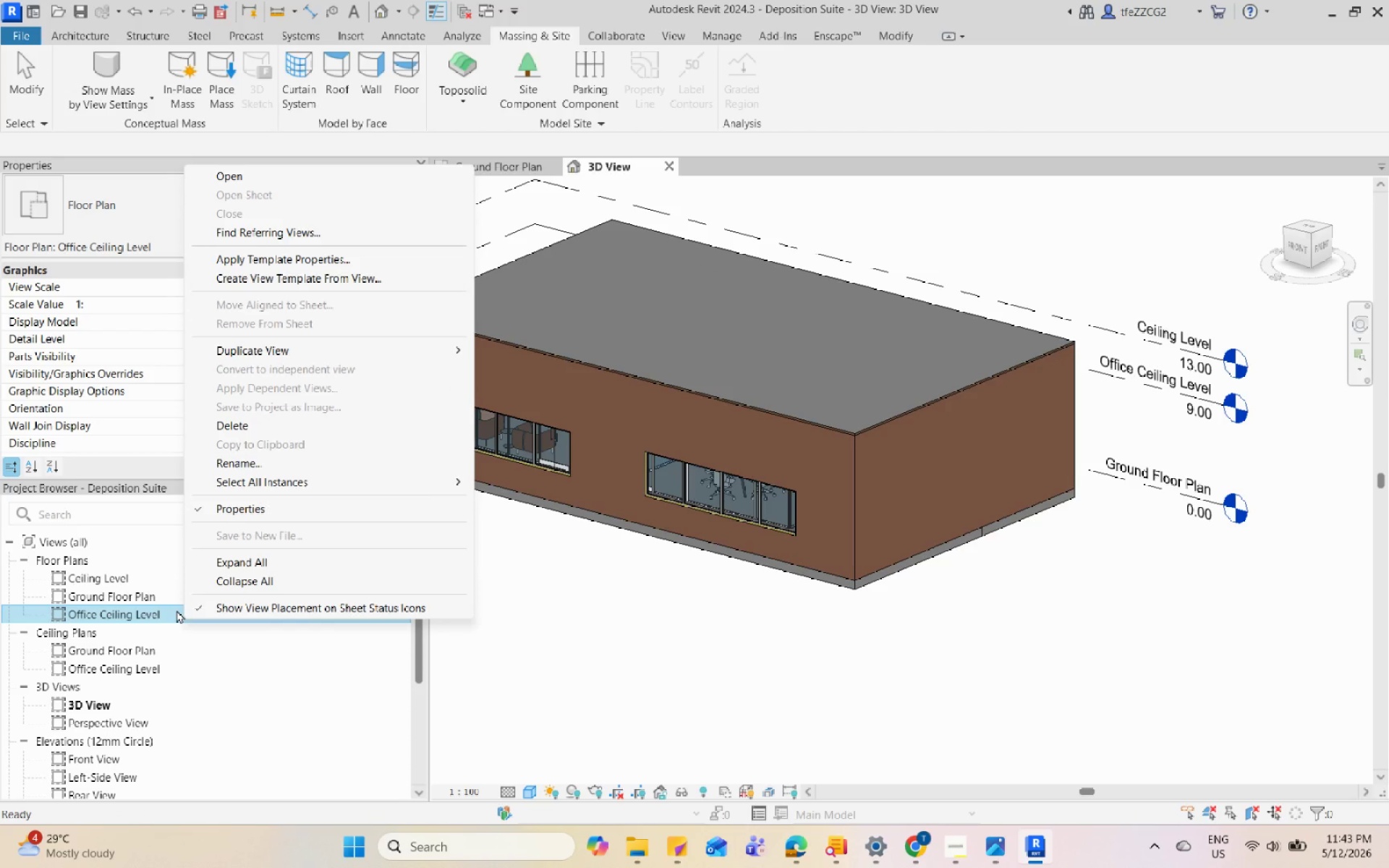 
left_click([177, 610])
 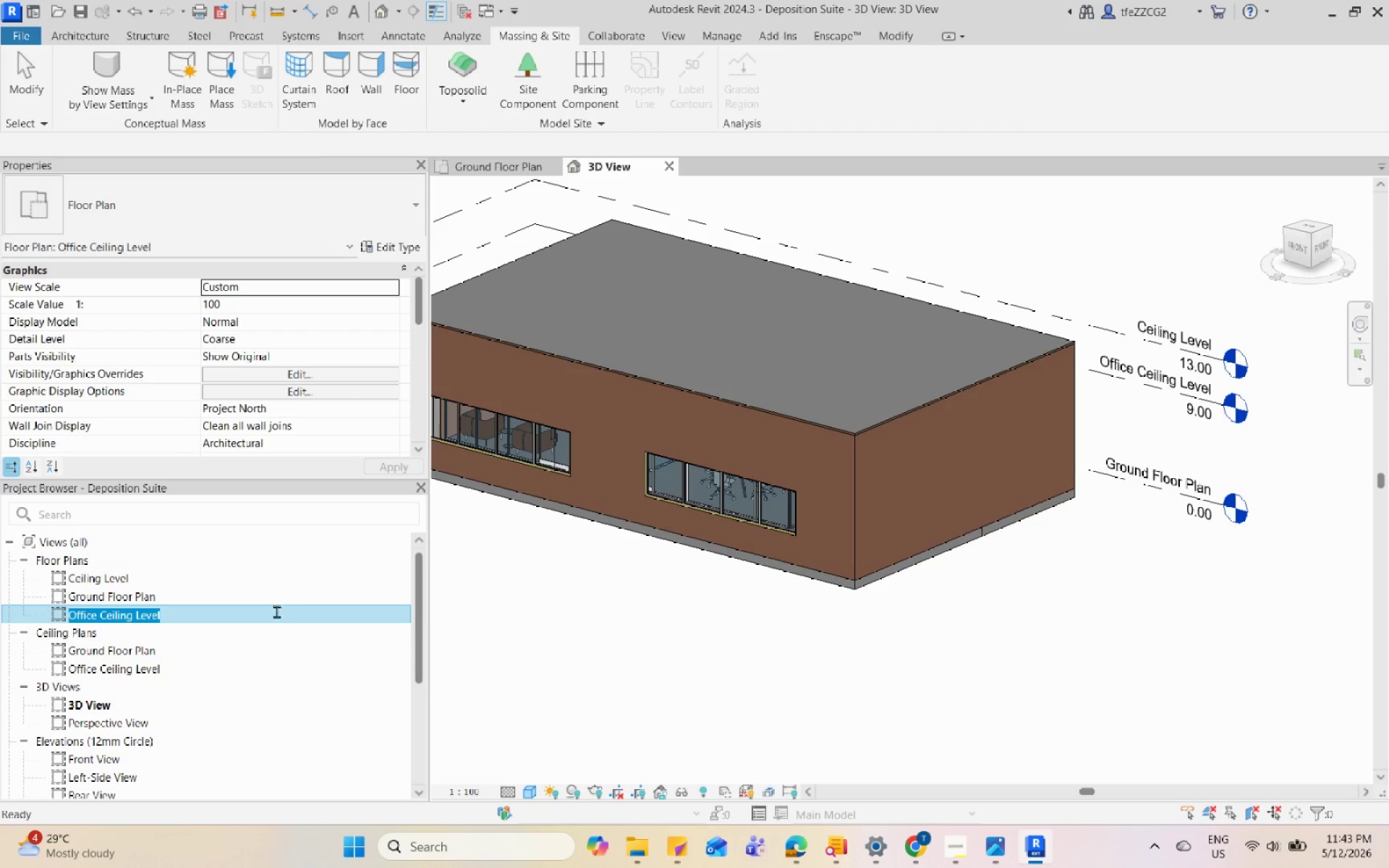 
left_click([651, 649])
 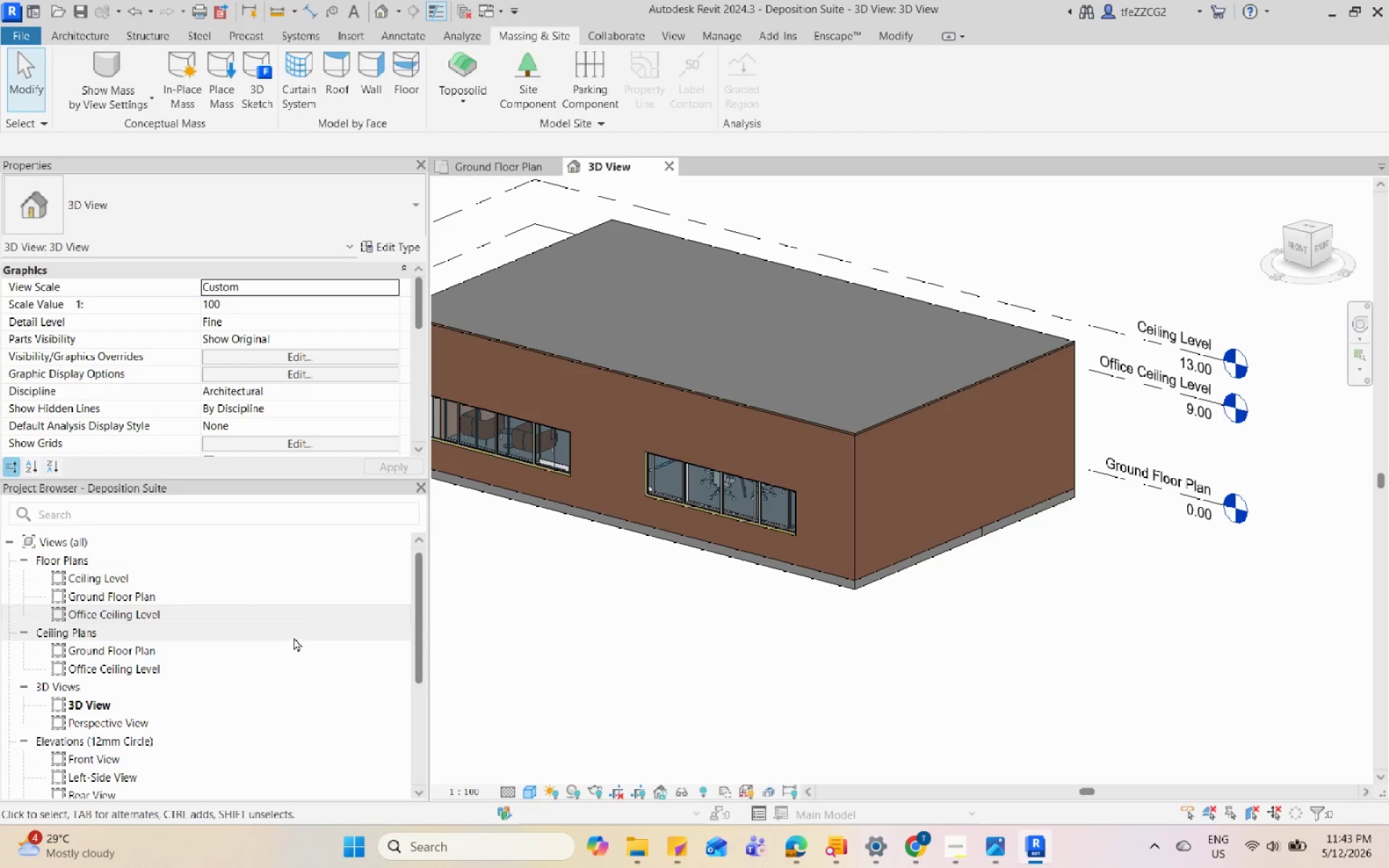 
left_click([297, 615])
 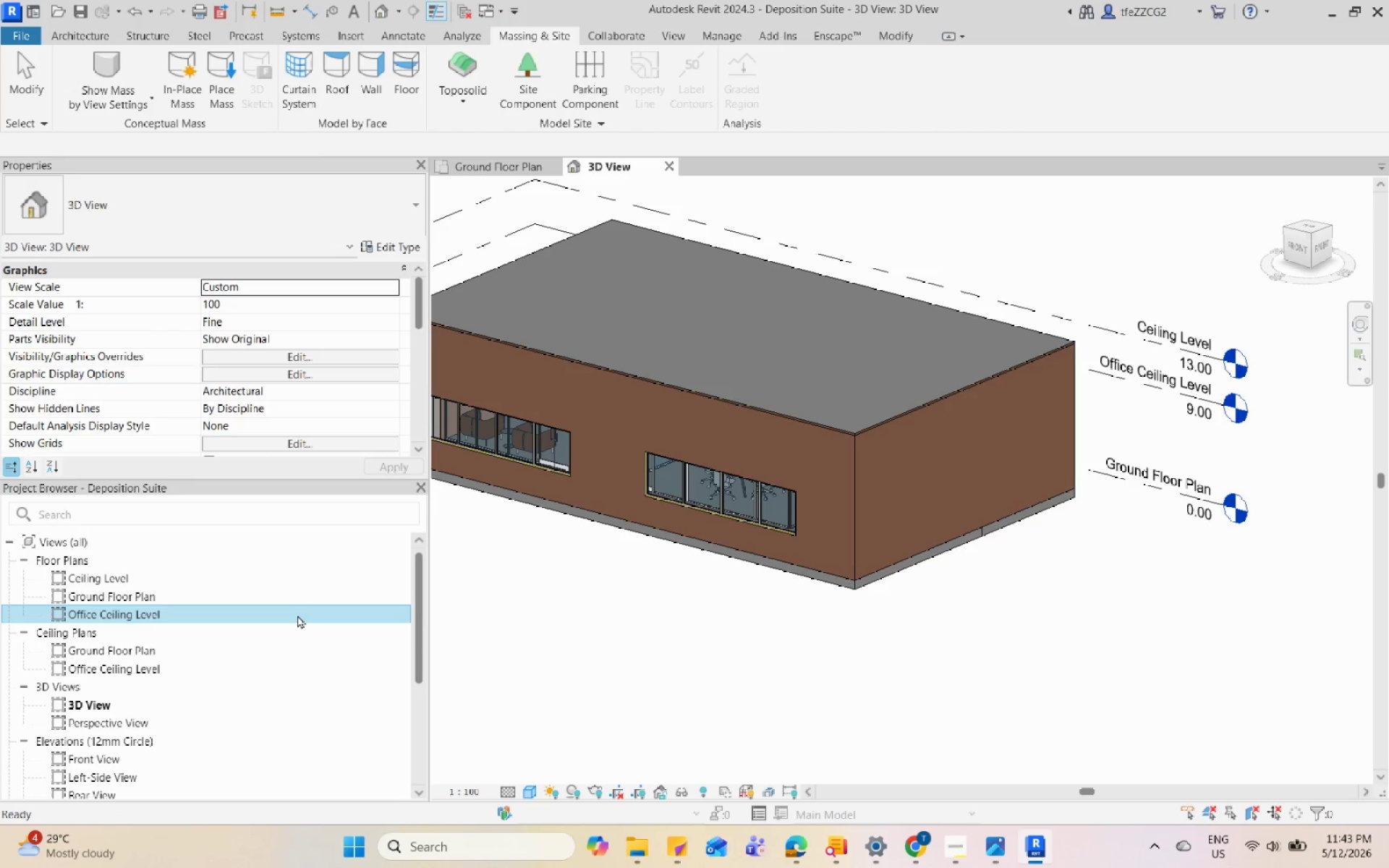 
right_click([297, 615])
 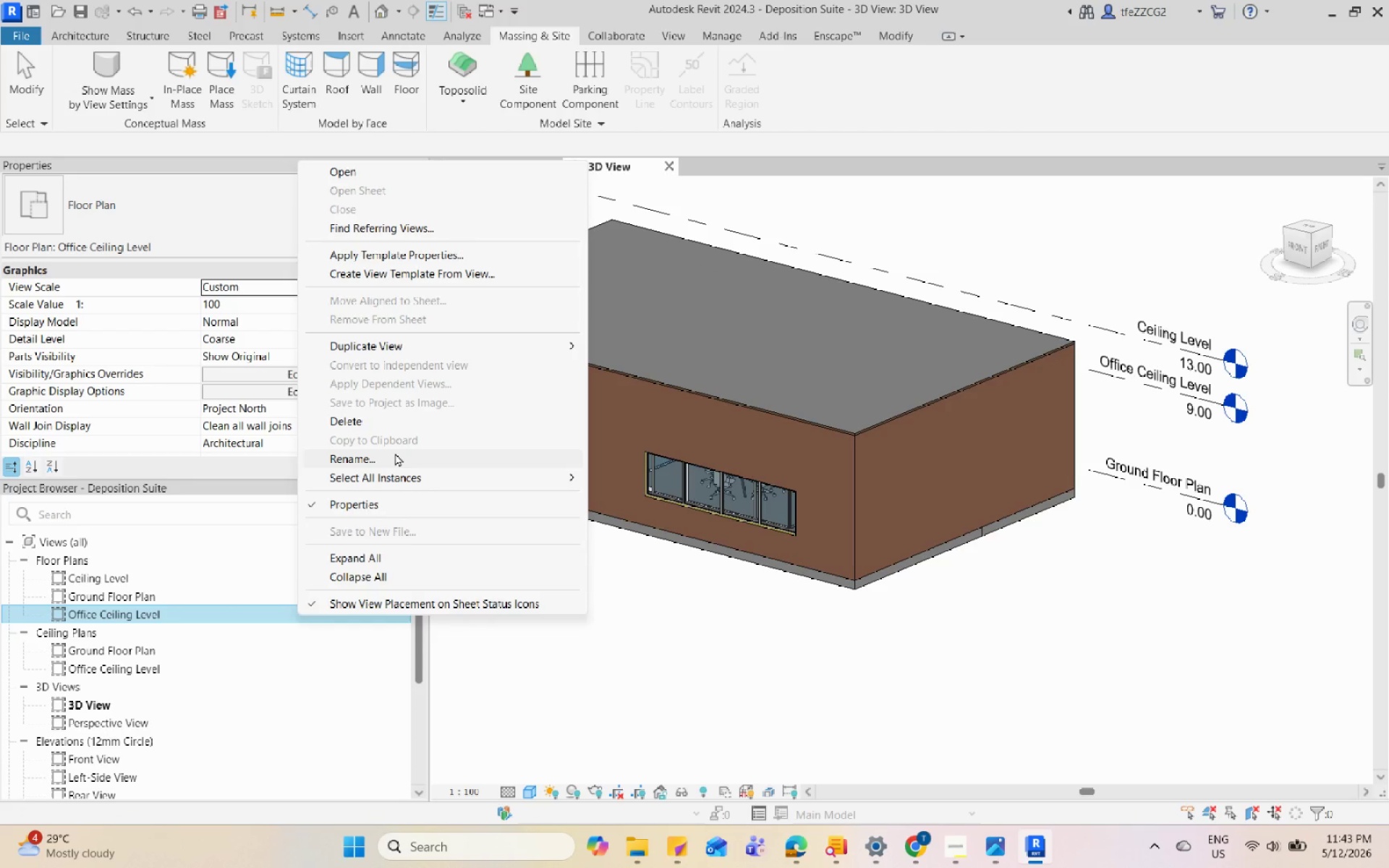 
left_click([401, 423])
 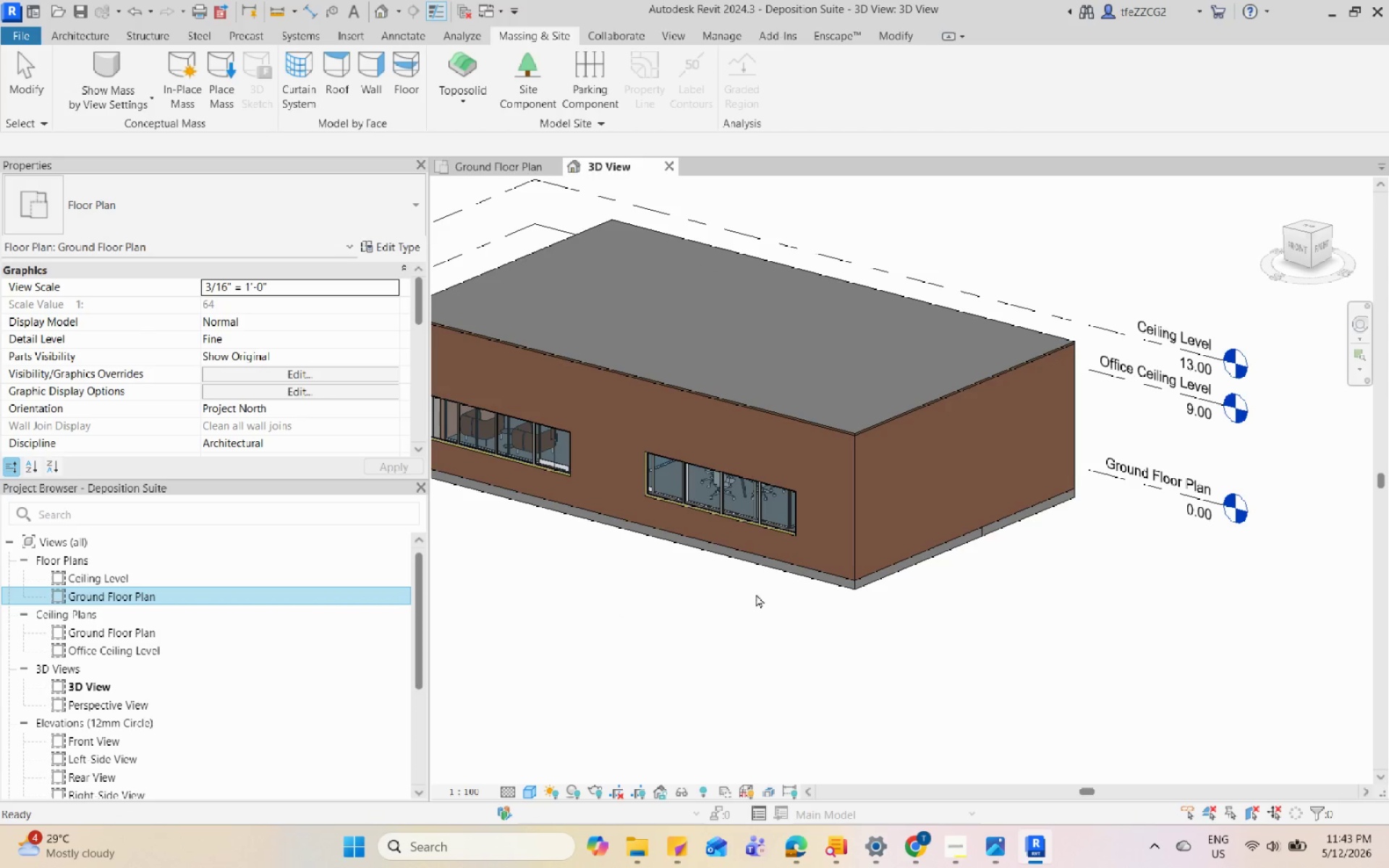 
left_click([800, 598])
 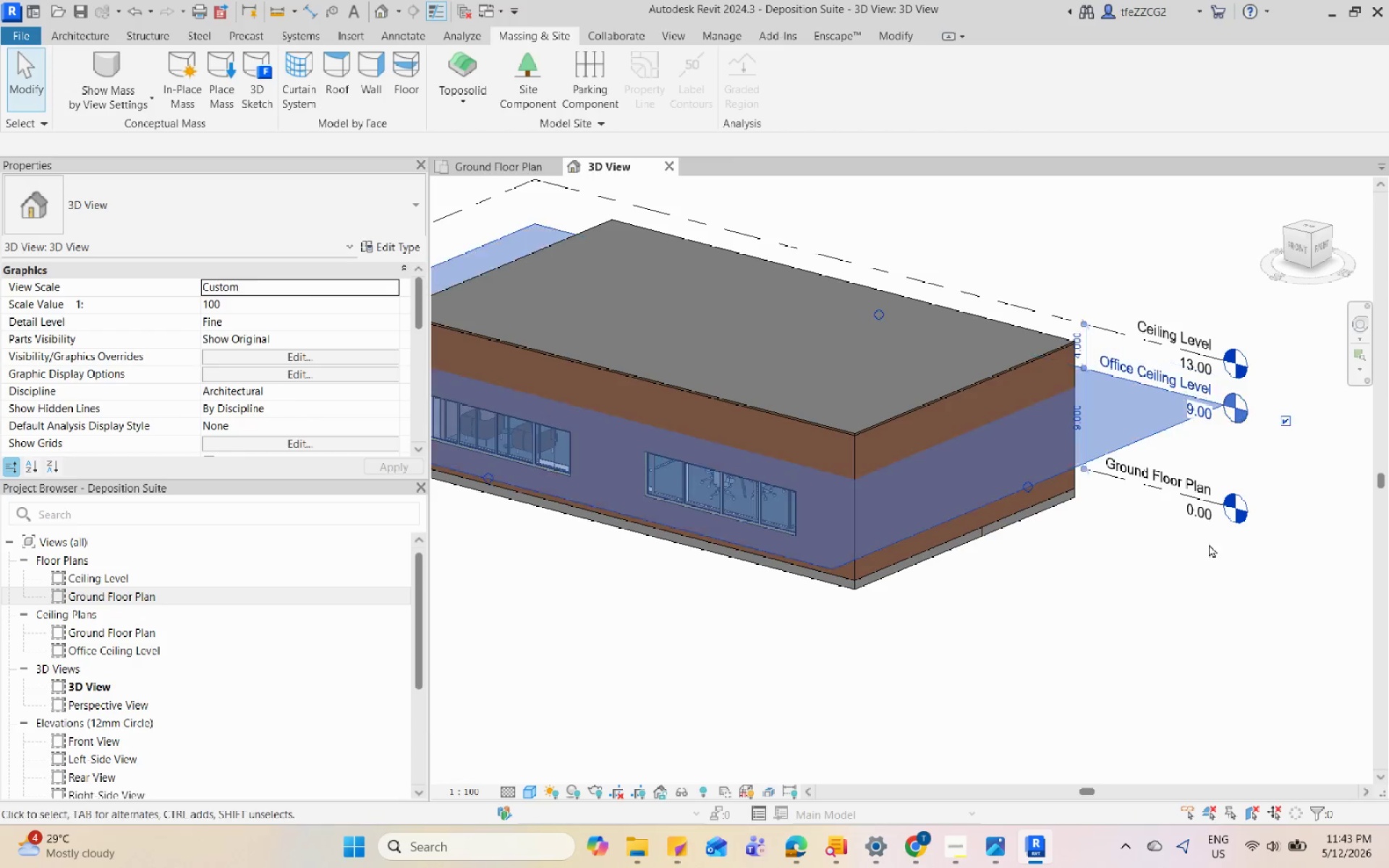 
double_click([1222, 627])
 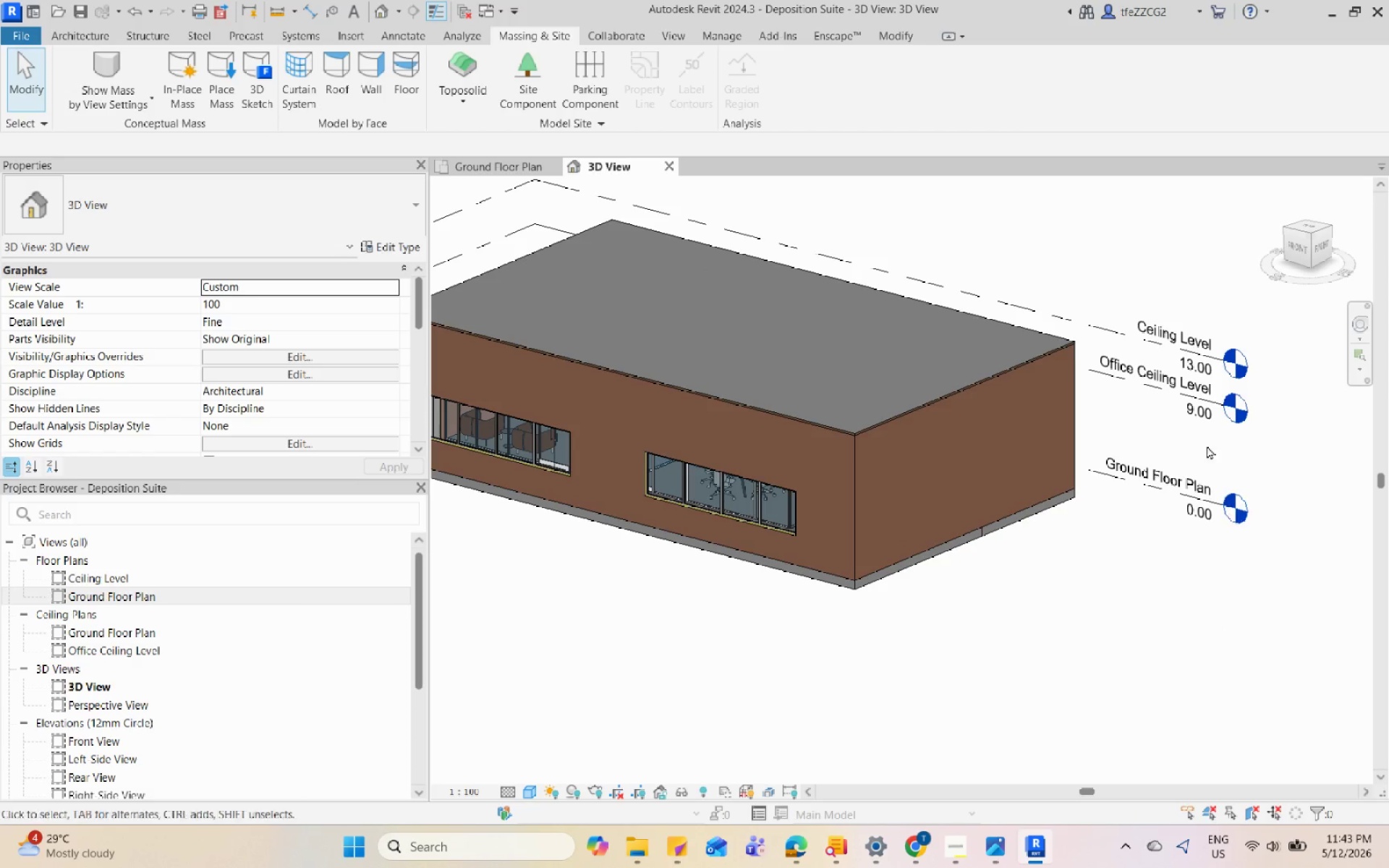 
left_click([1212, 407])
 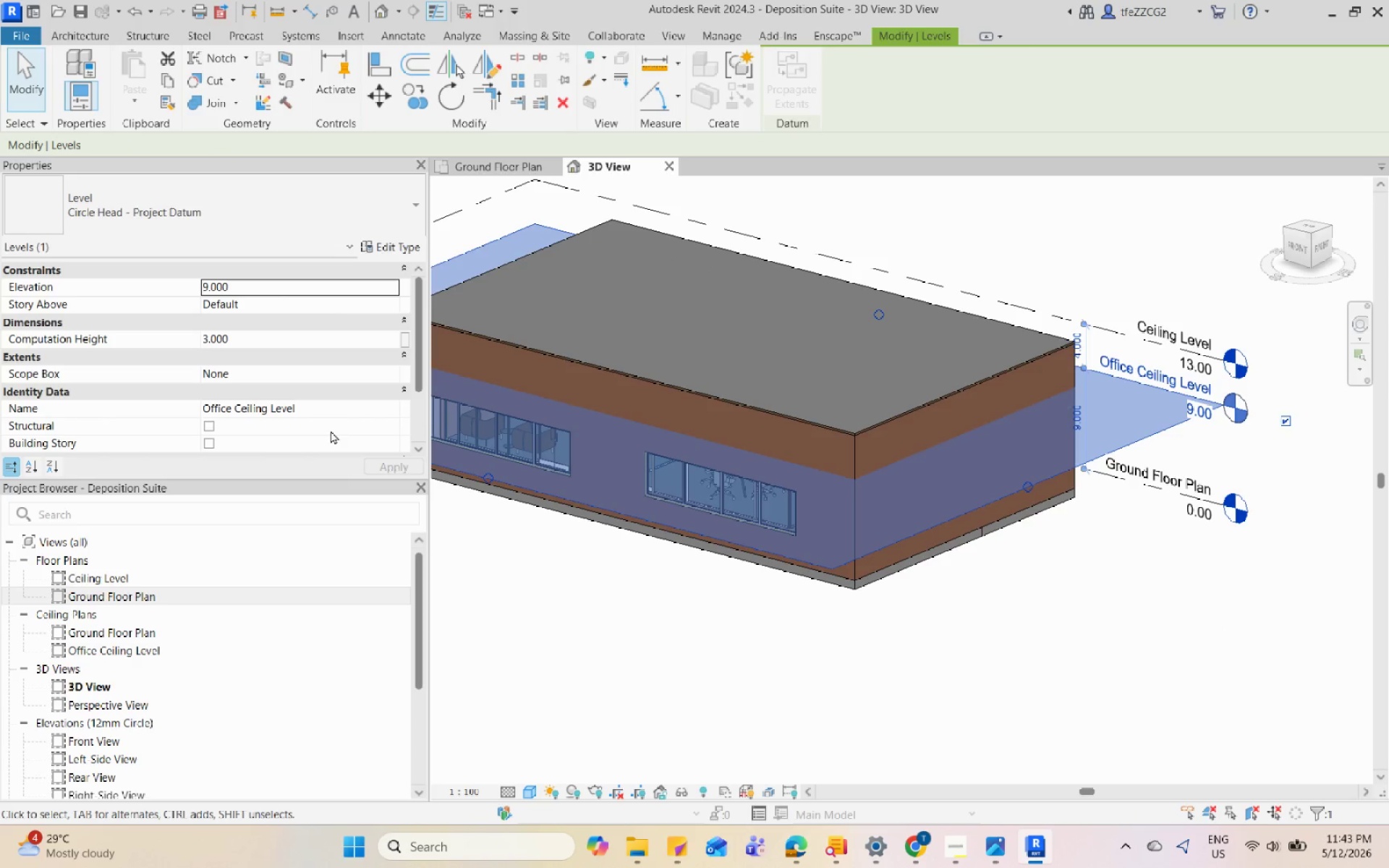 
scroll: coordinate [330, 427], scroll_direction: down, amount: 2.0
 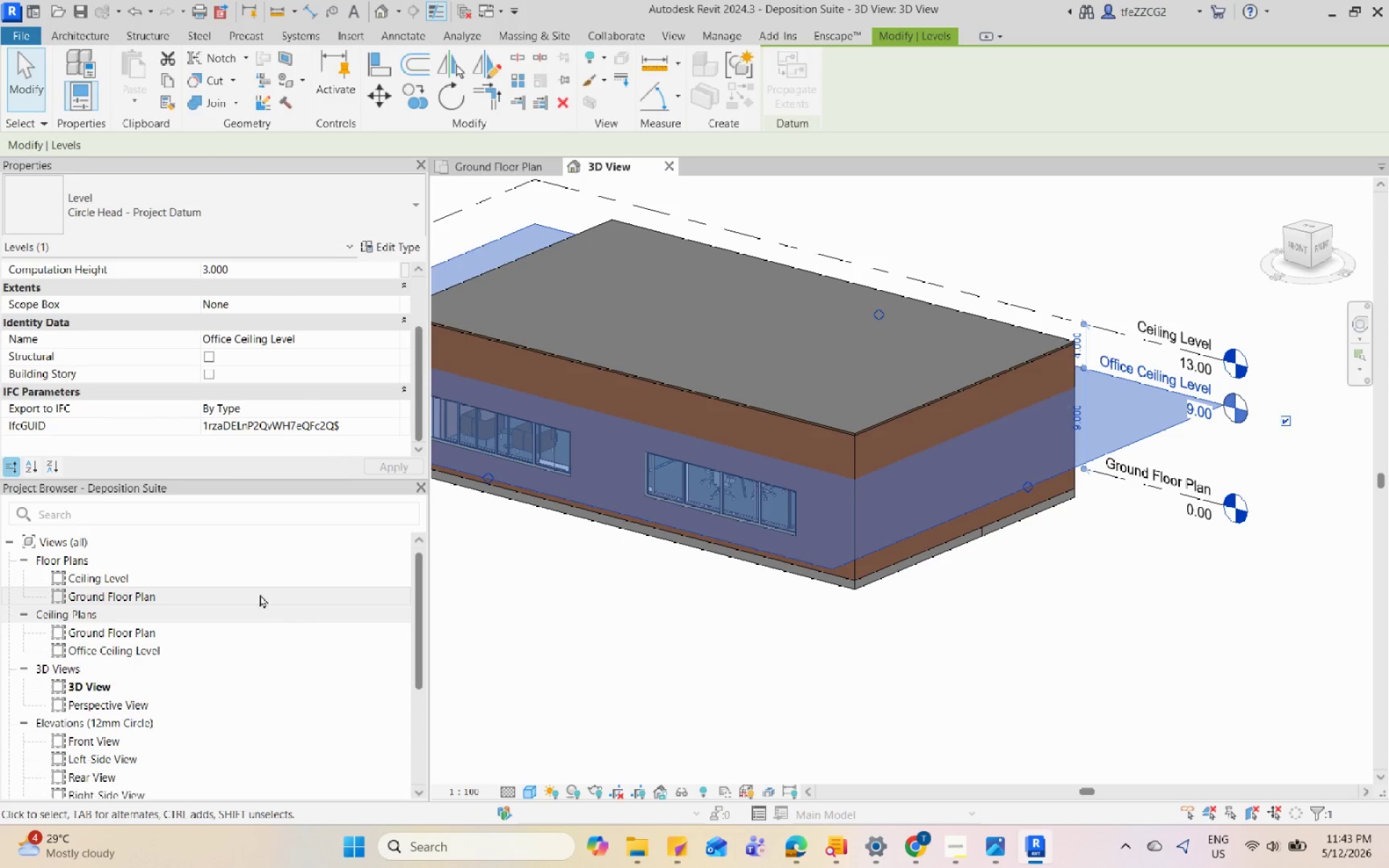 
left_click([254, 580])
 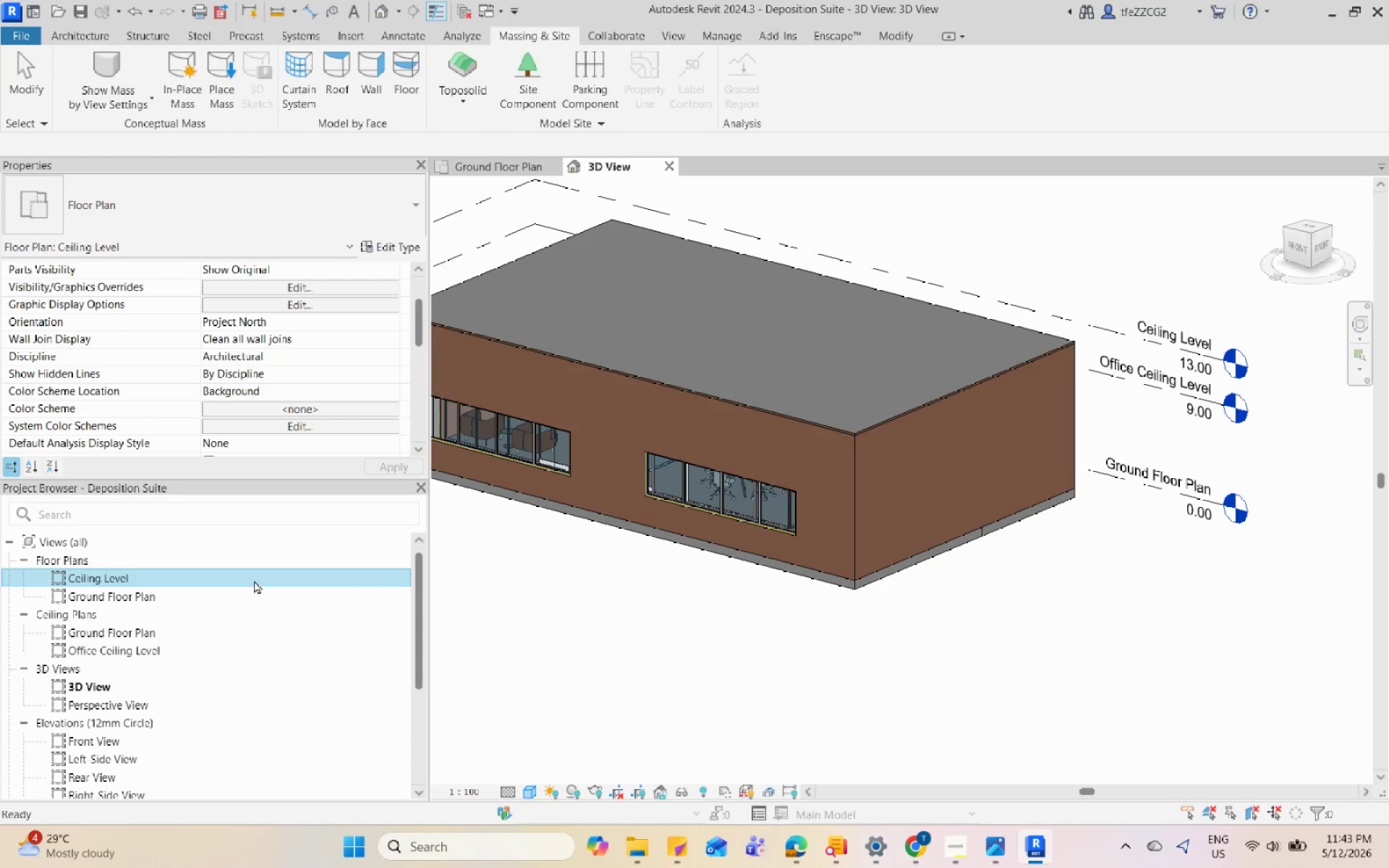 
right_click([254, 580])
 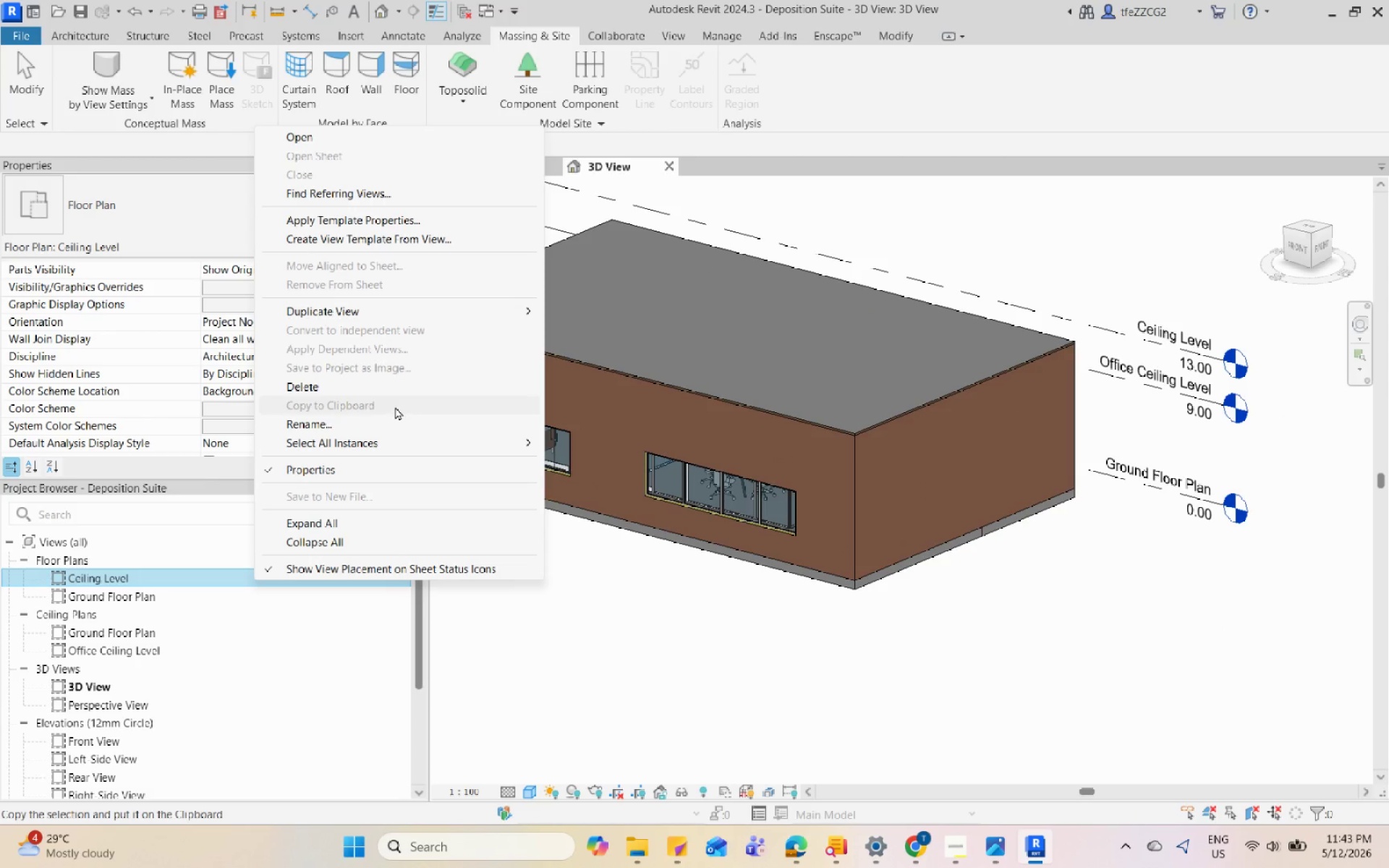 
left_click([396, 383])
 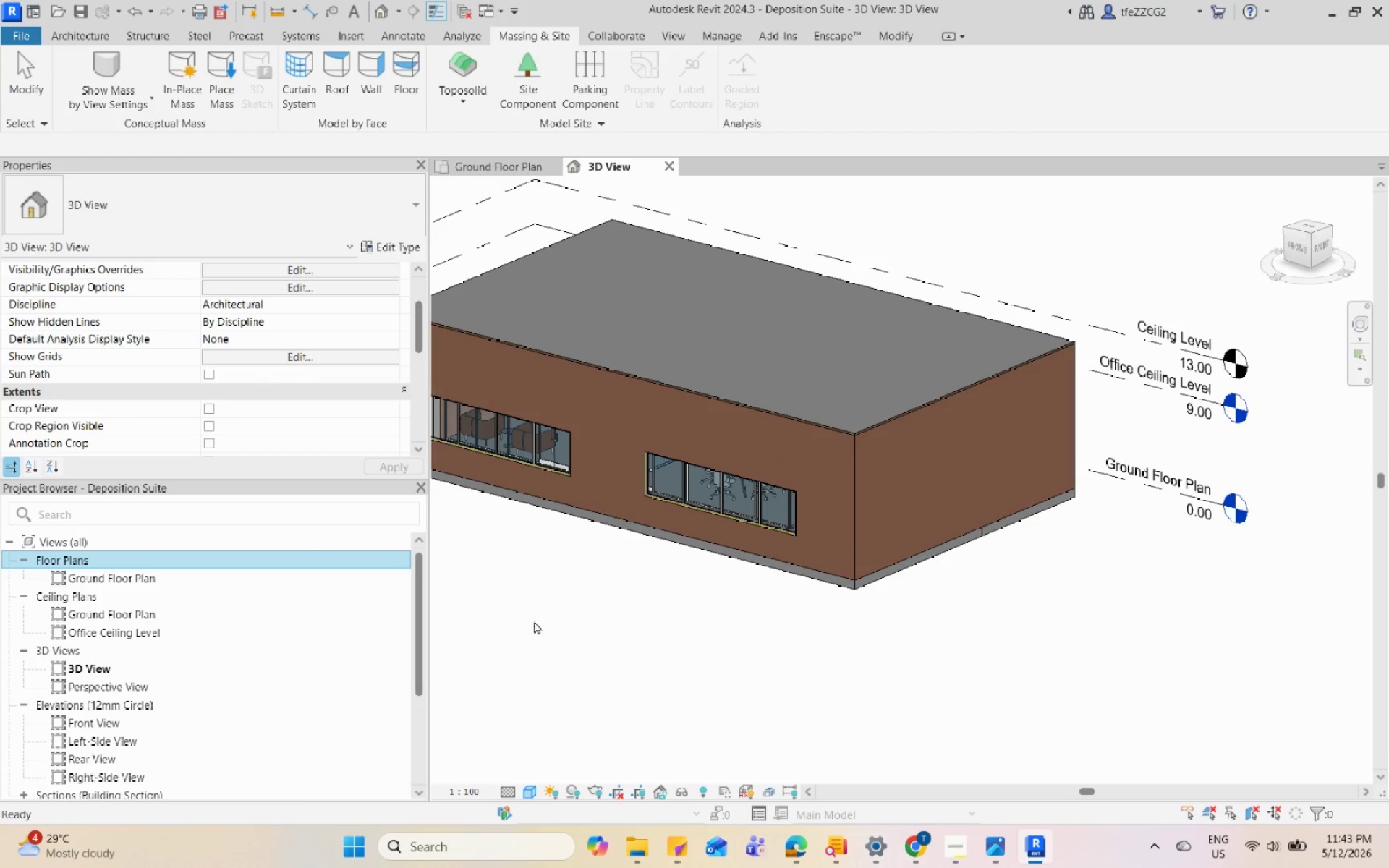 
left_click([534, 621])
 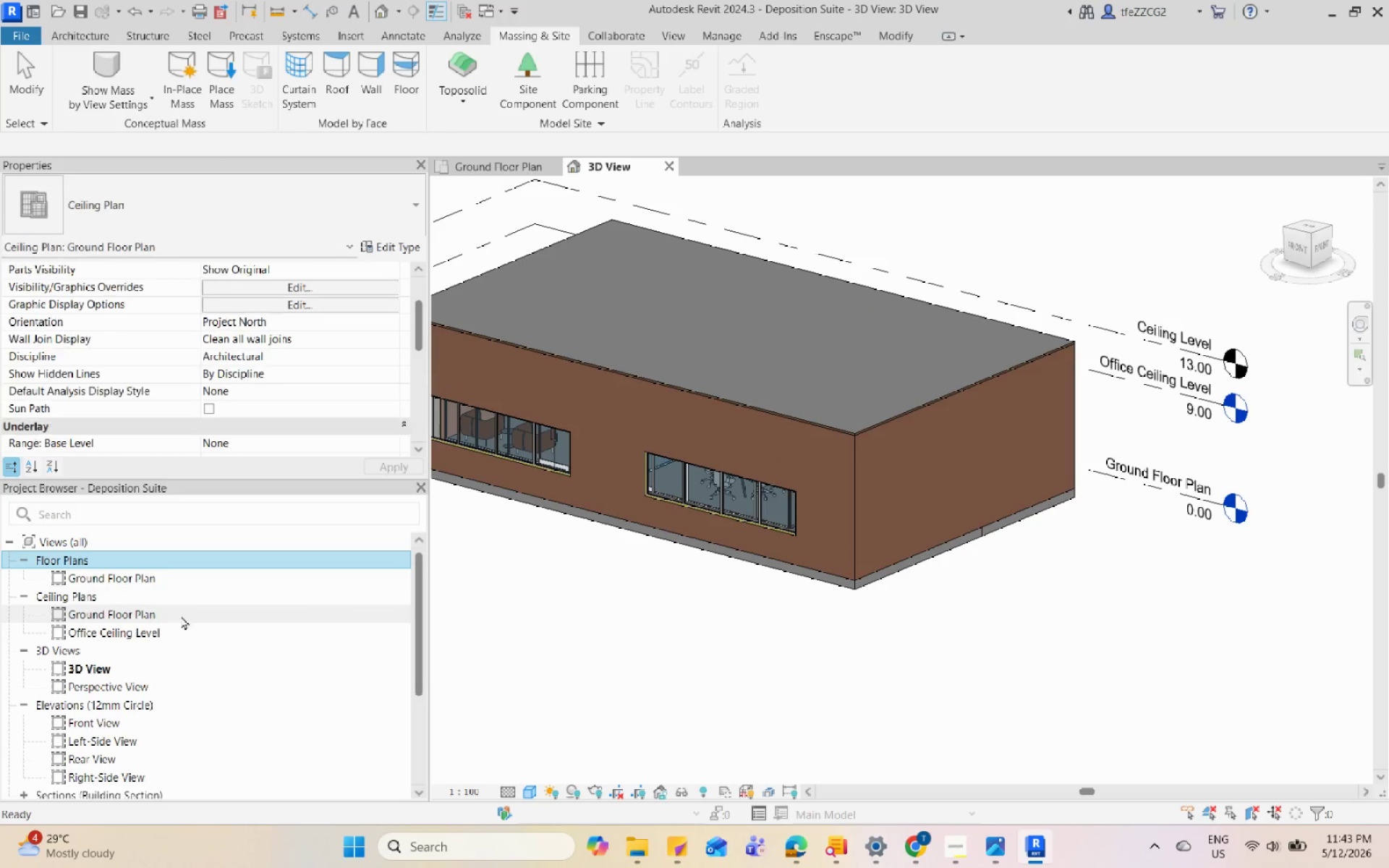 
double_click([179, 631])
 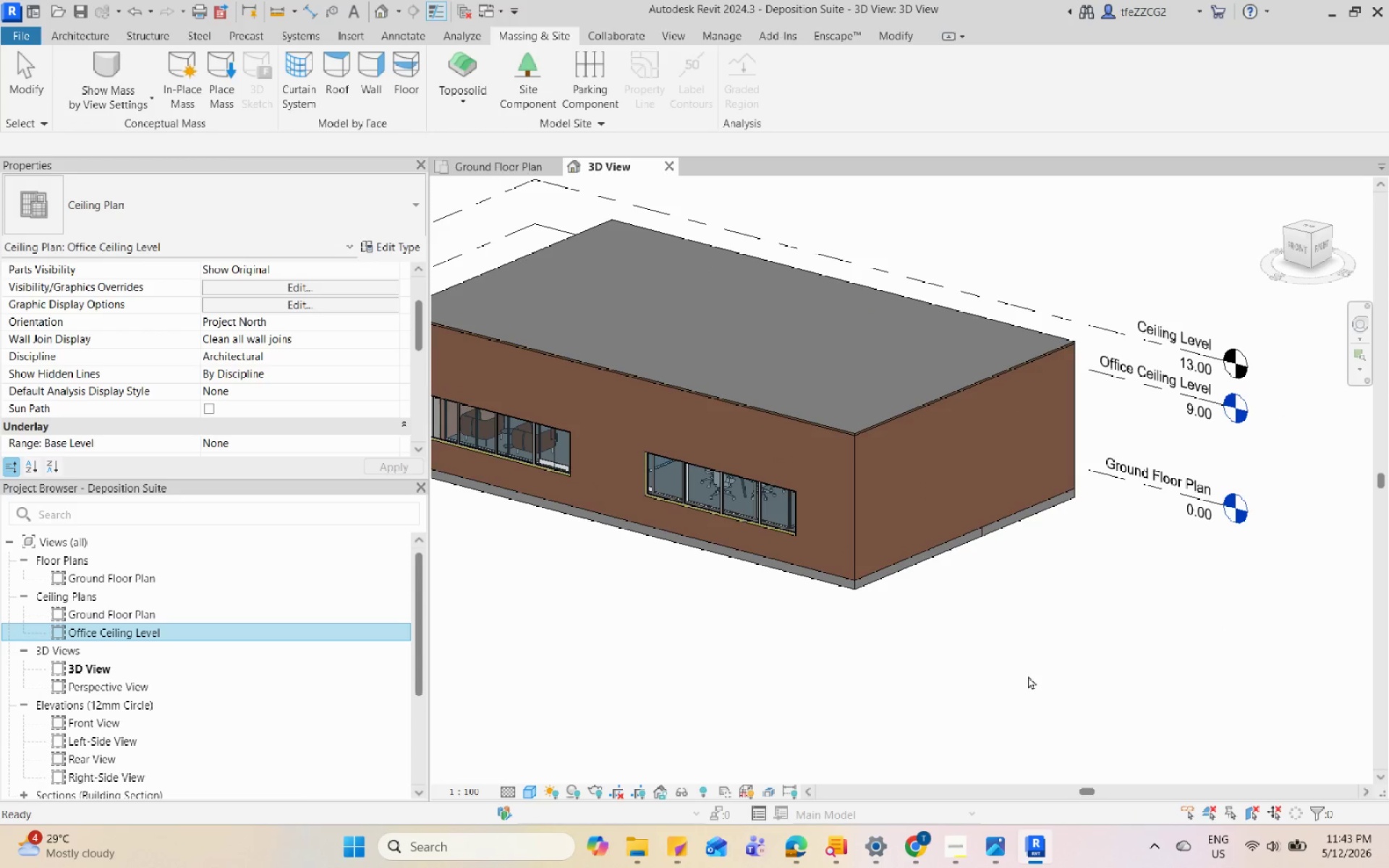 
triple_click([1049, 676])
 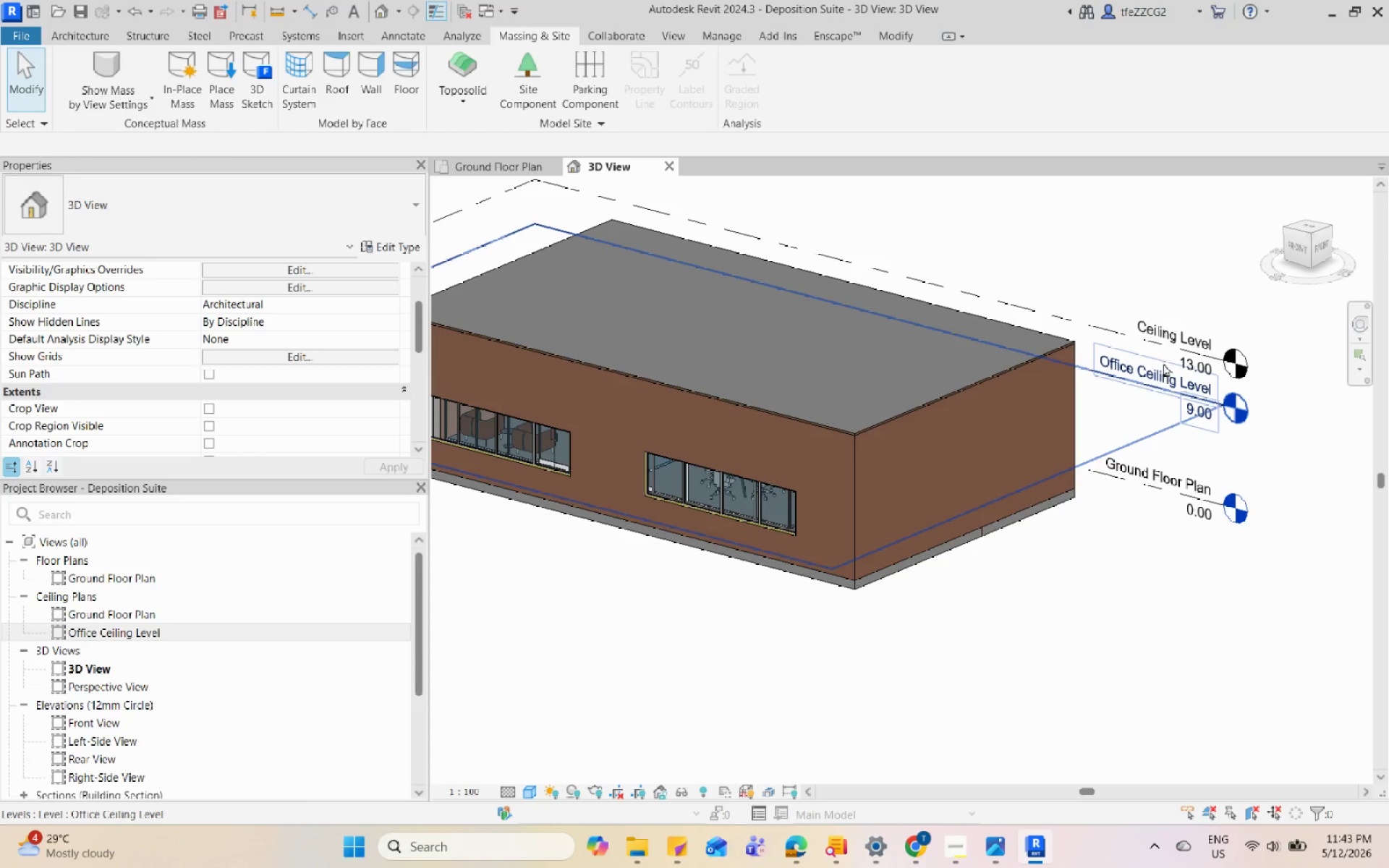 
left_click([1165, 361])
 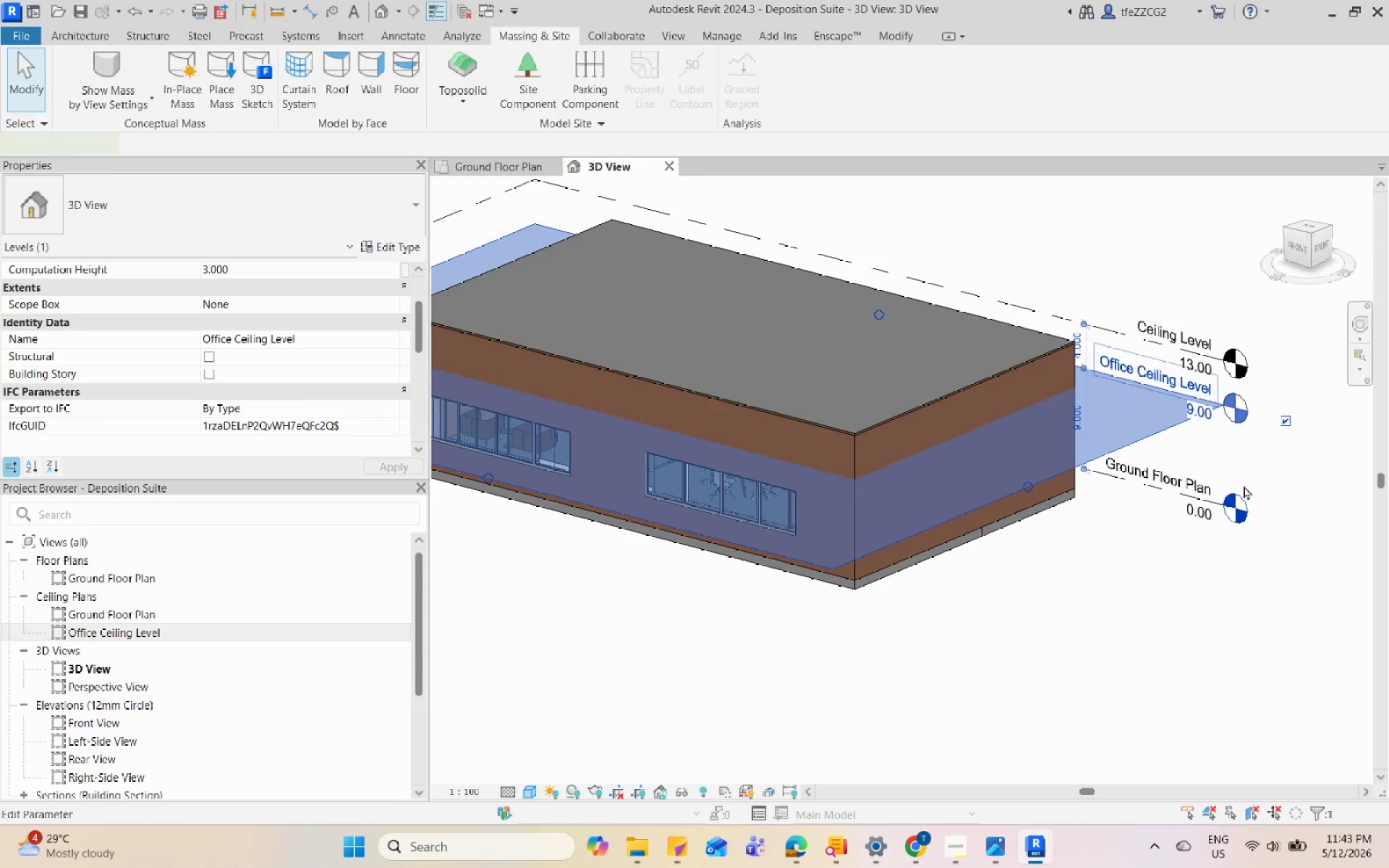 
key(Escape)
 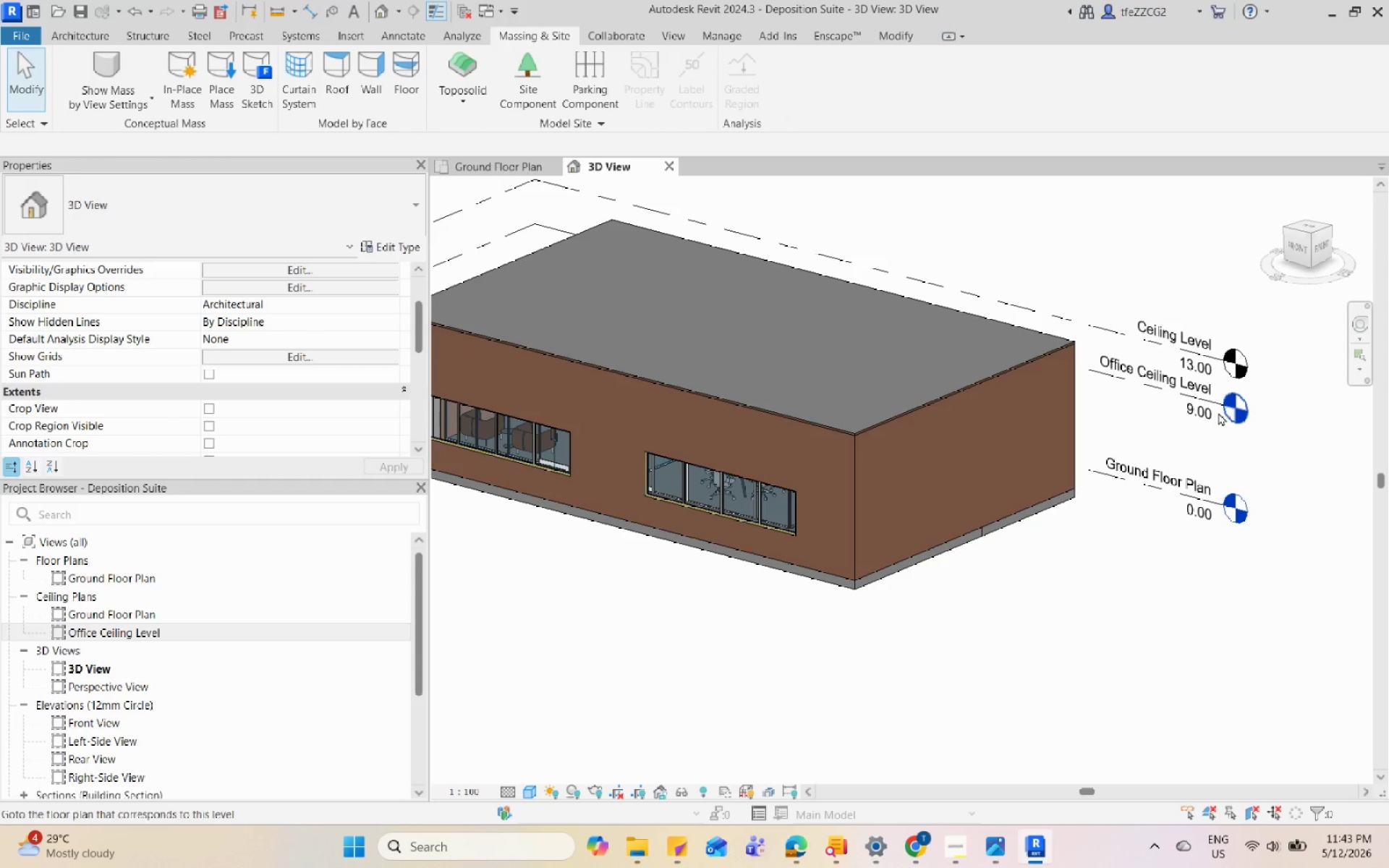 
double_click([1197, 402])
 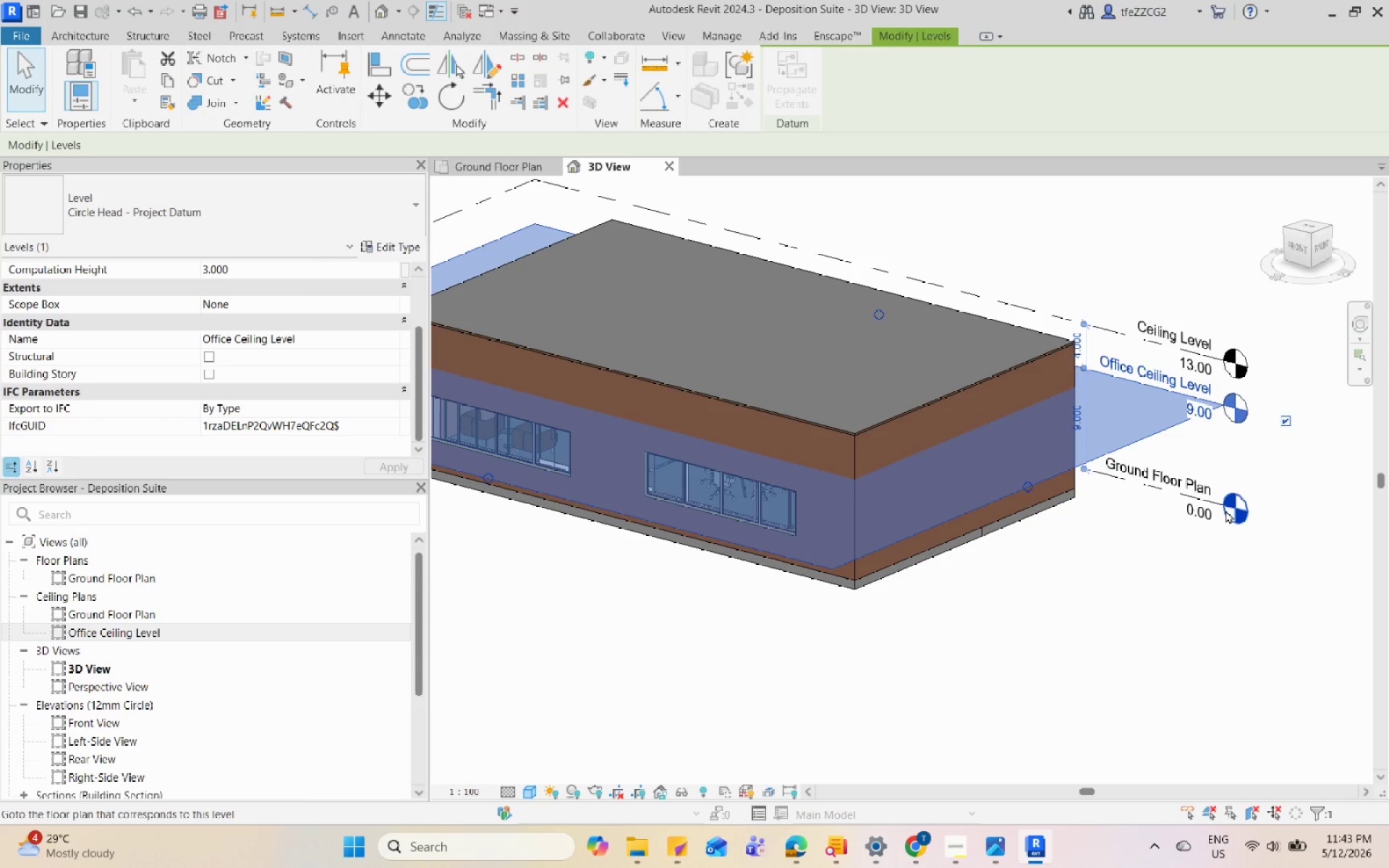 
type(de)
 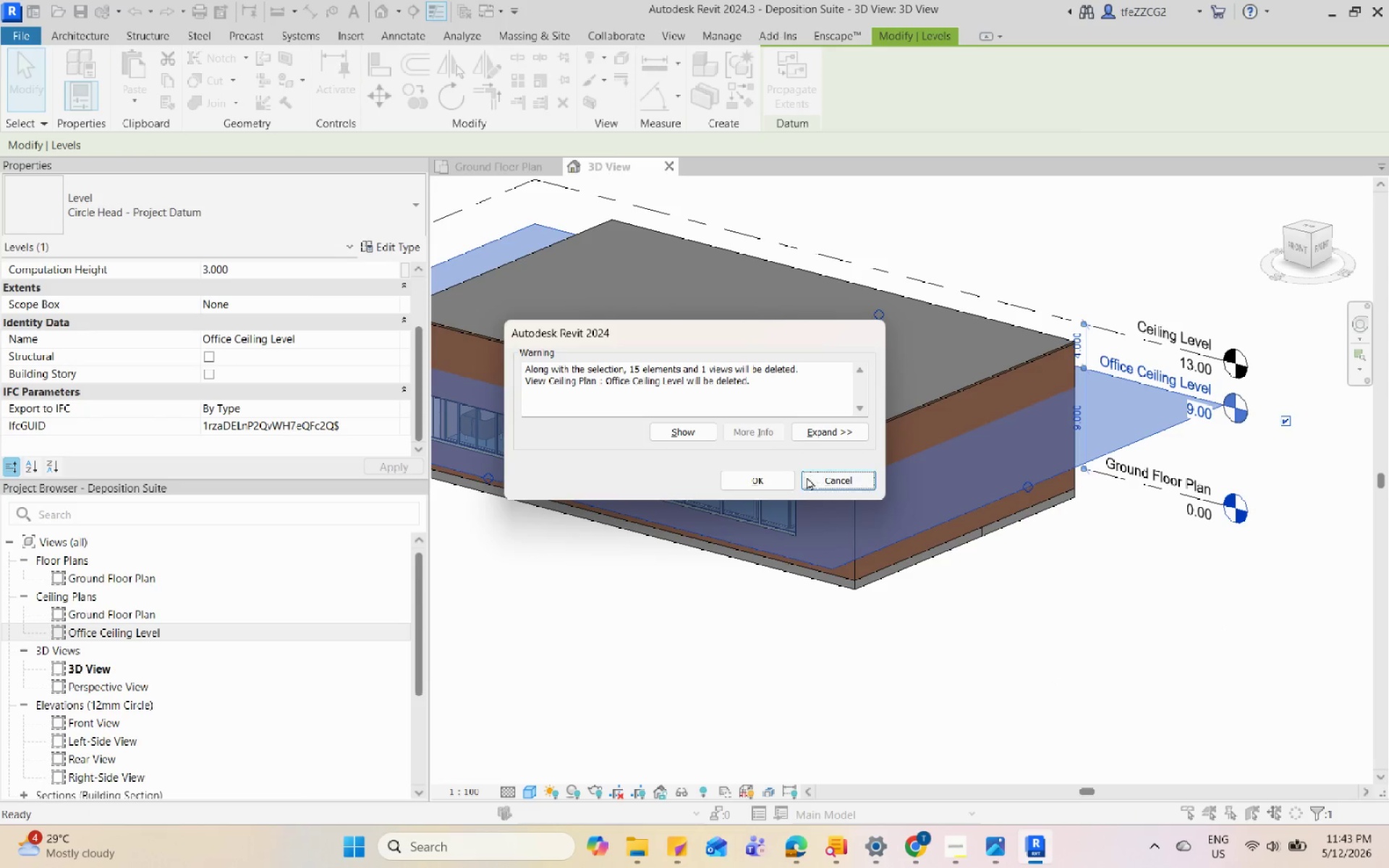 
left_click([760, 485])
 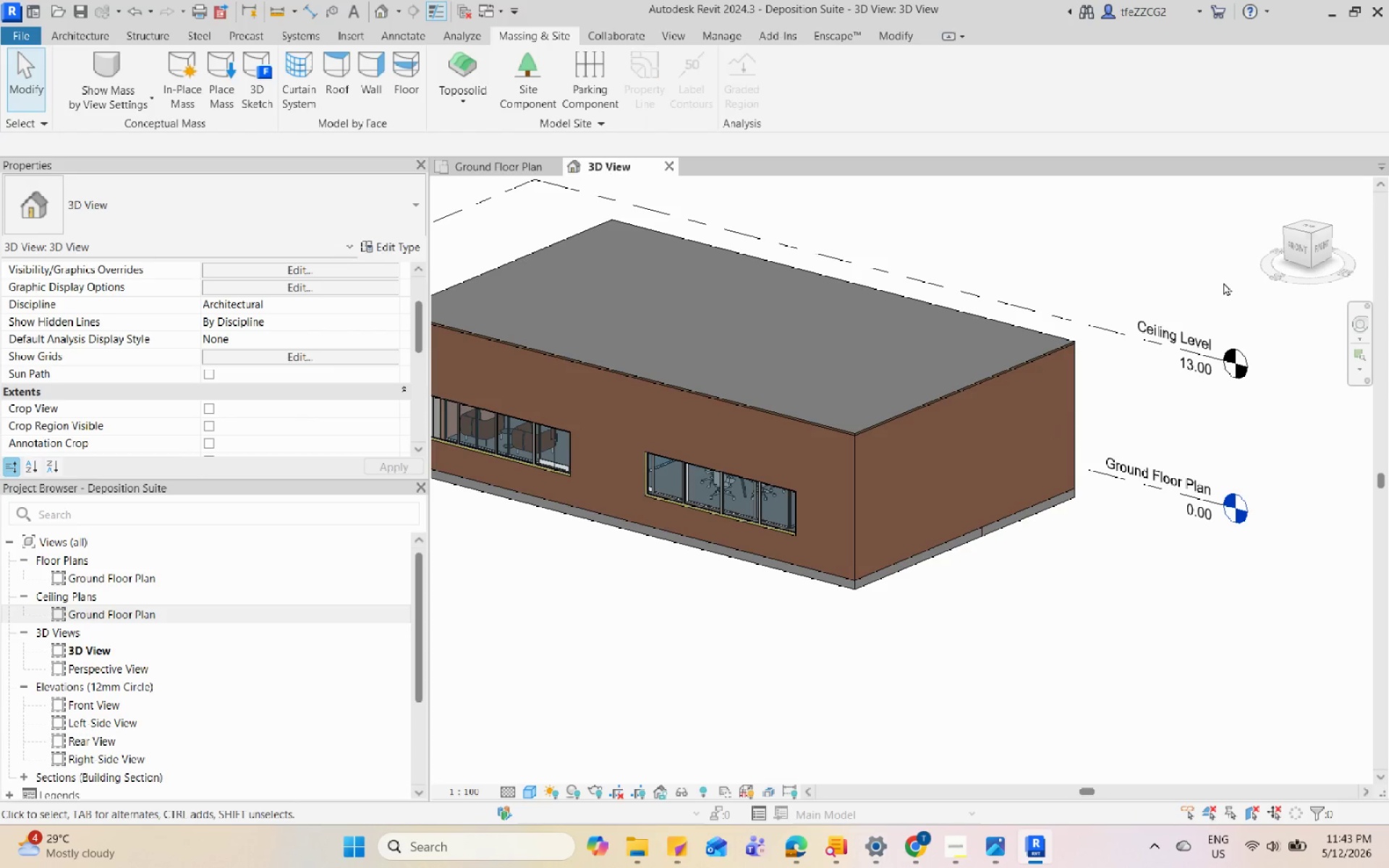 
key(Control+Z)
 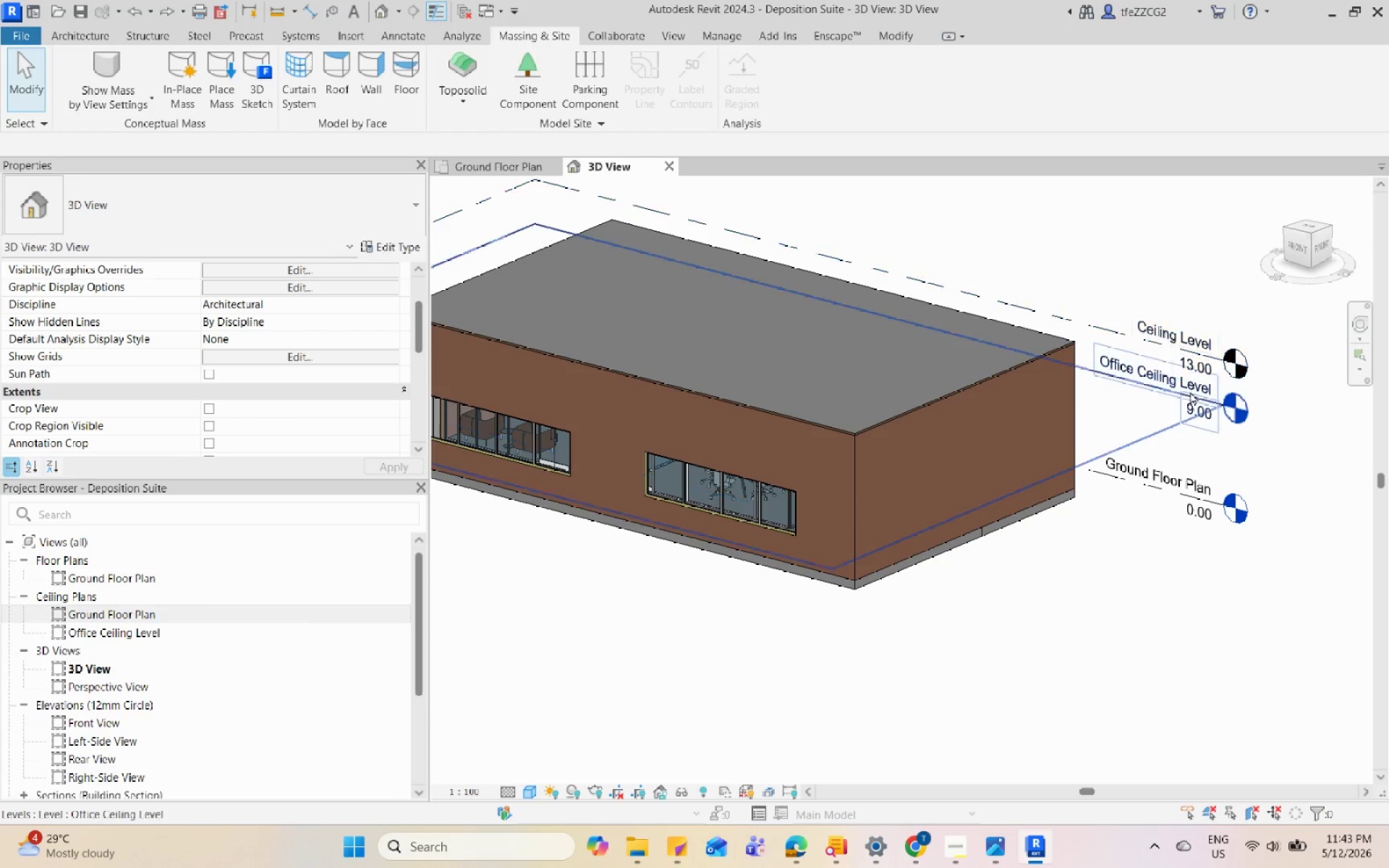 
left_click([1188, 396])
 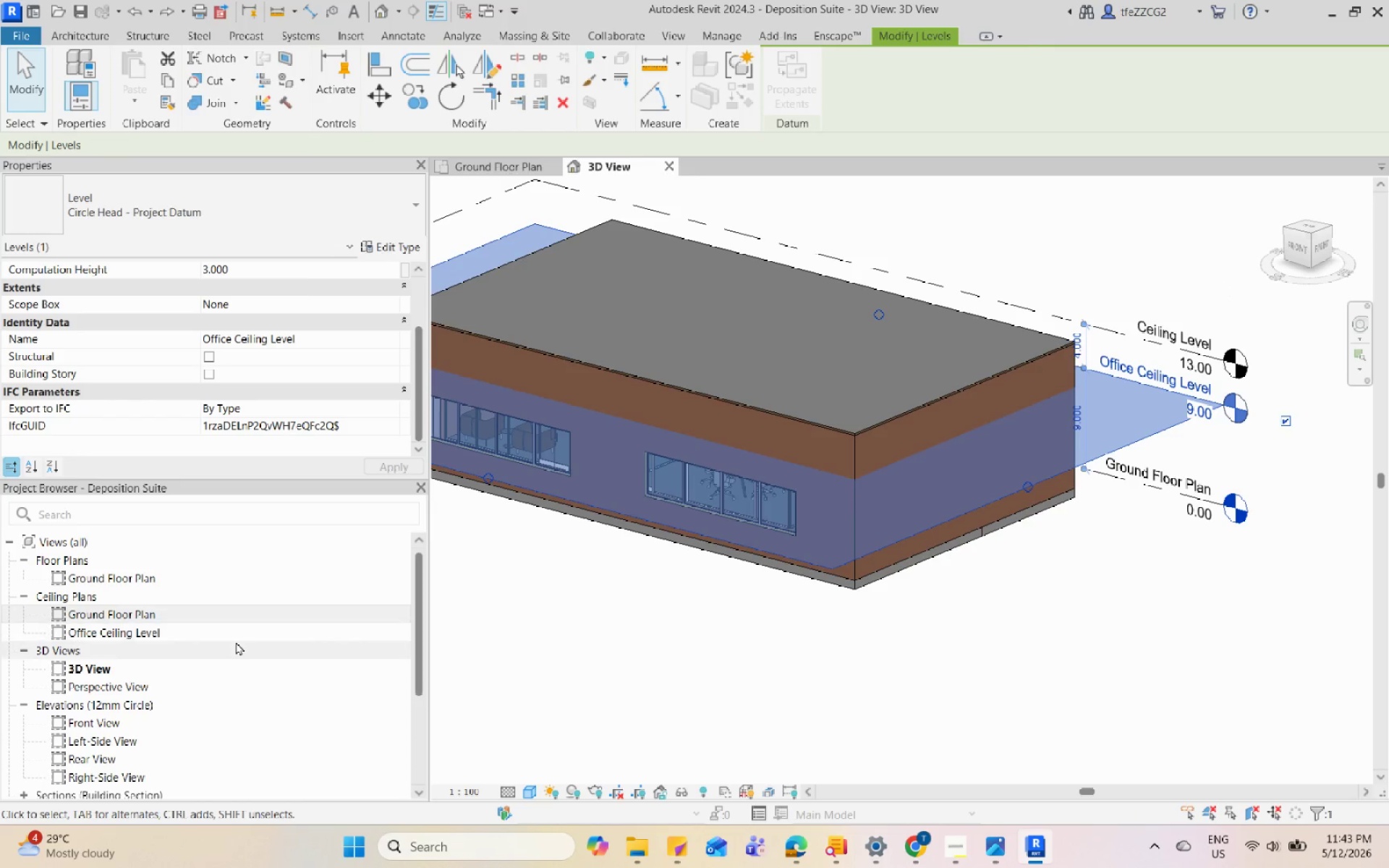 
left_click([236, 634])
 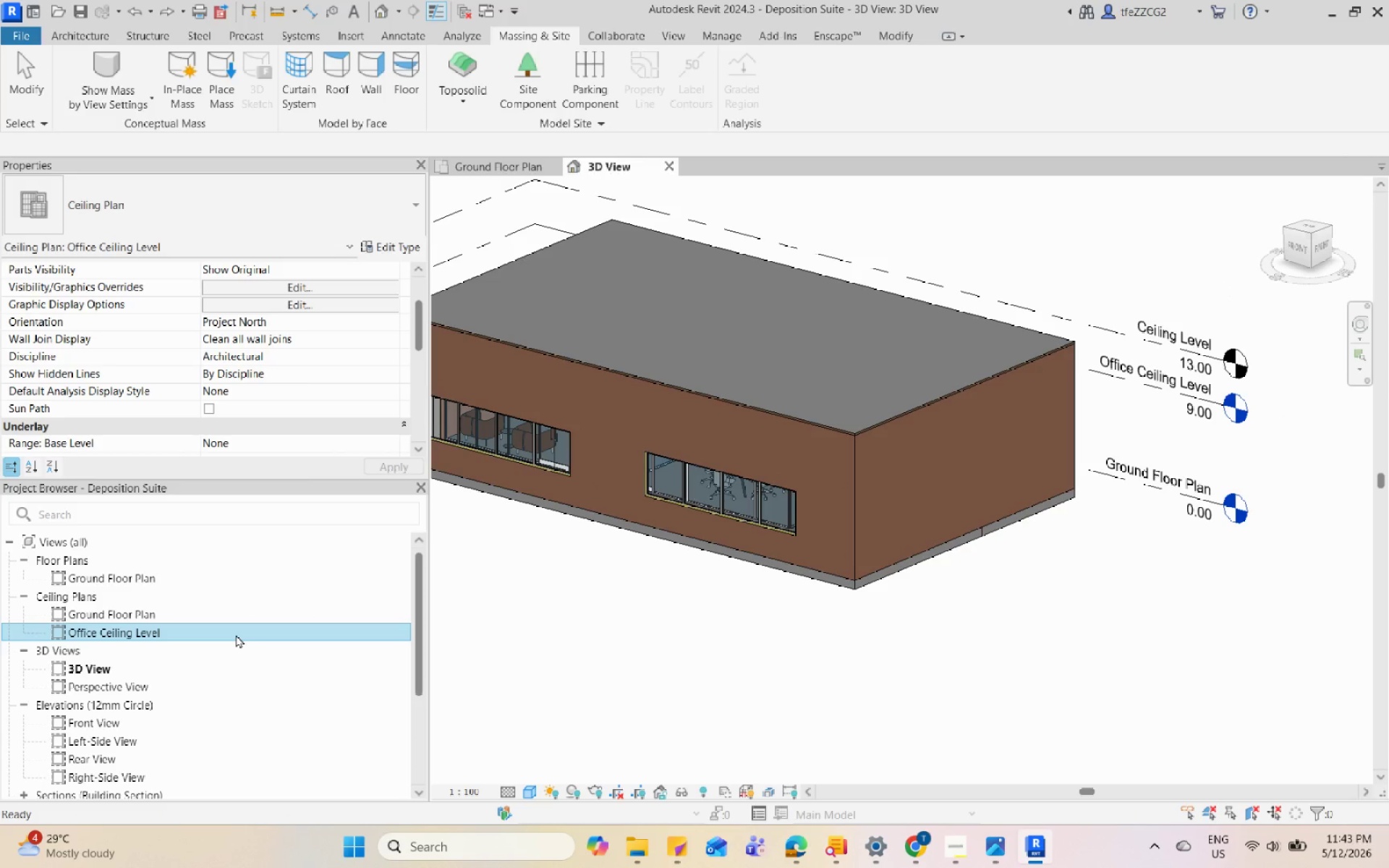 
right_click([236, 634])
 